 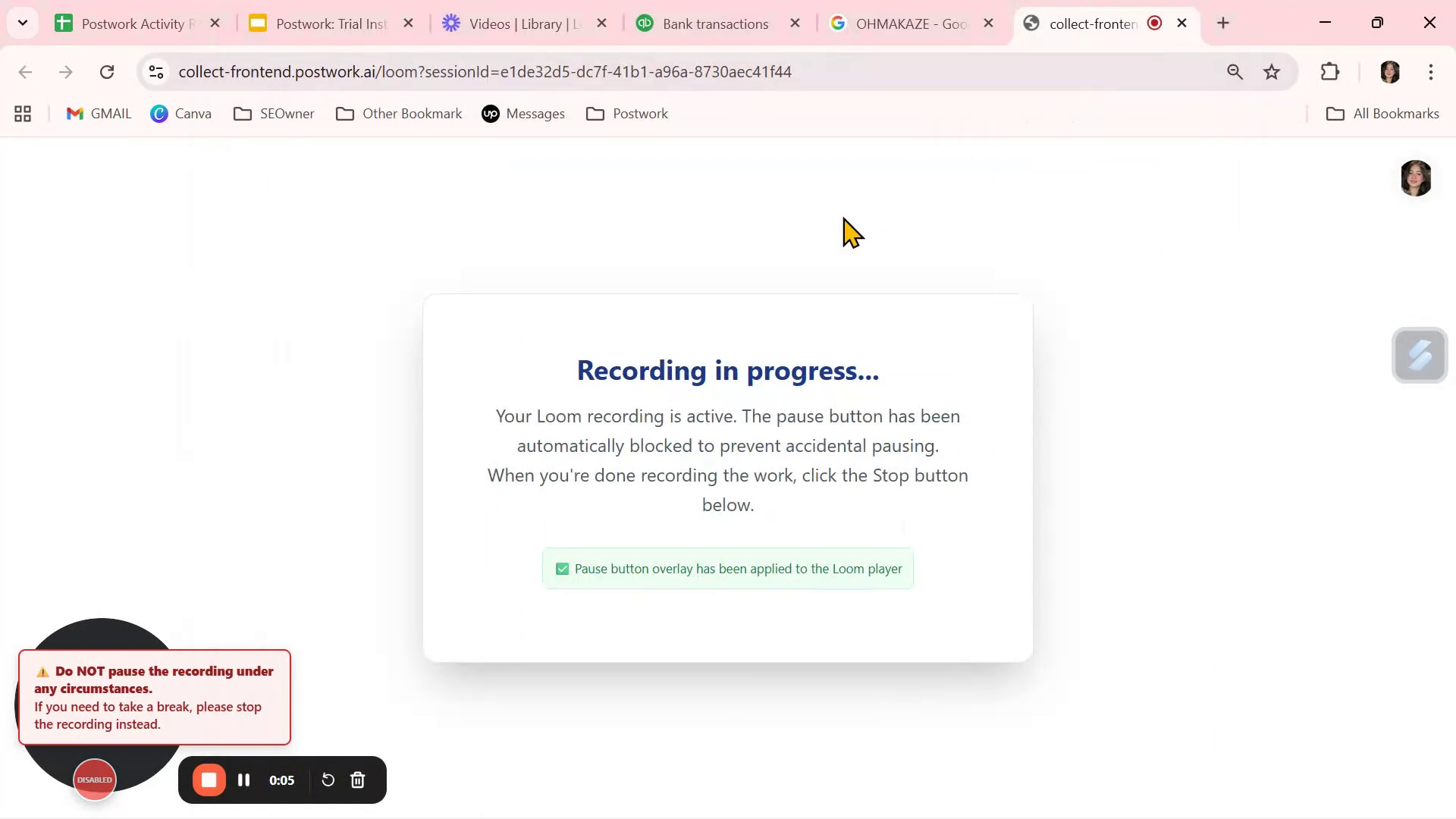 
left_click([715, 11])
 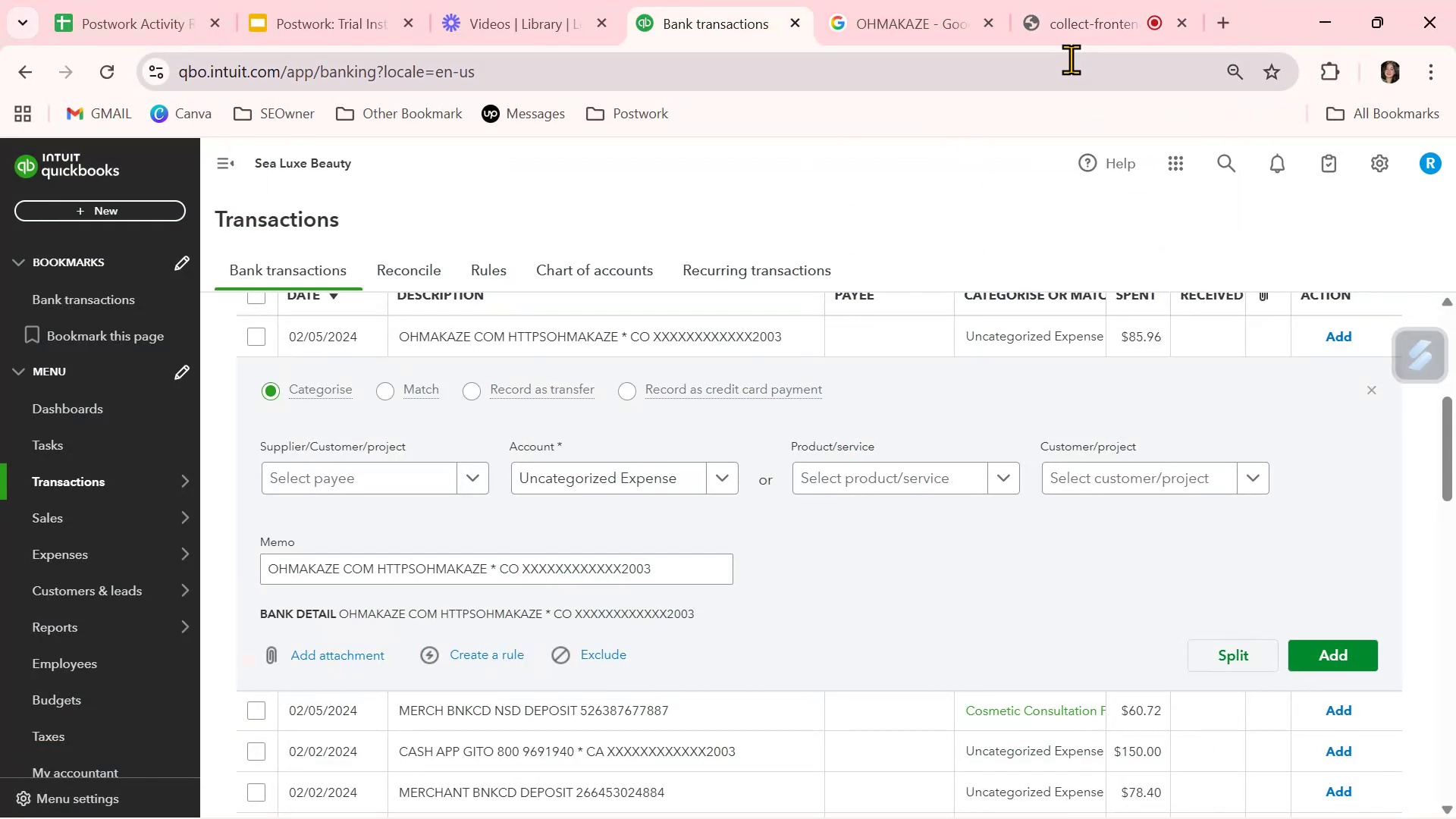 
left_click_drag(start_coordinate=[1101, 30], to_coordinate=[694, 5])
 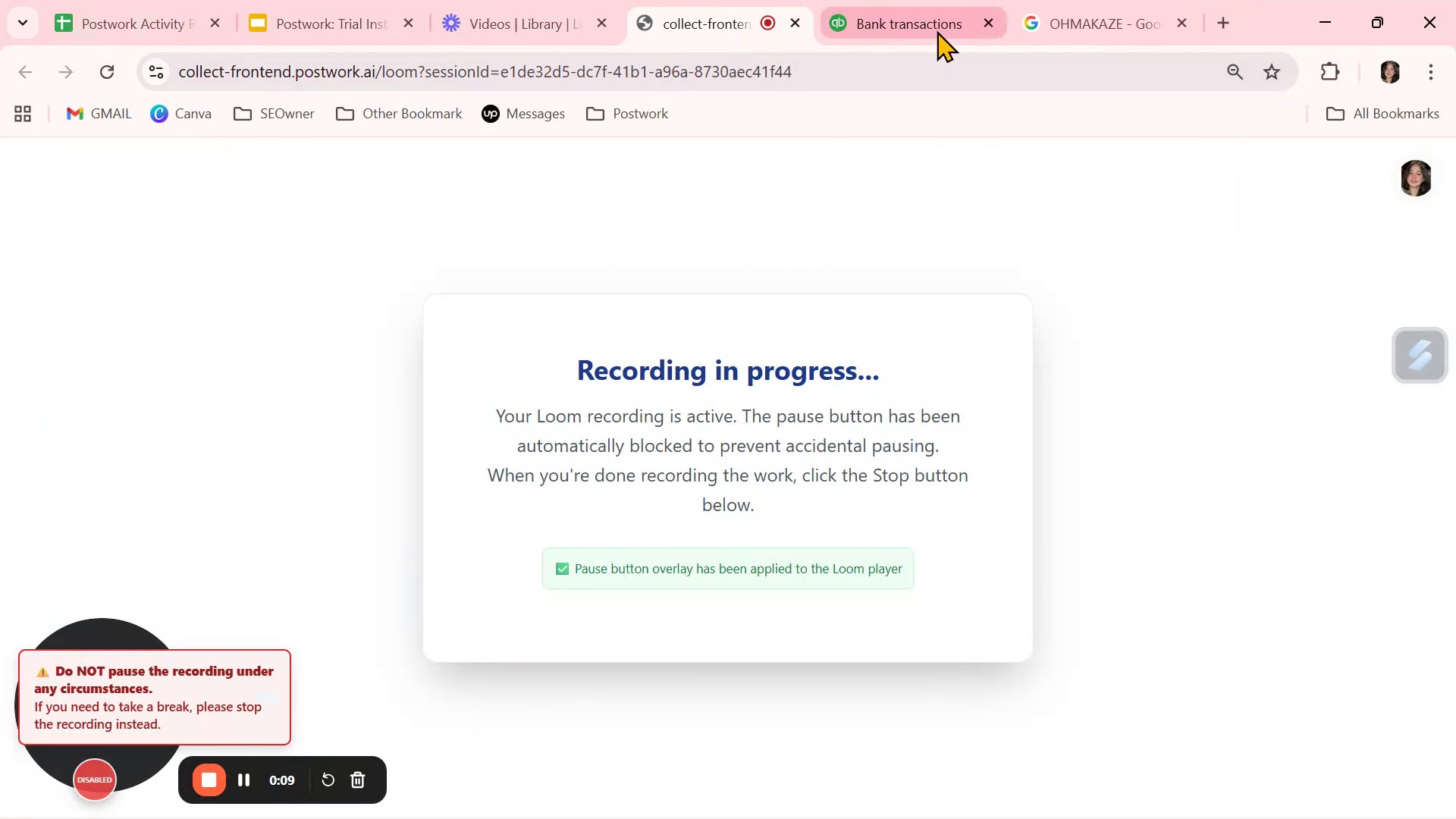 
left_click([933, 16])
 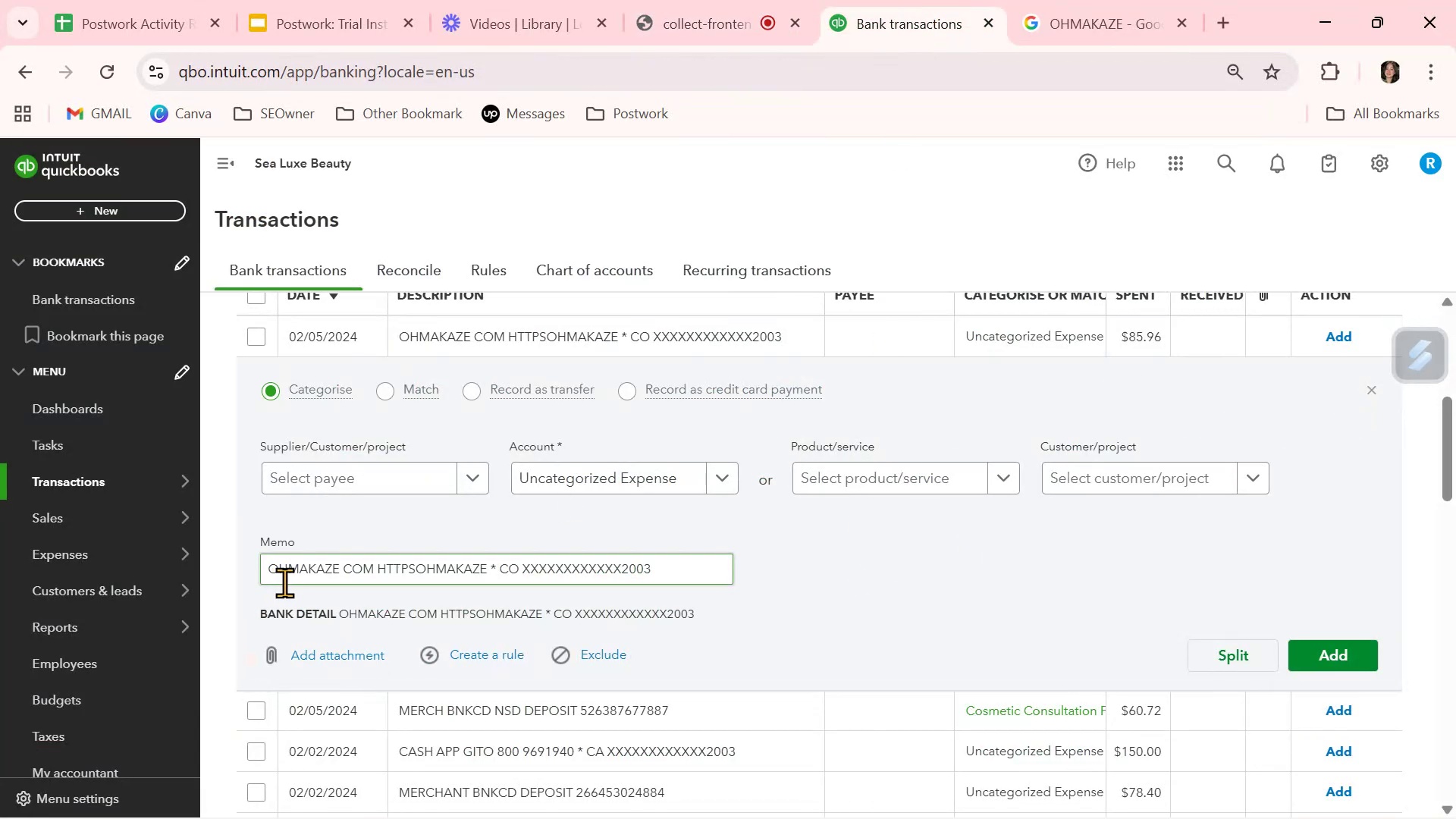 
left_click_drag(start_coordinate=[340, 566], to_coordinate=[252, 556])
 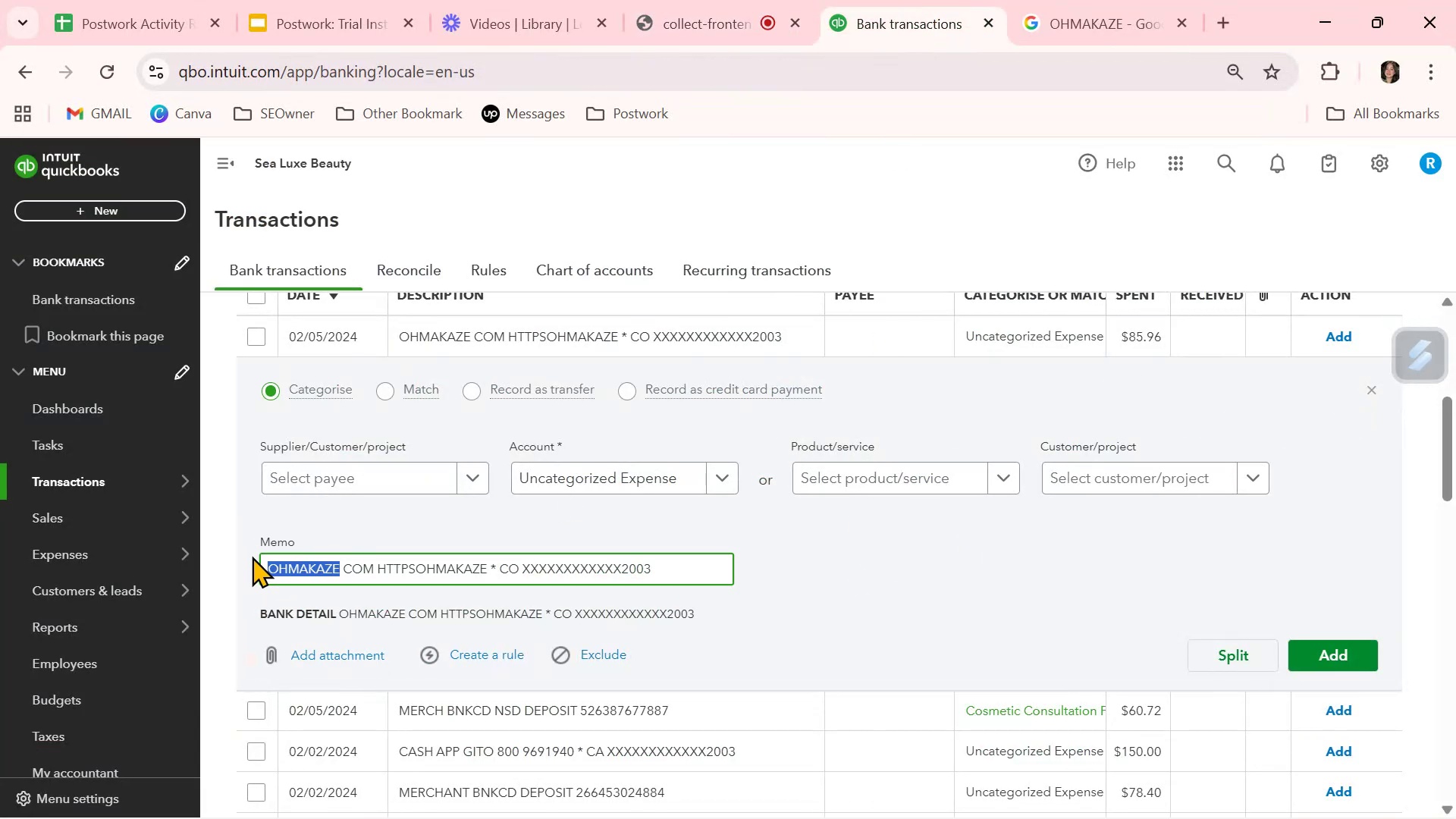 
key(Control+ControlLeft)
 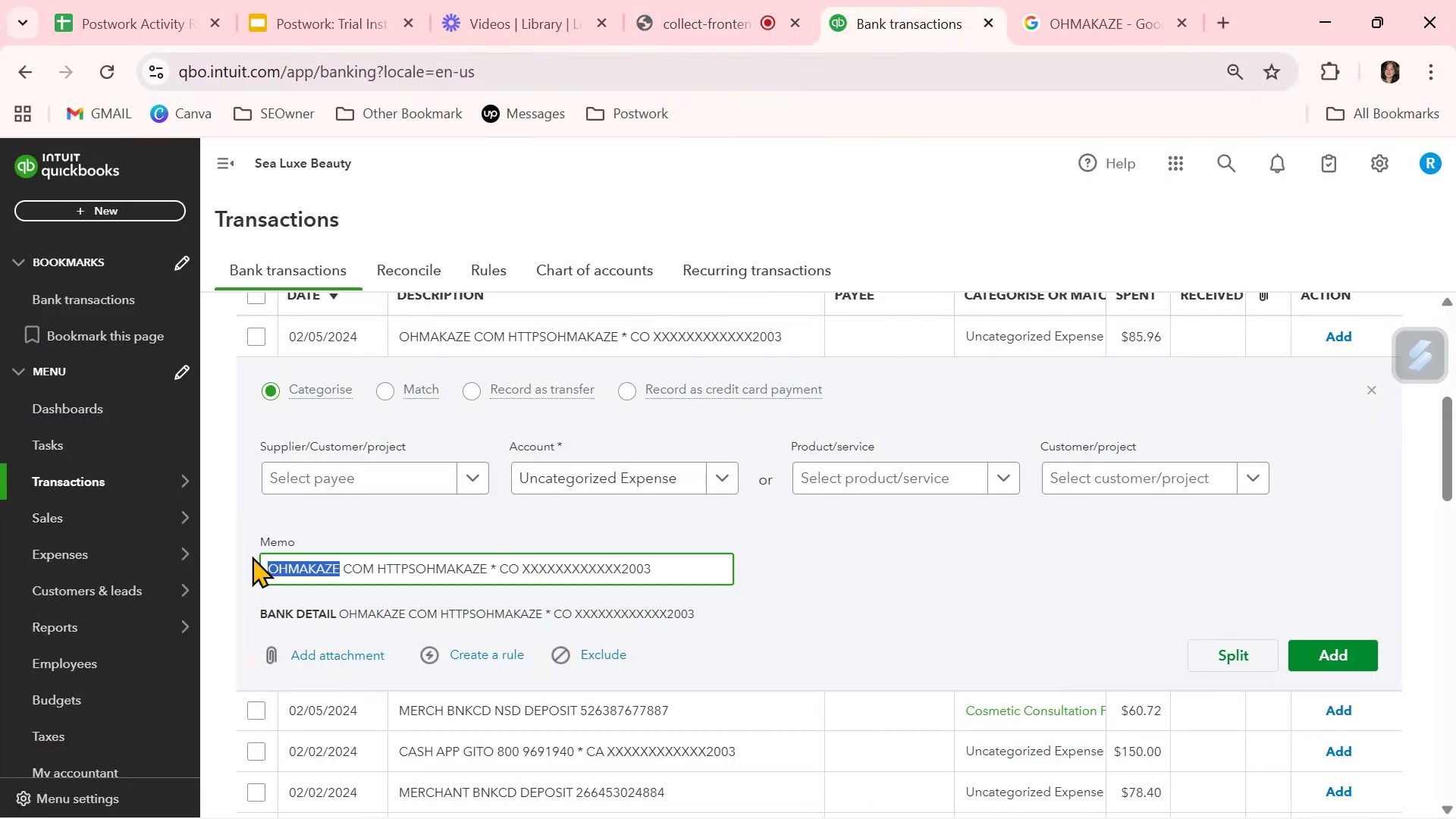 
key(Control+C)
 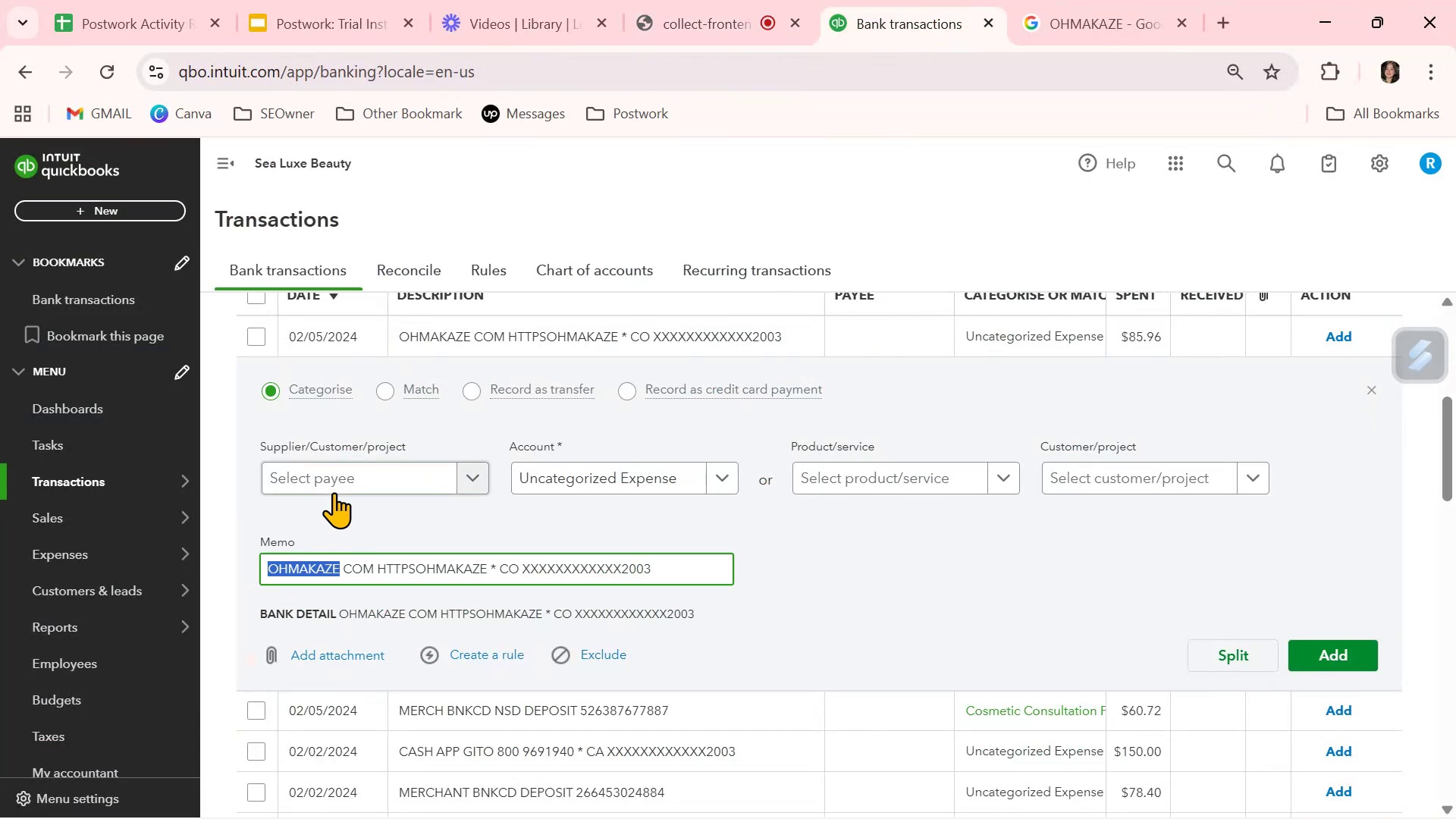 
left_click([343, 477])
 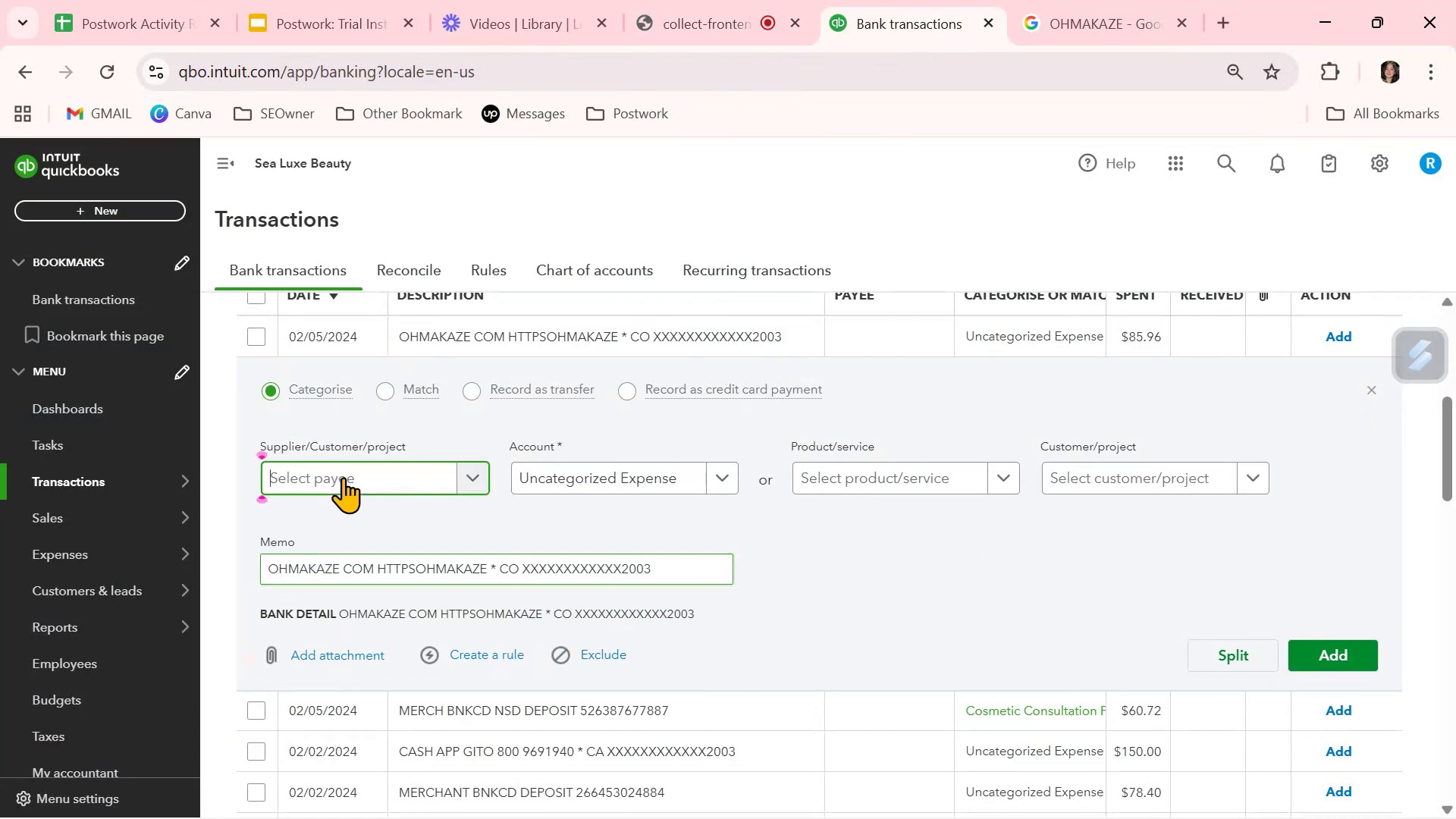 
key(Control+ControlLeft)
 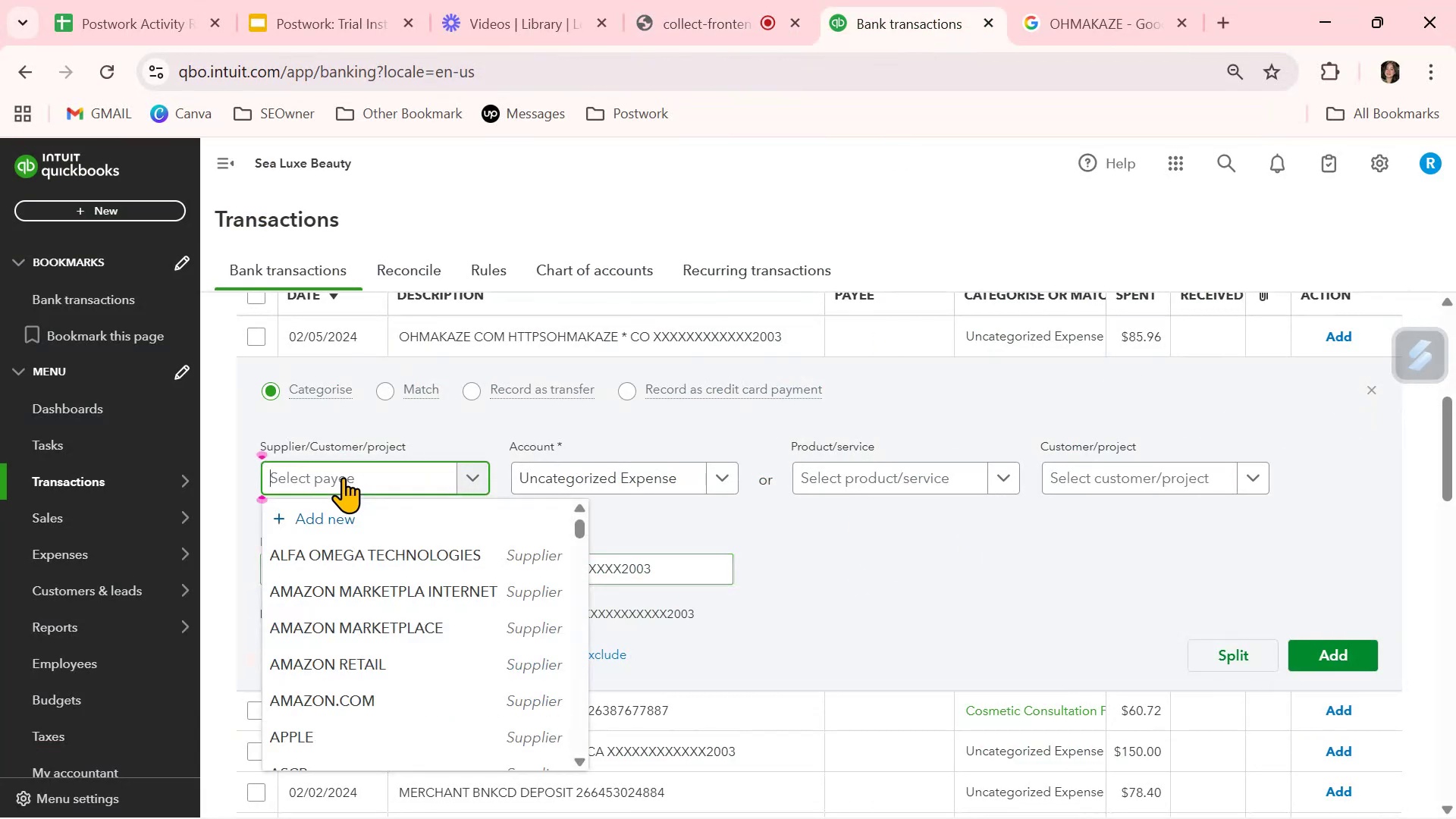 
key(Control+V)
 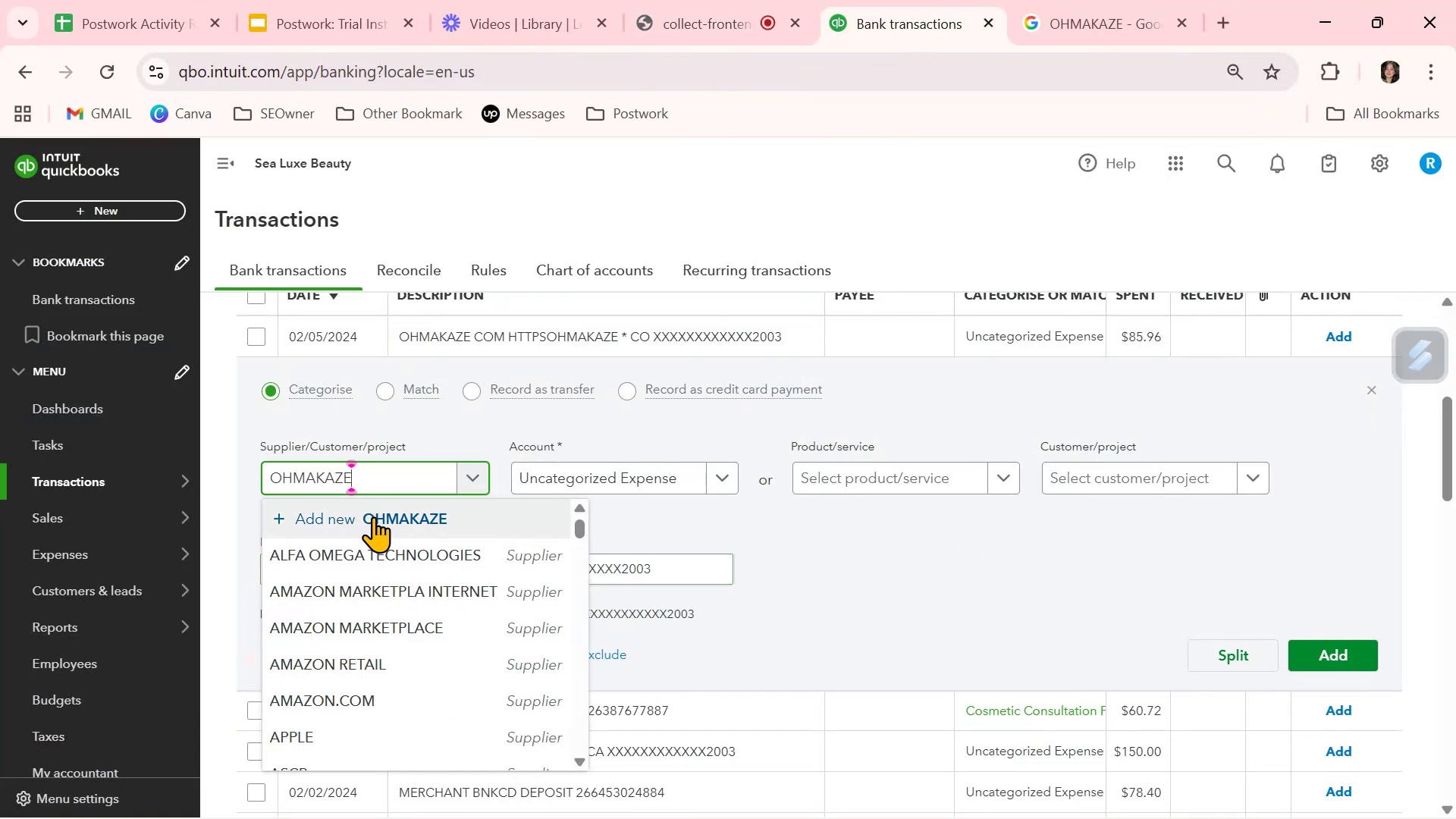 
left_click([376, 515])
 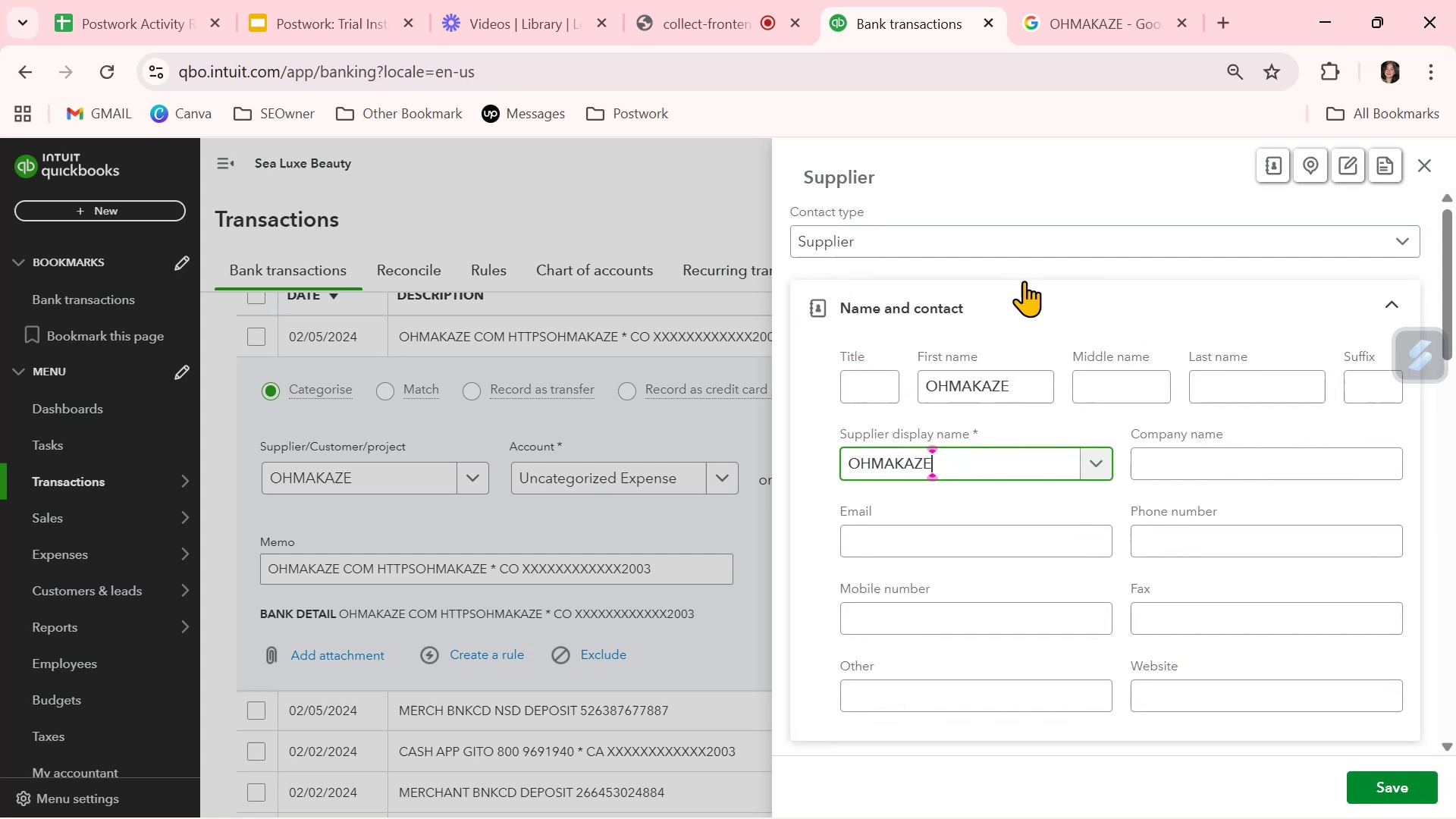 
left_click_drag(start_coordinate=[1023, 373], to_coordinate=[834, 357])
 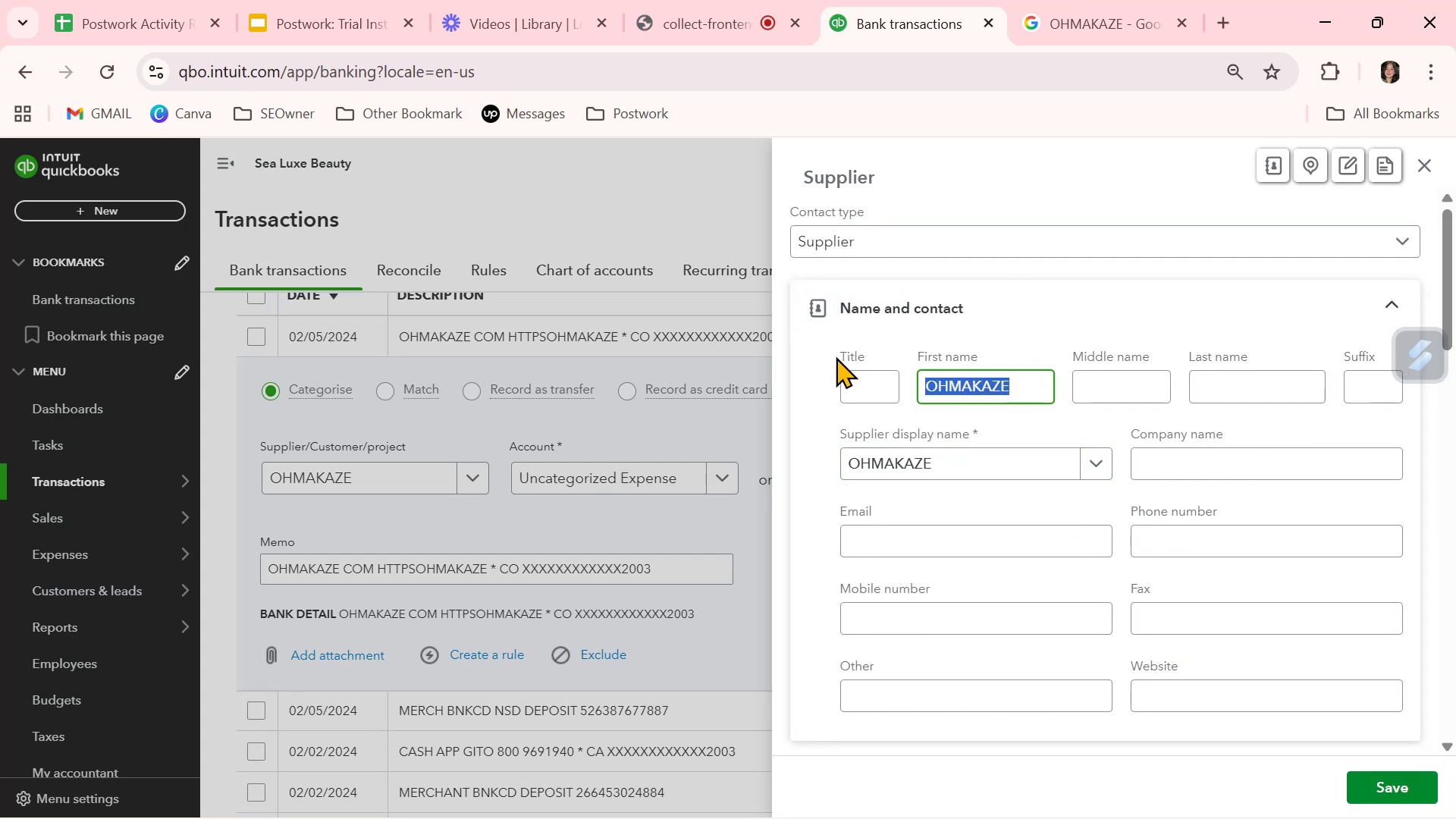 
key(Backspace)
 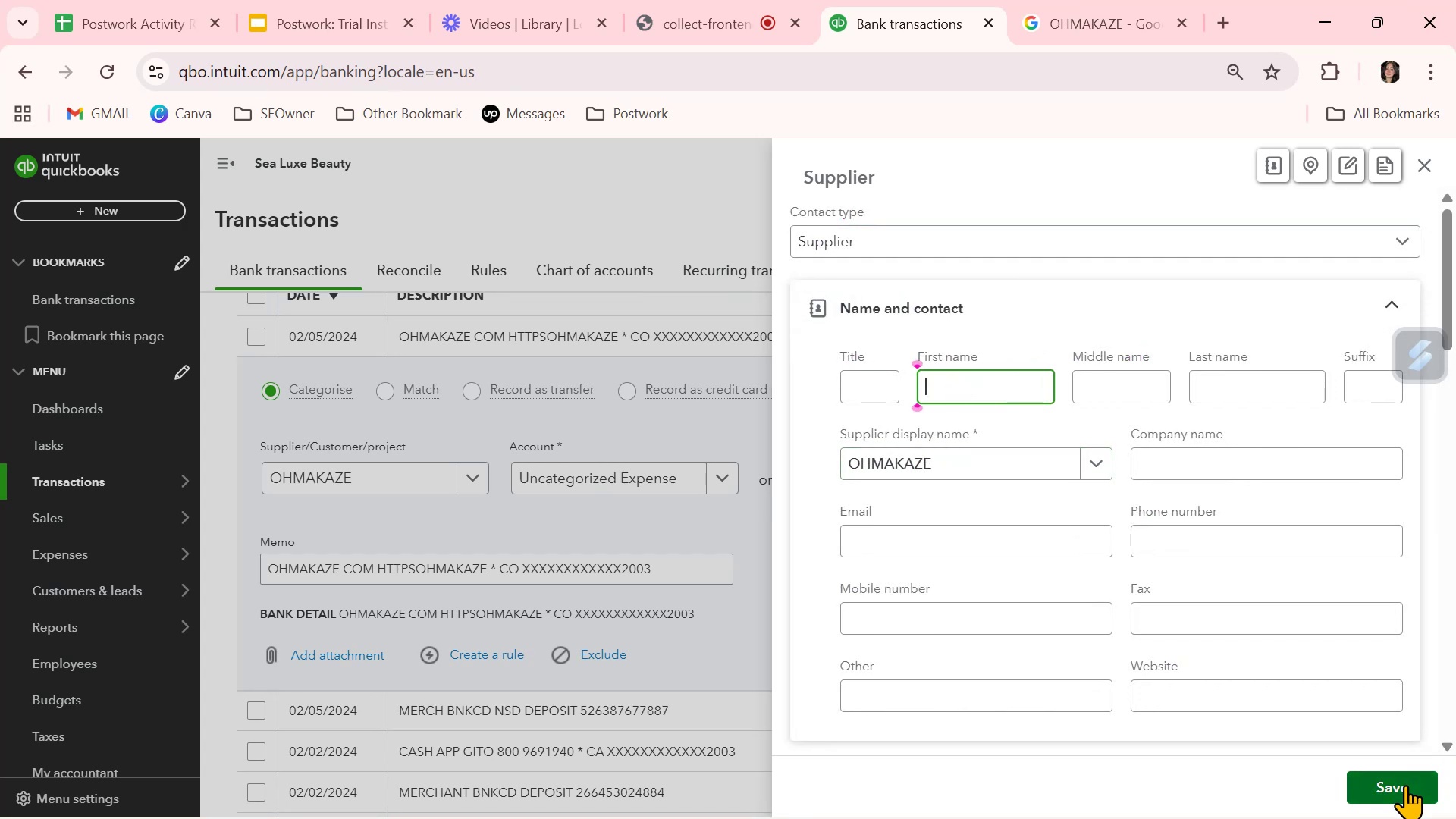 
left_click([1405, 785])
 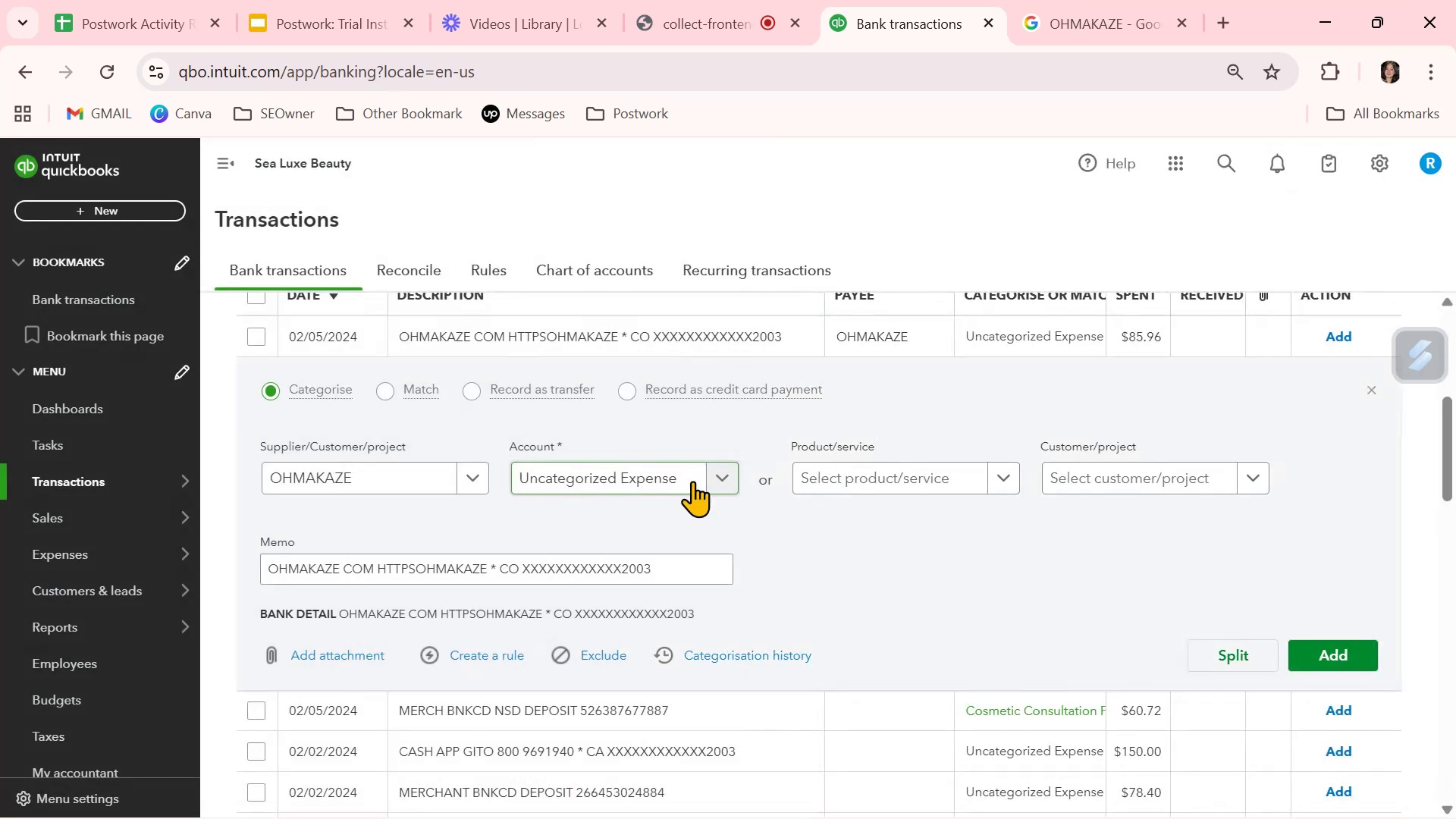 
left_click([713, 475])
 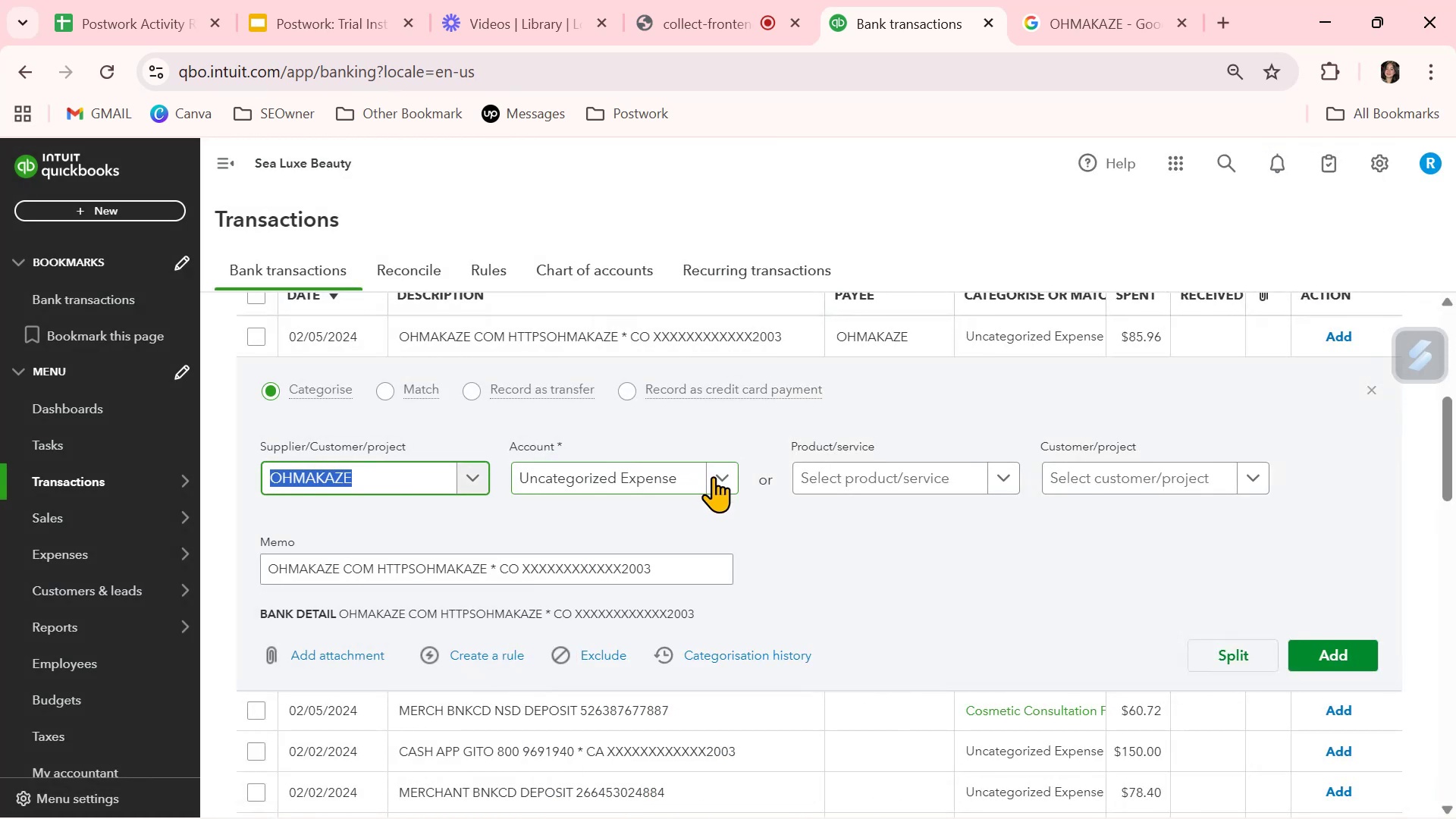 
left_click([716, 479])
 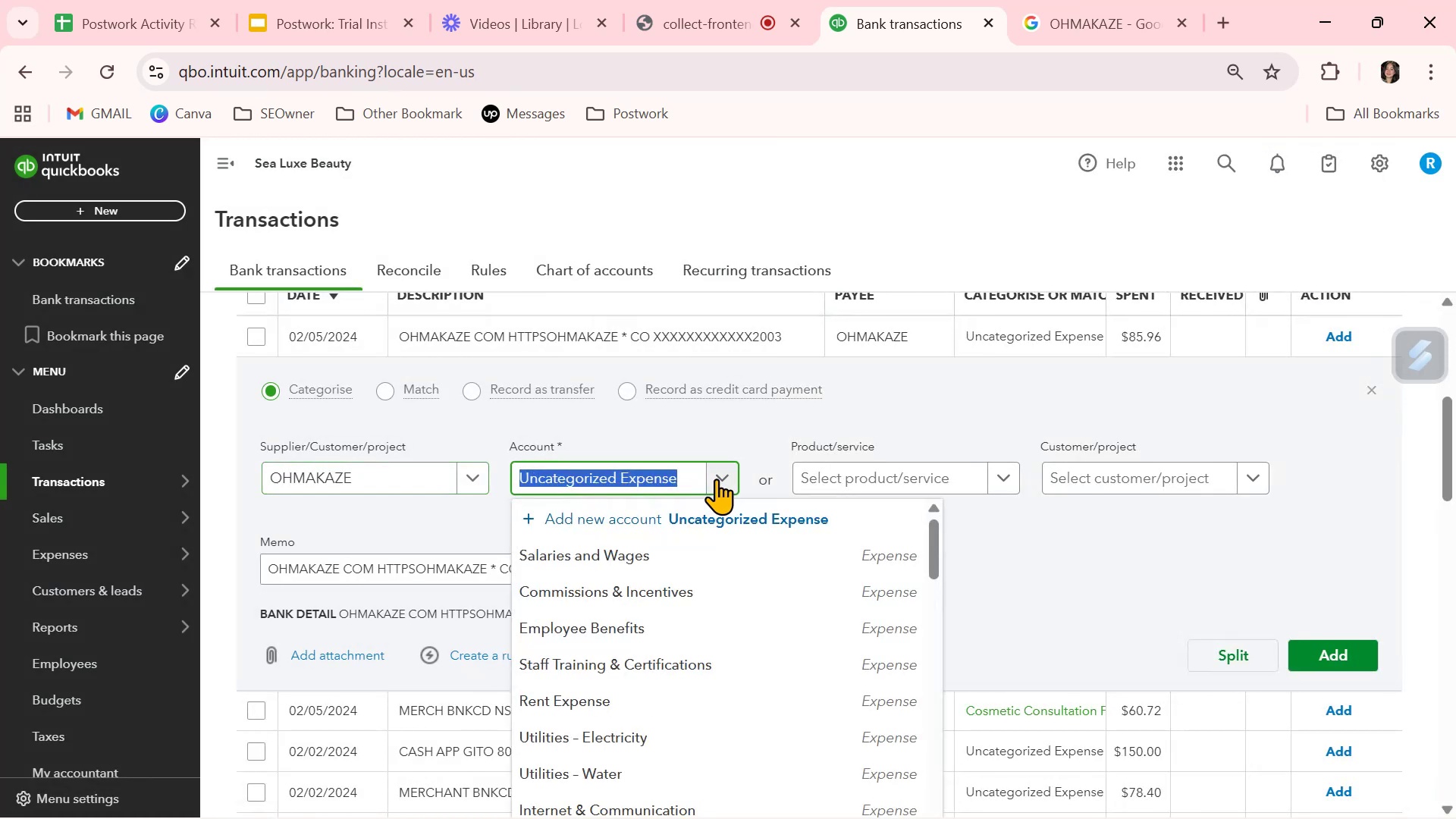 
key(F)
 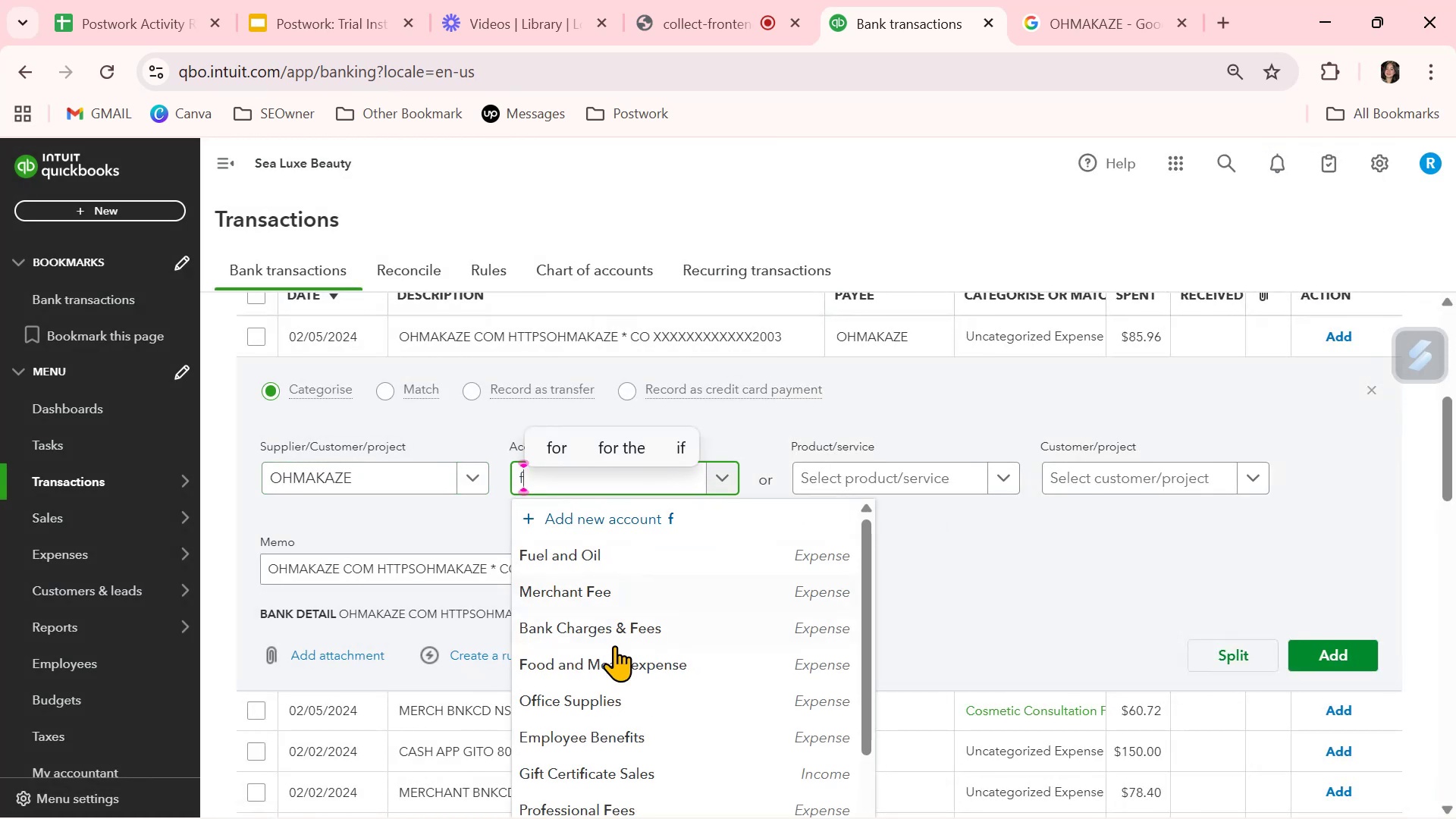 
left_click([617, 663])
 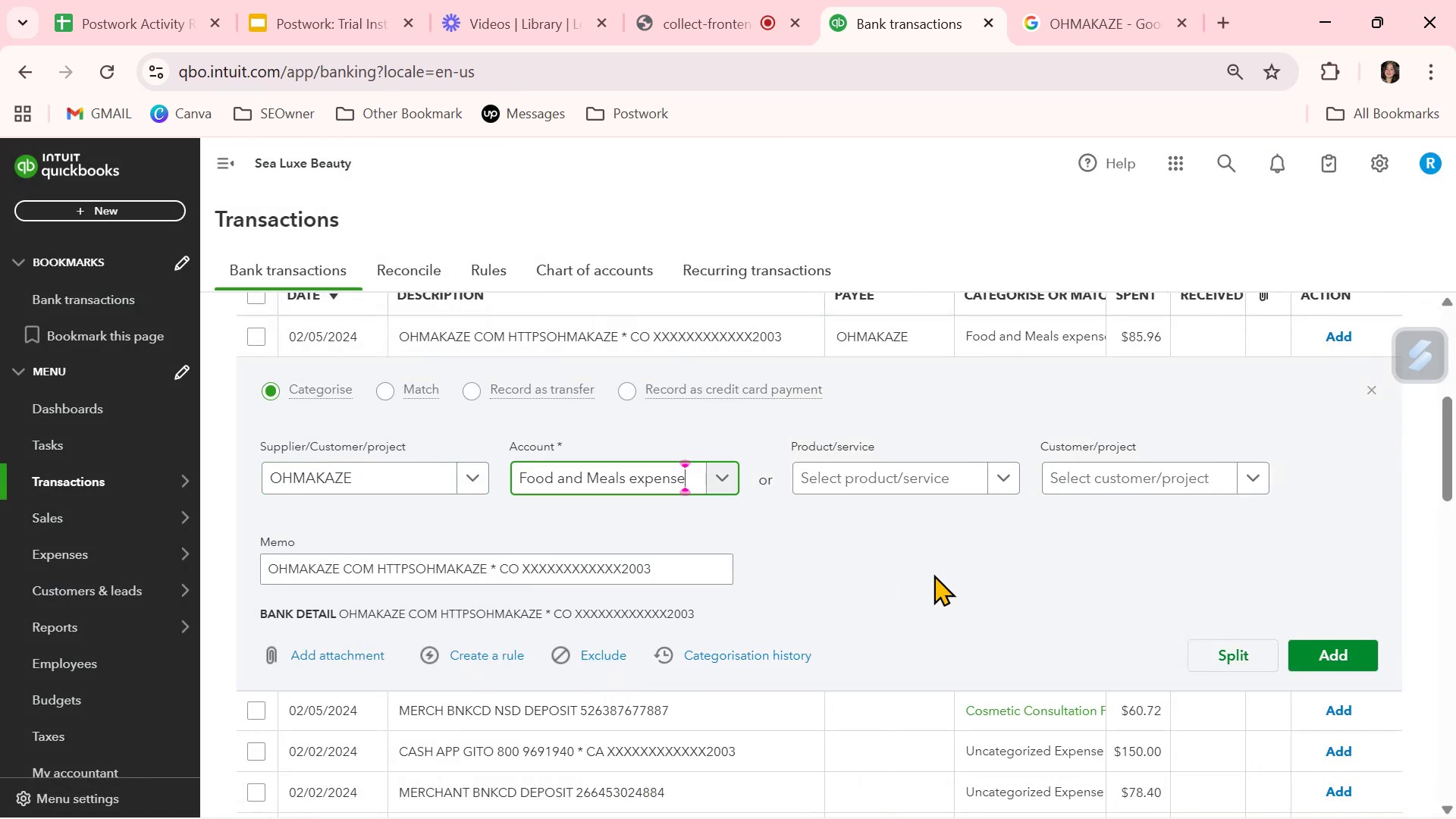 
left_click([969, 568])
 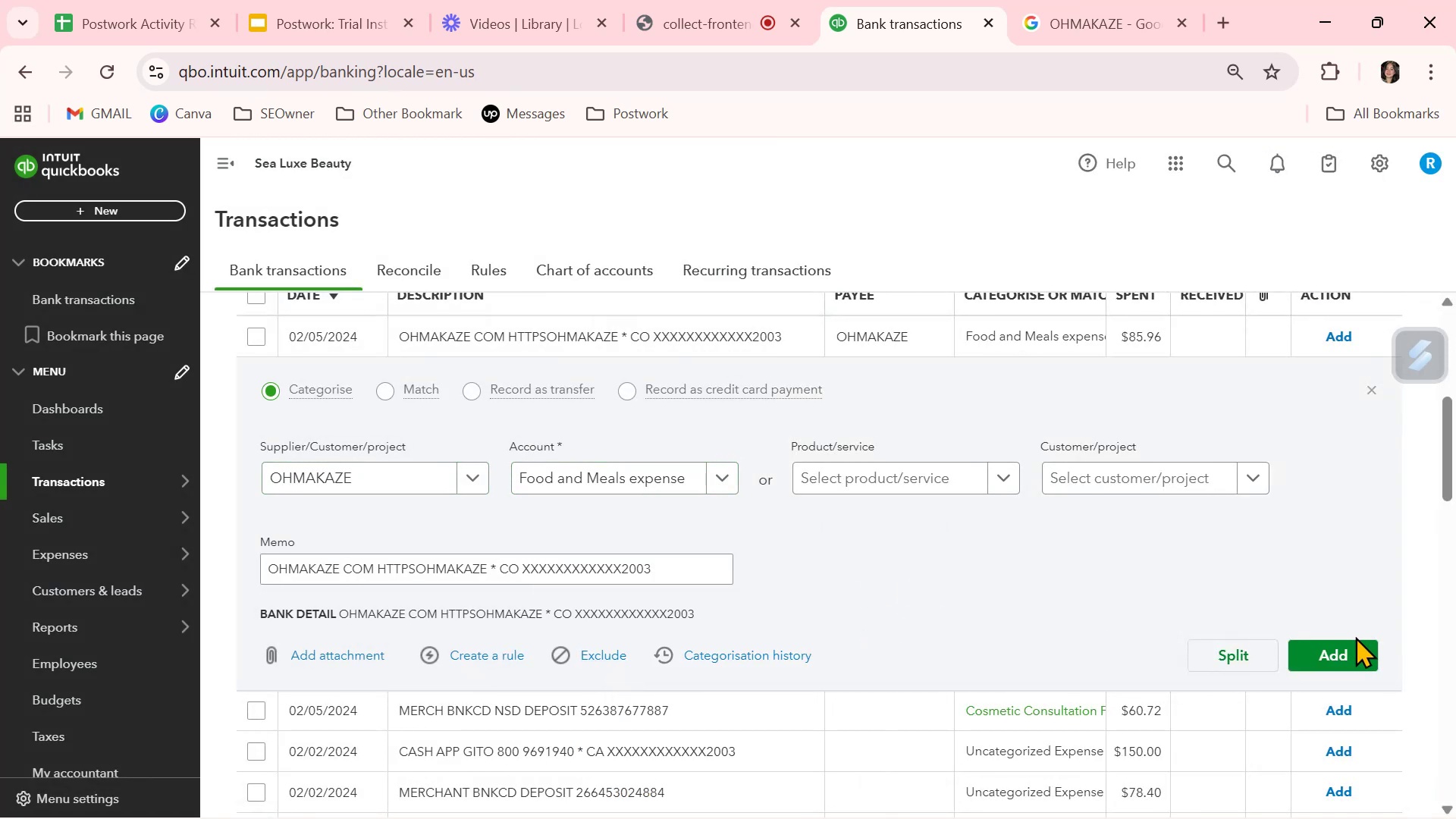 
left_click([1357, 658])
 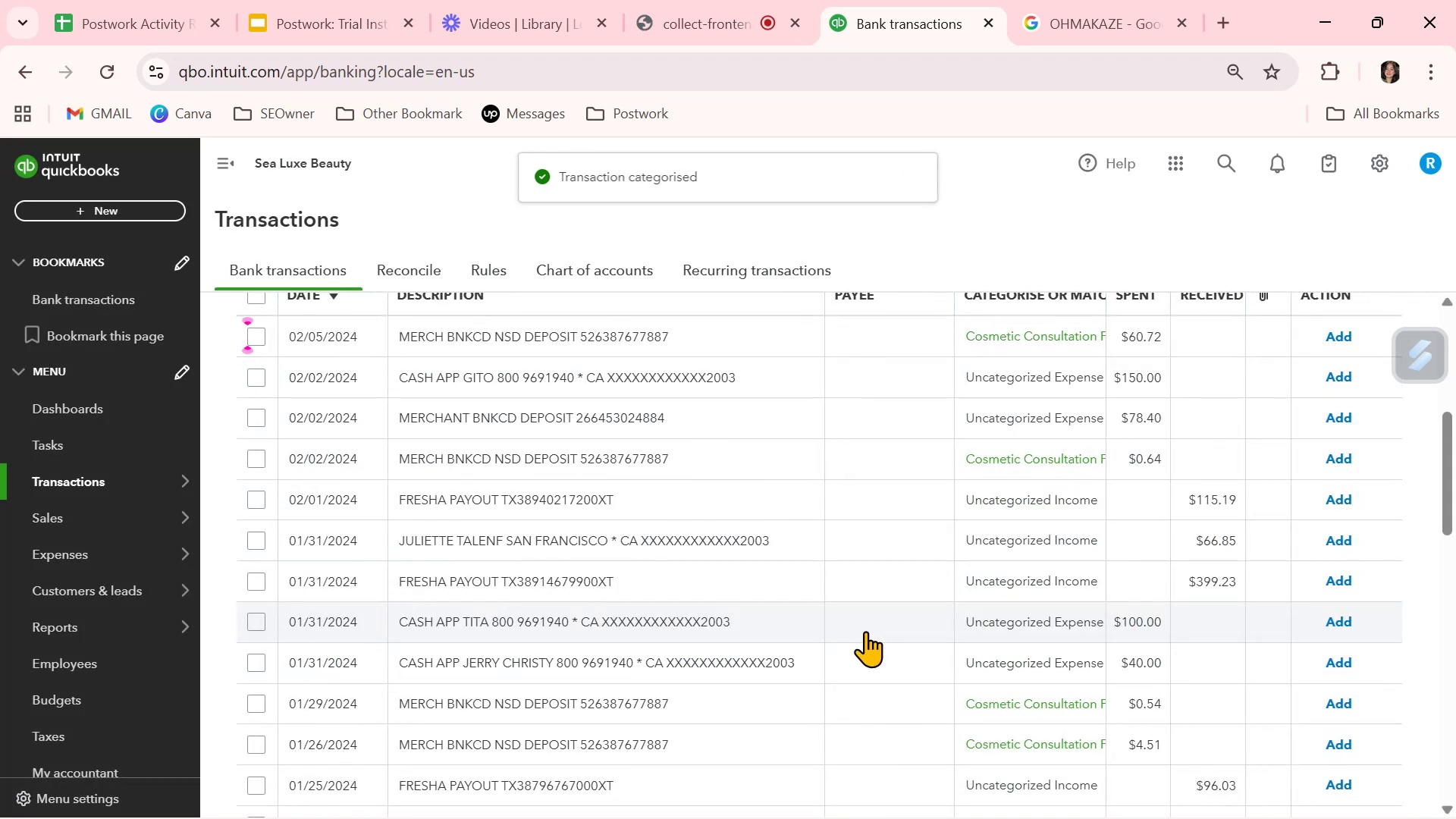 
scroll: coordinate [865, 631], scroll_direction: up, amount: 3.0
 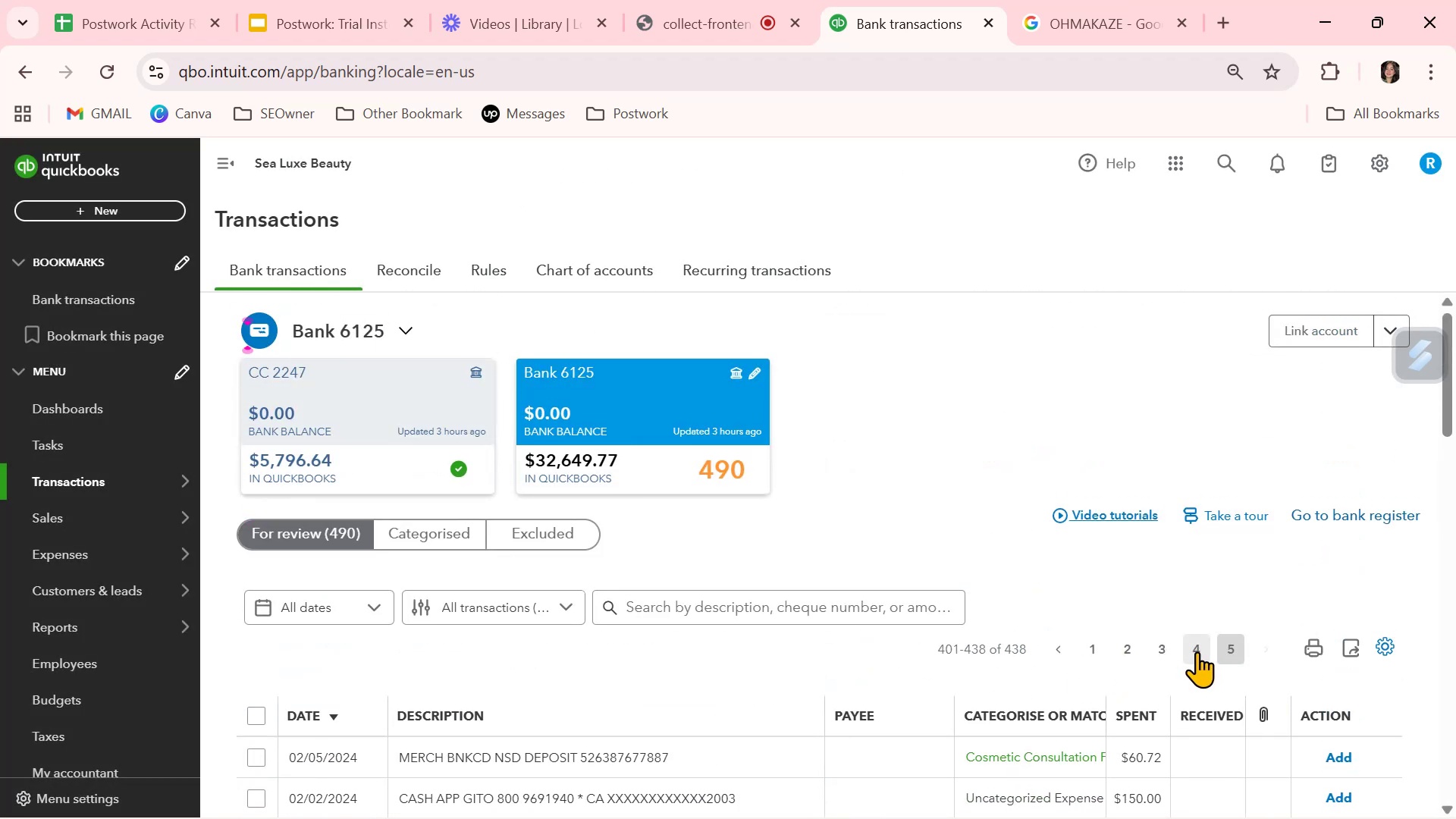 
scroll: coordinate [1031, 764], scroll_direction: down, amount: 3.0
 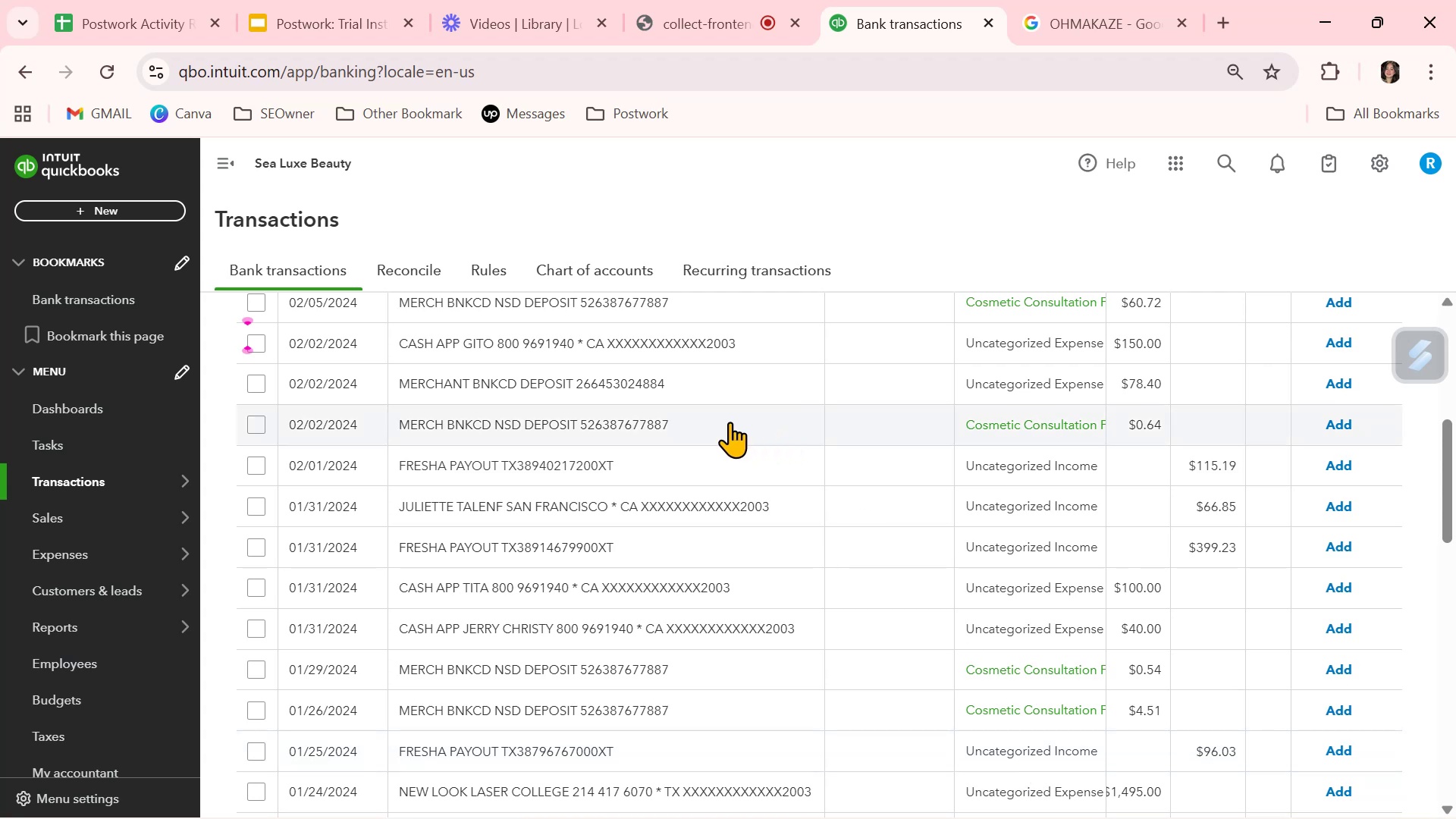 
left_click([724, 422])
 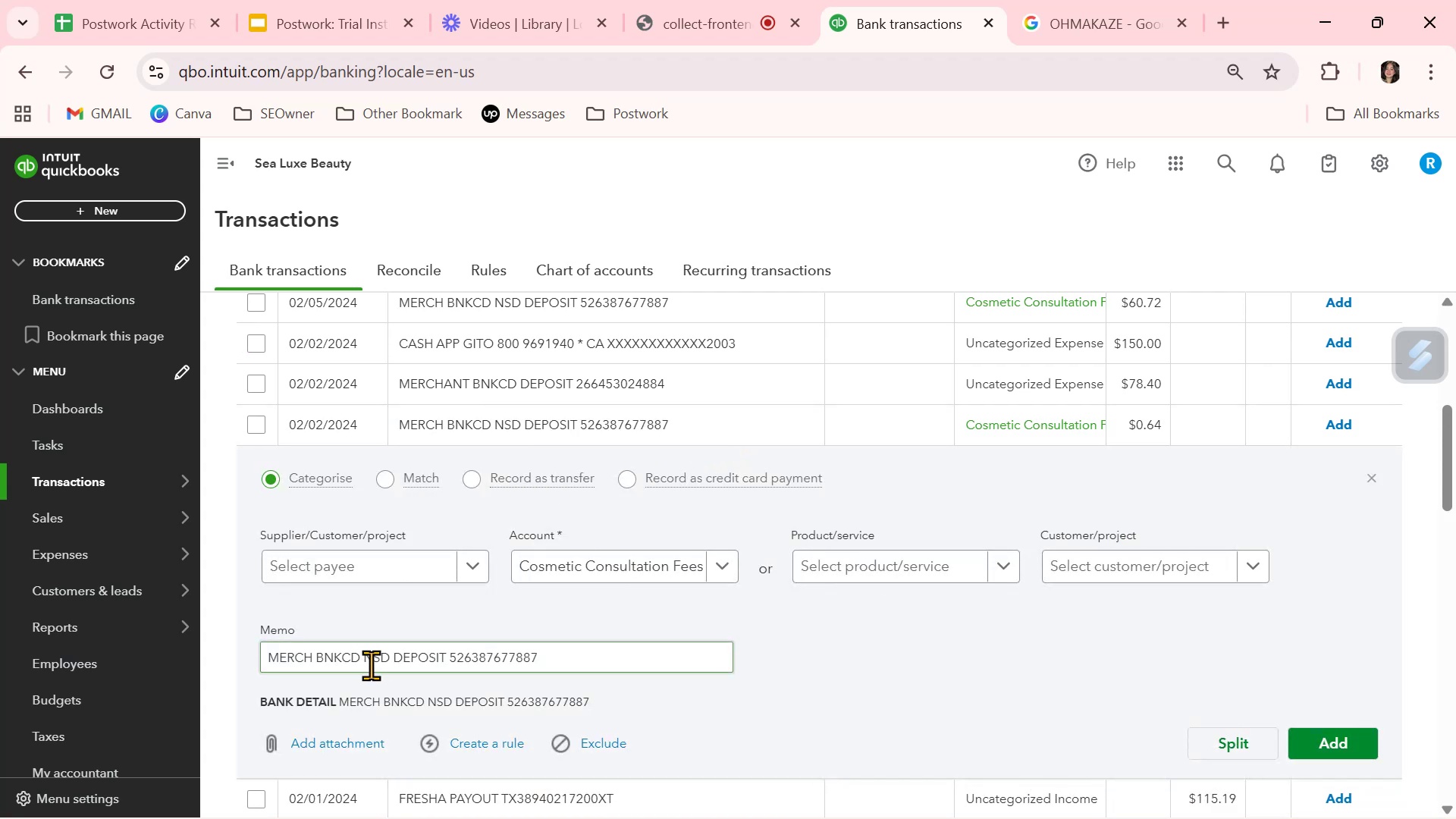 
double_click([372, 665])
 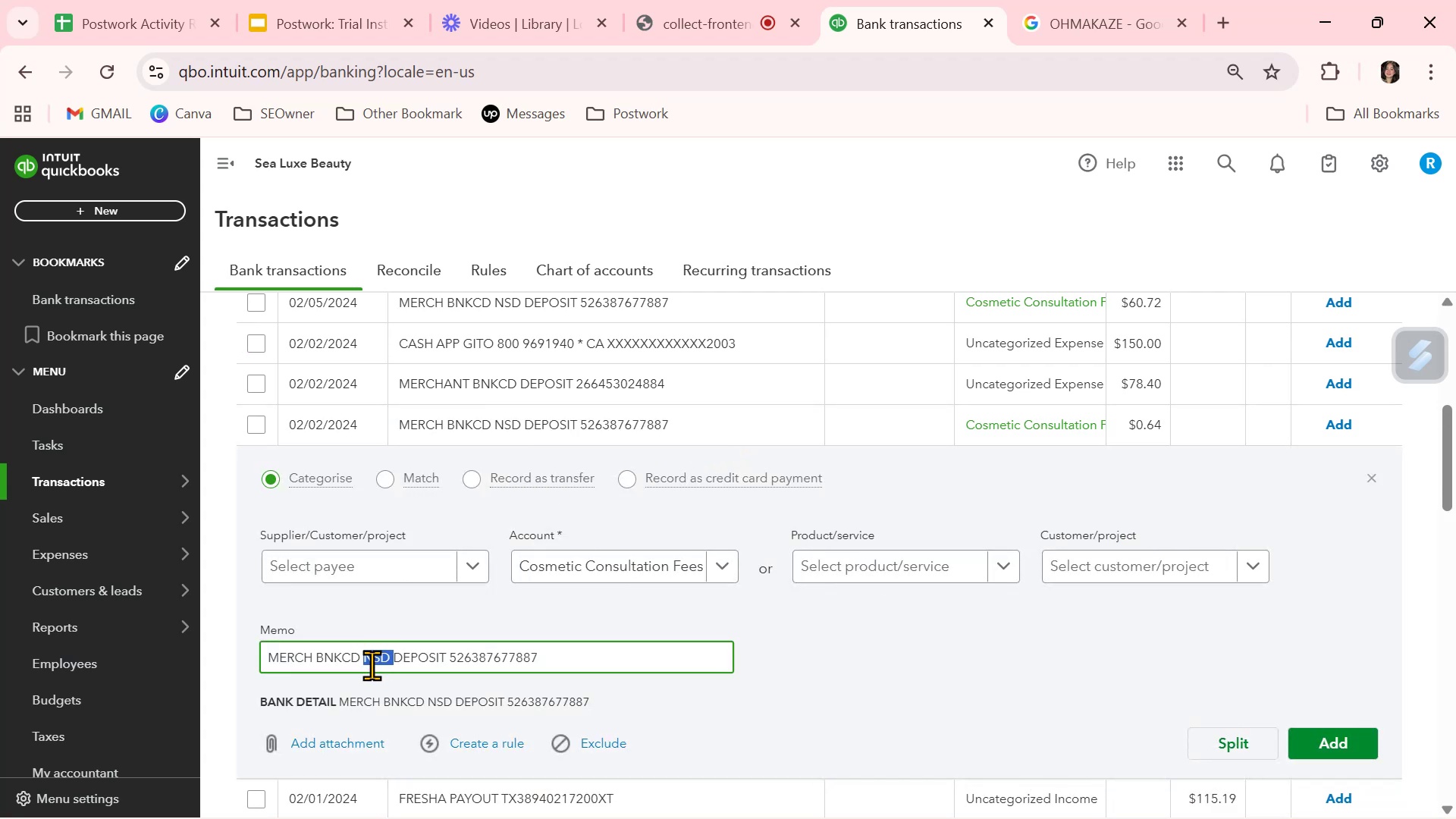 
triple_click([372, 665])
 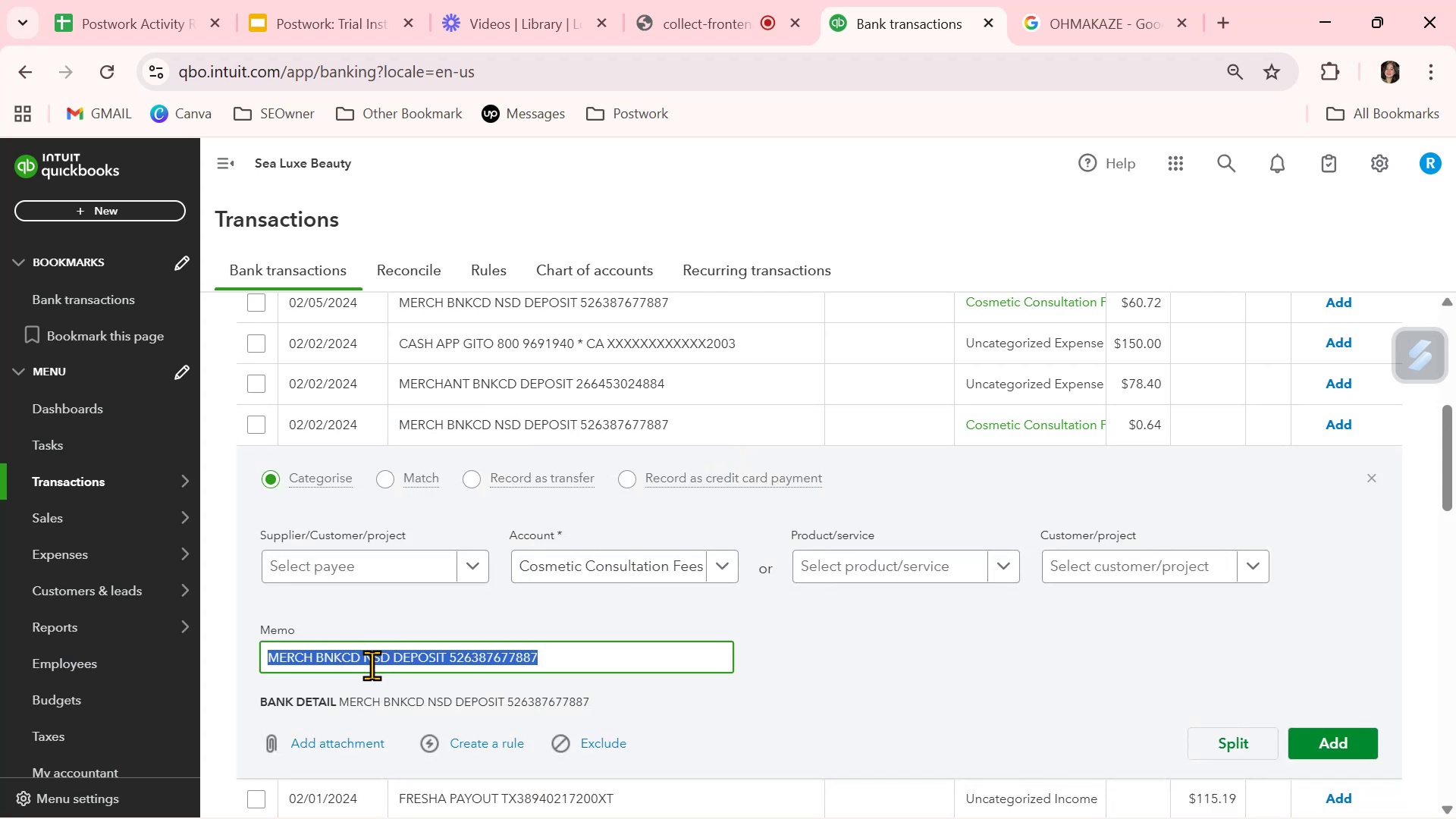 
key(Control+ControlLeft)
 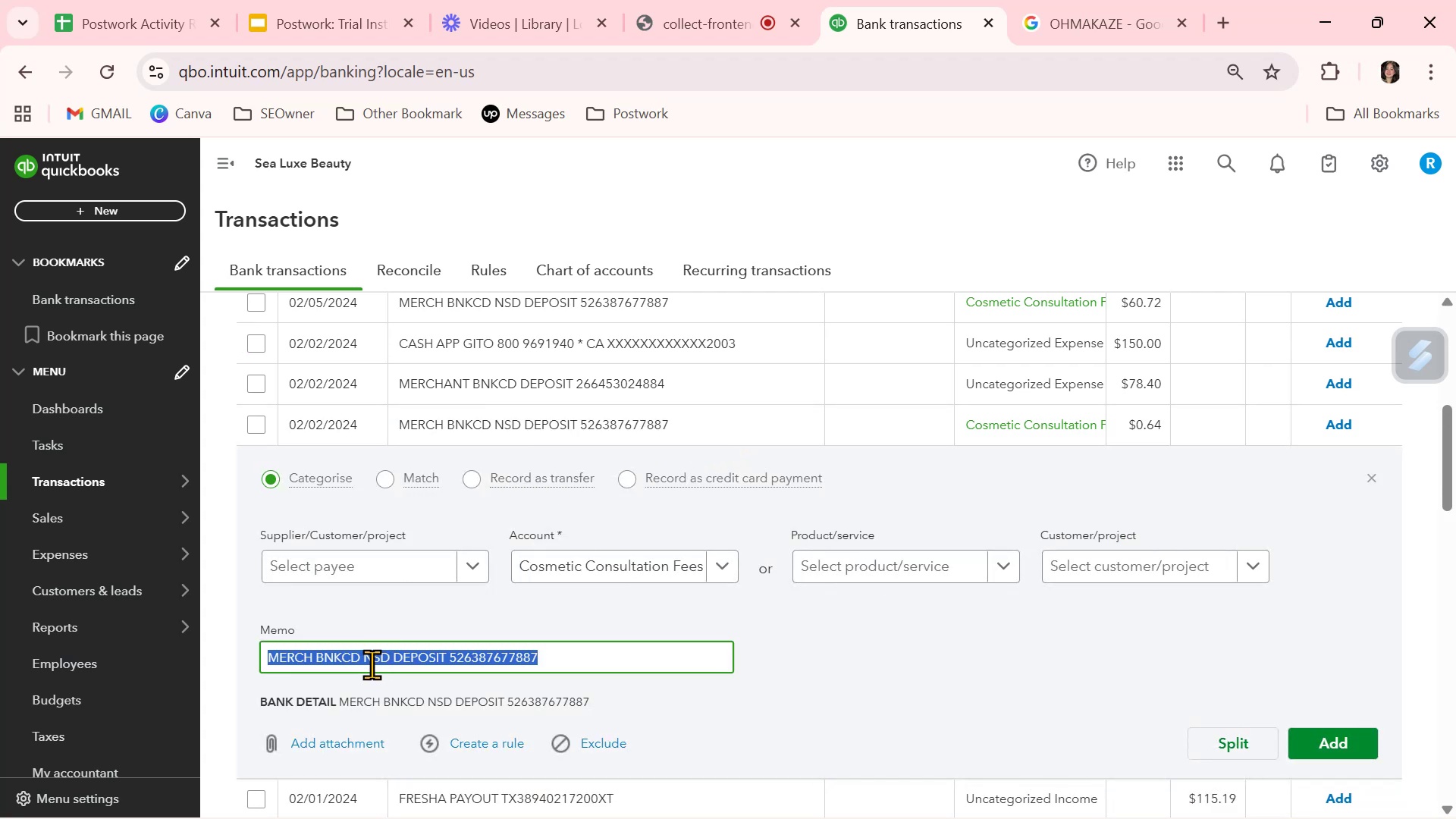 
key(Control+C)
 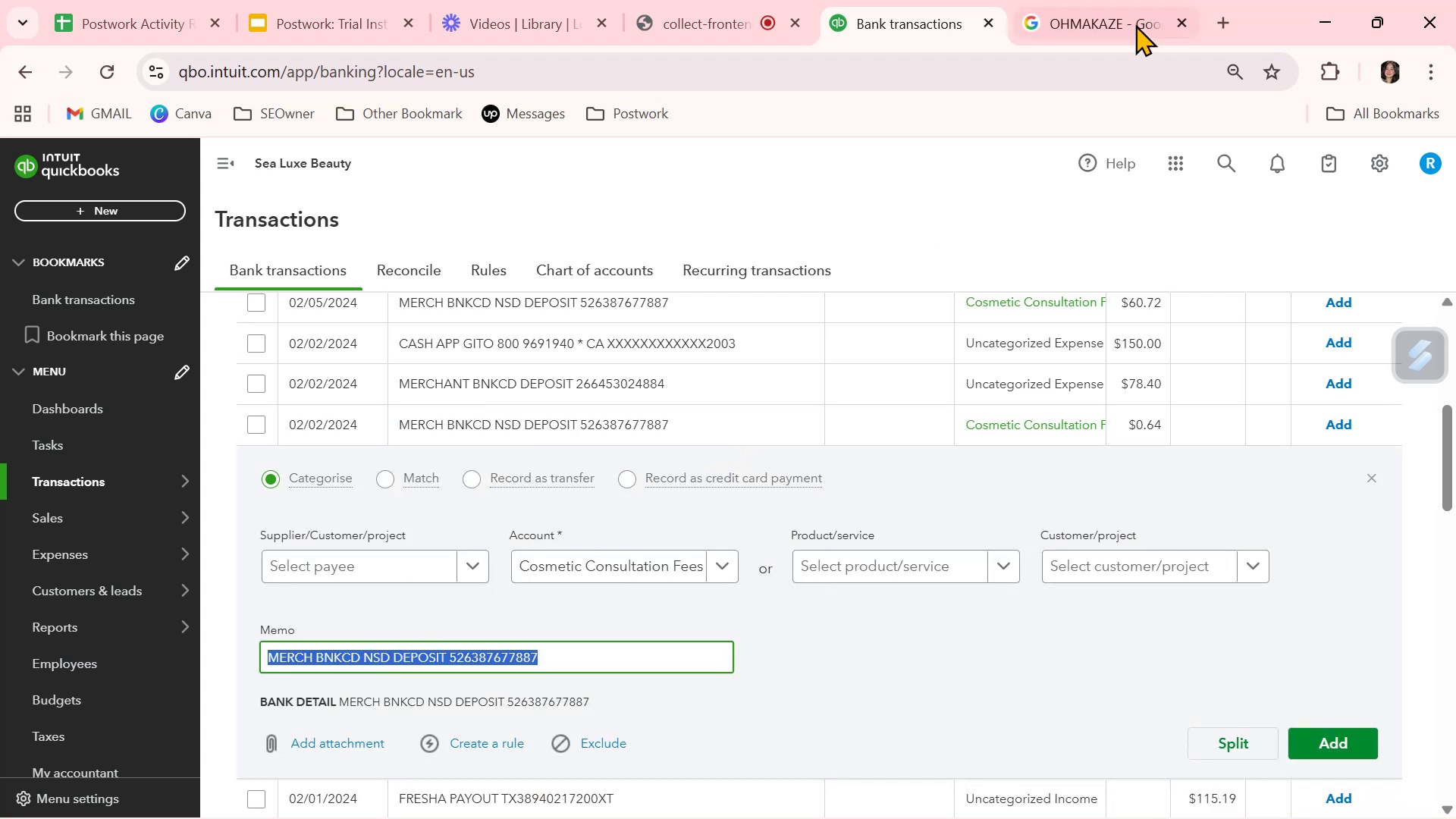 
left_click([1099, 8])
 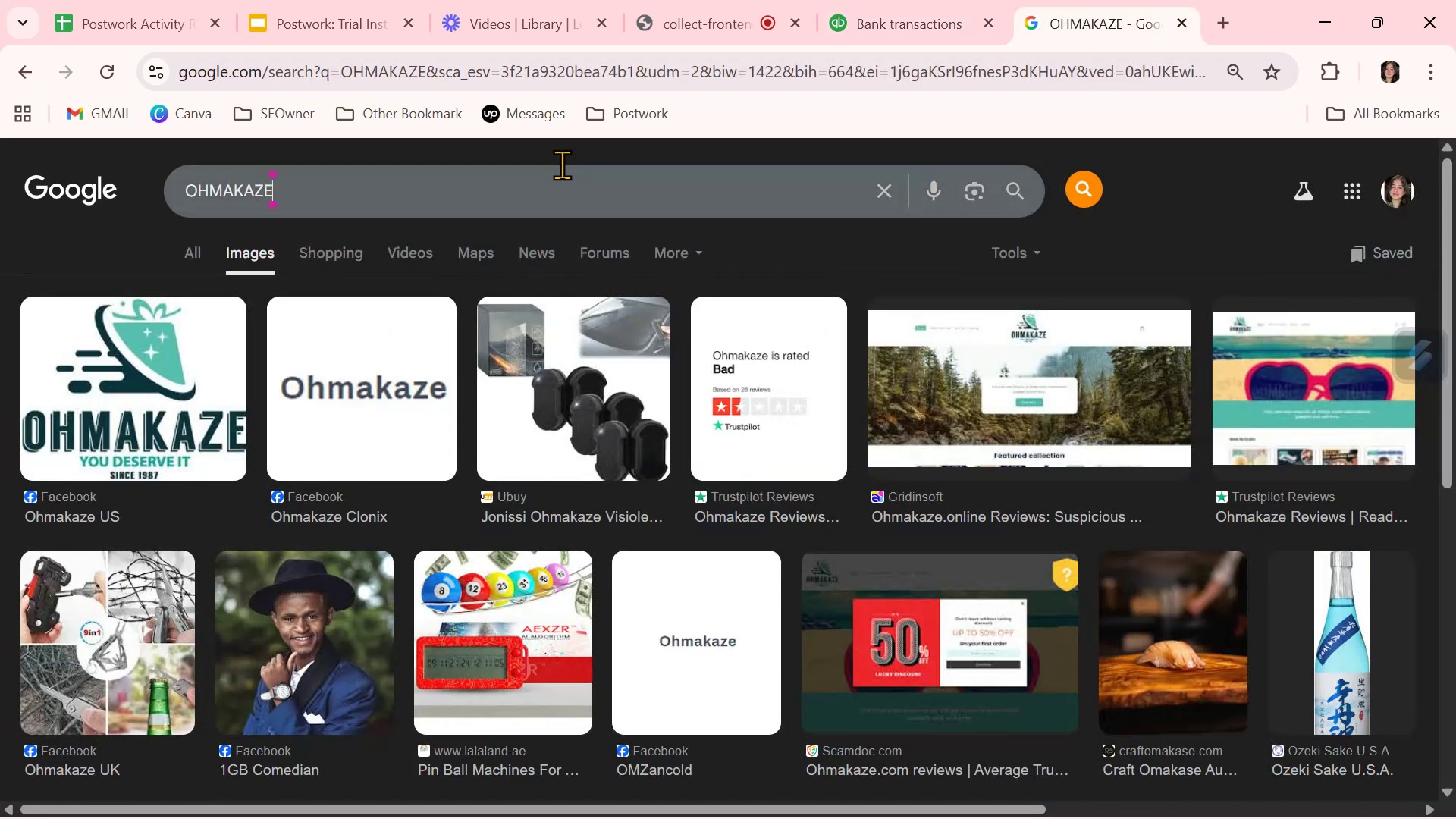 
double_click([561, 166])
 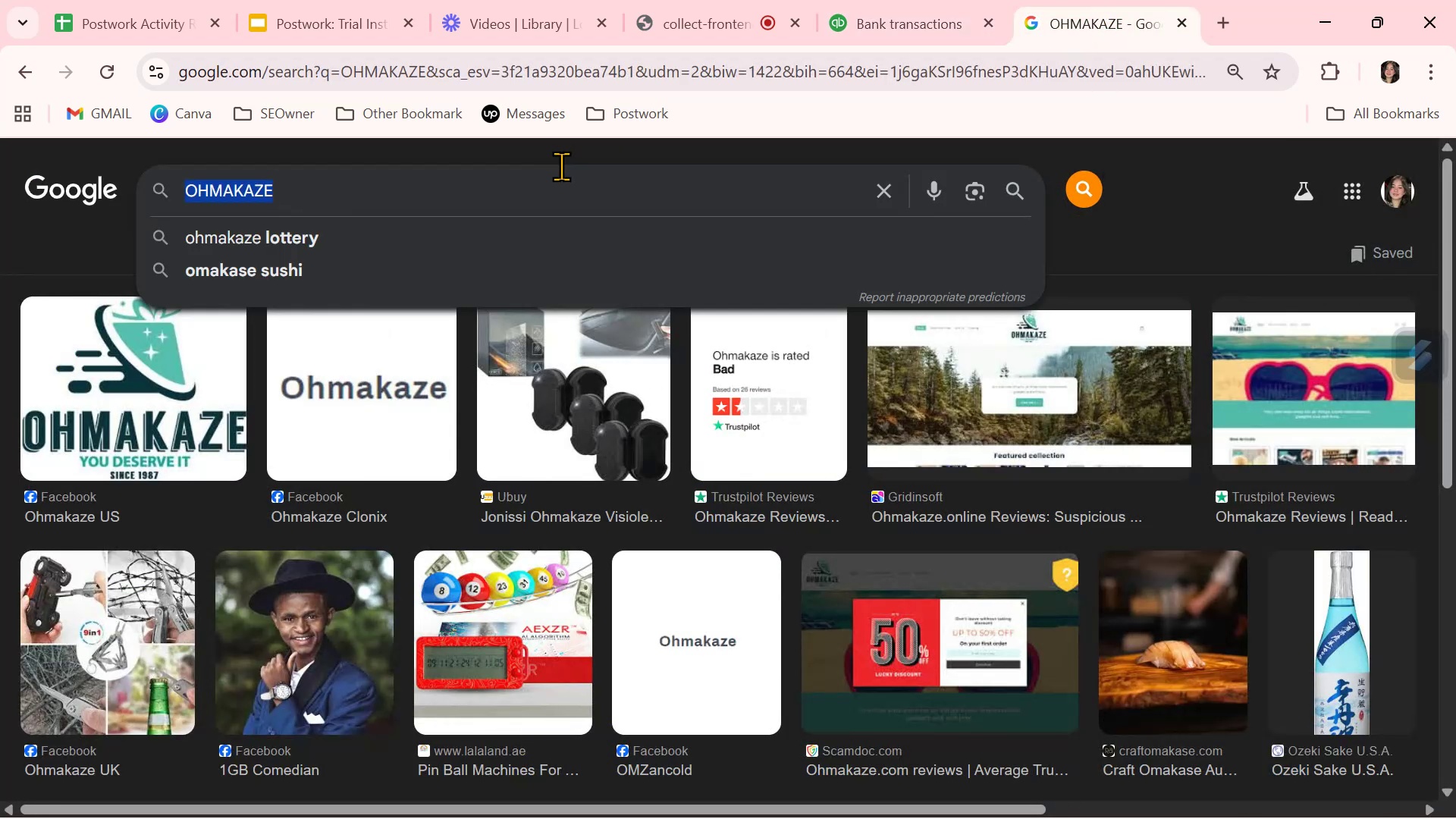 
key(Control+ControlLeft)
 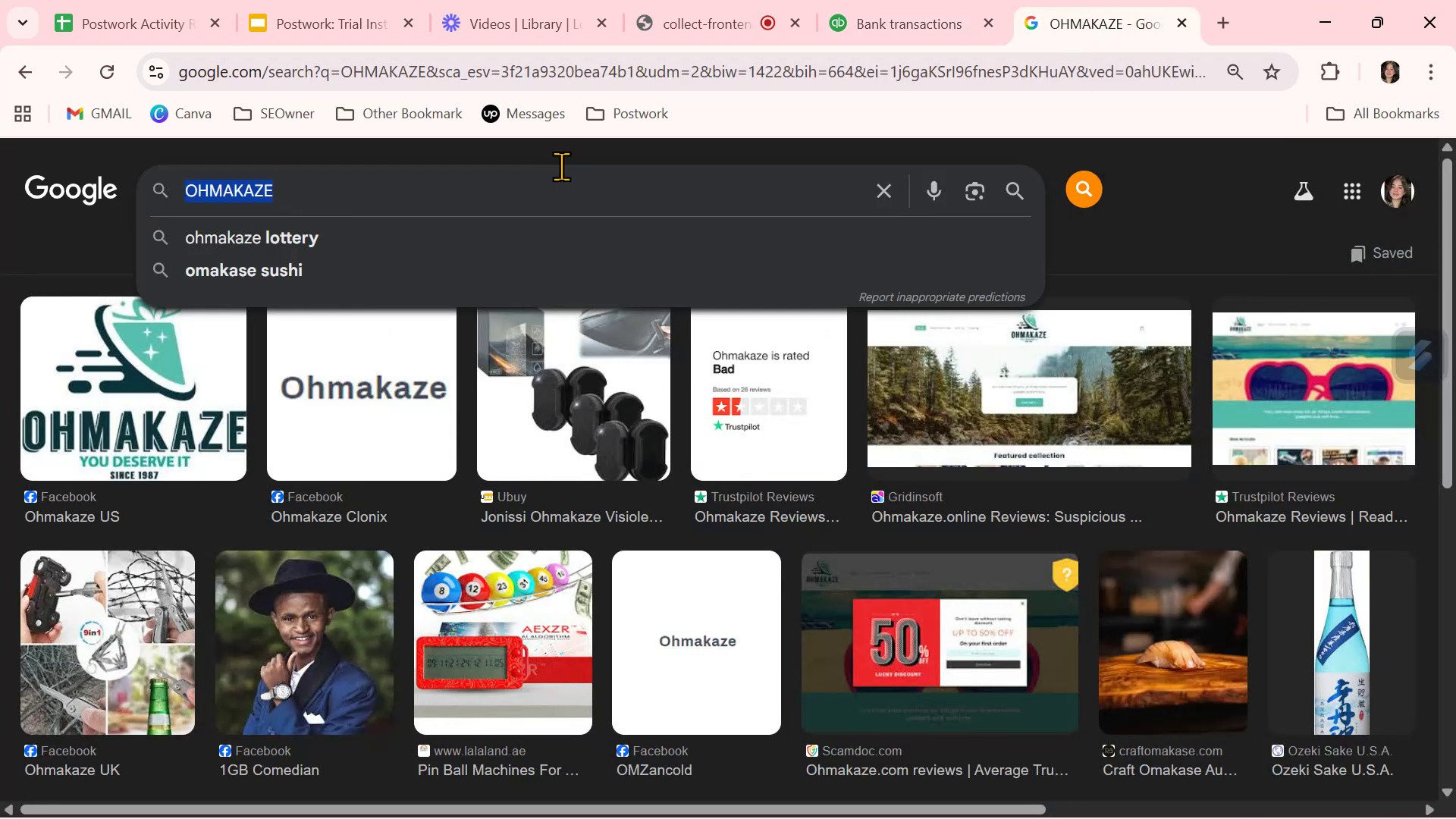 
key(Control+V)
 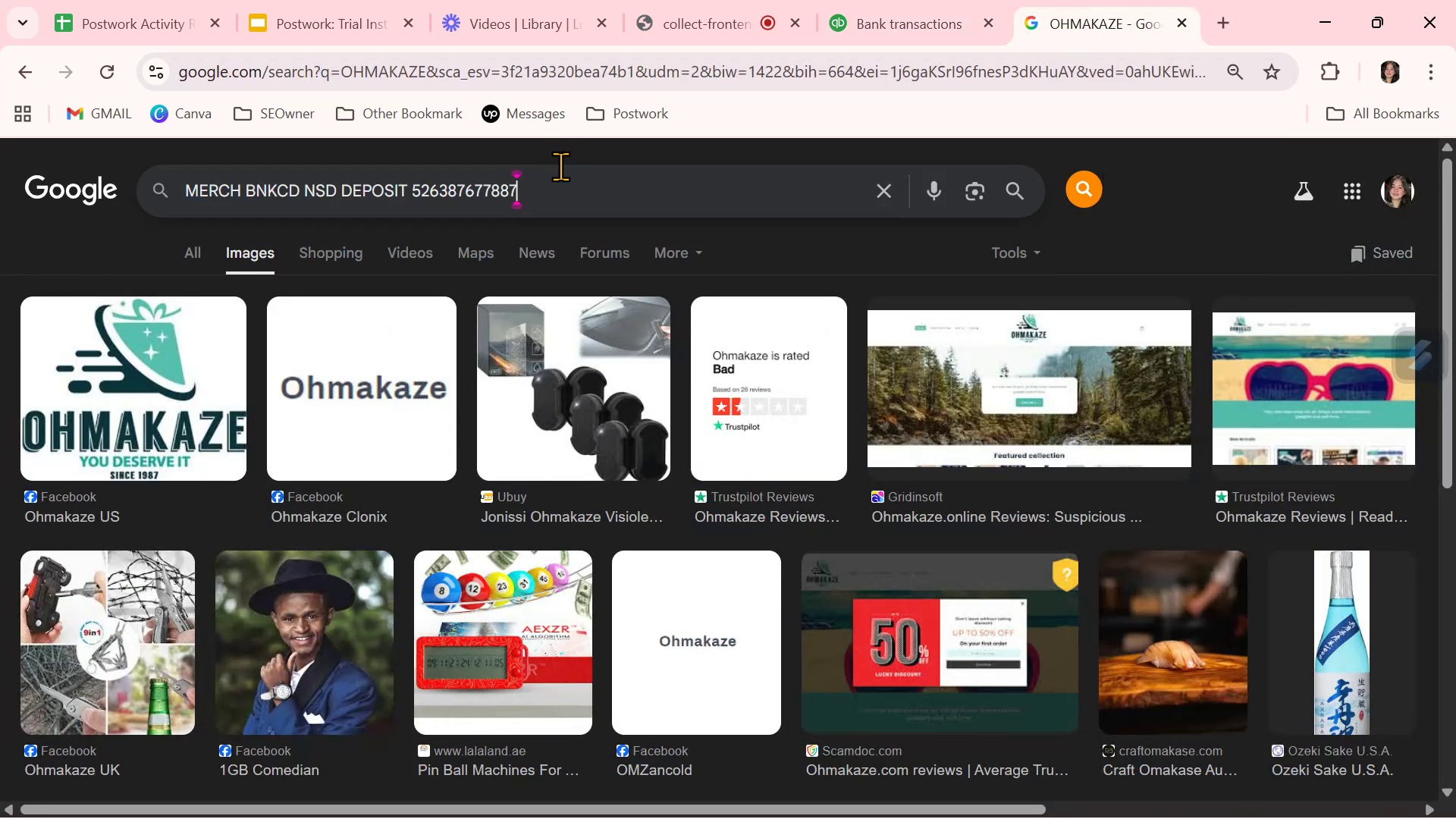 
key(NumpadEnter)
 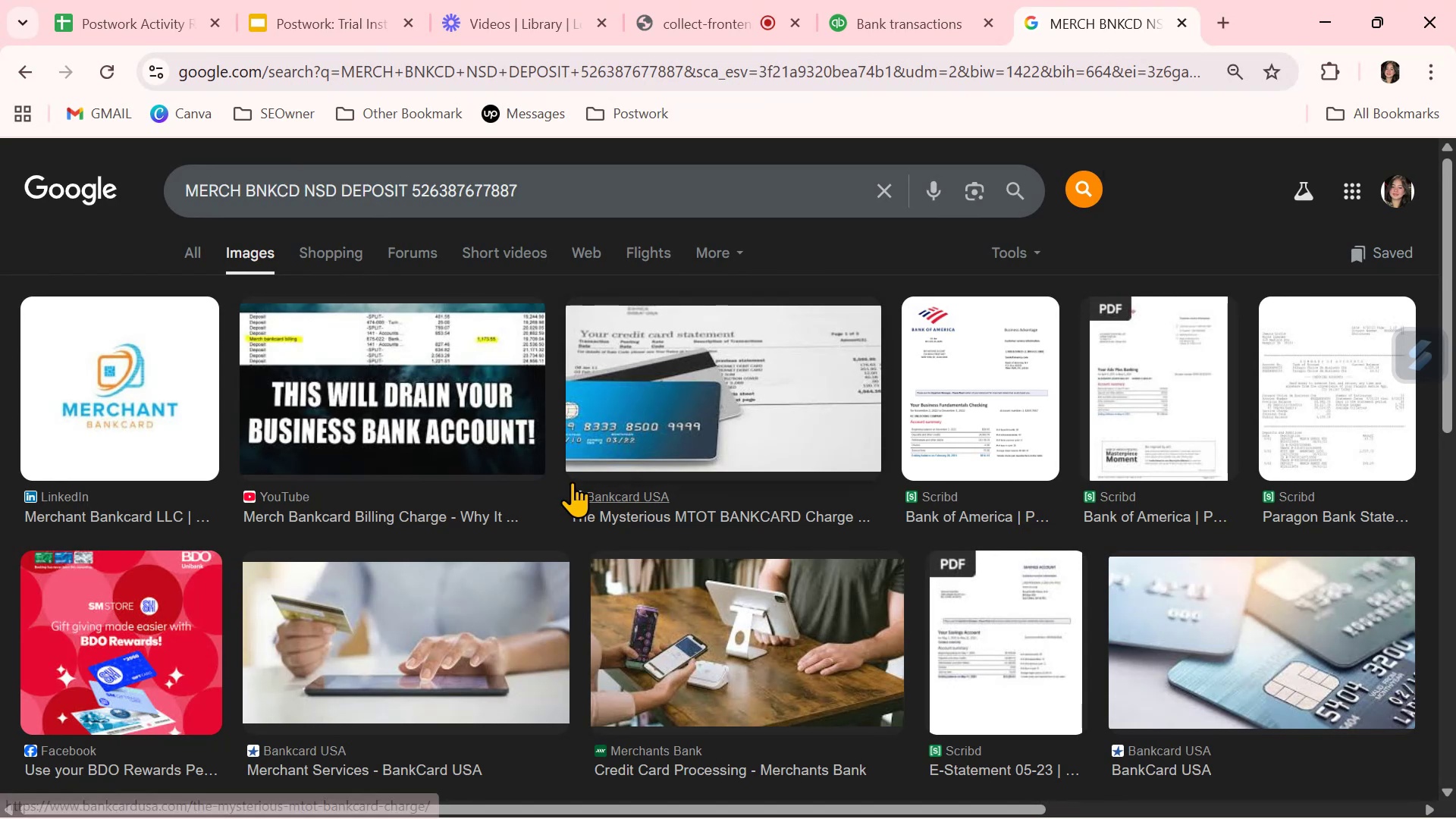 
wait(9.38)
 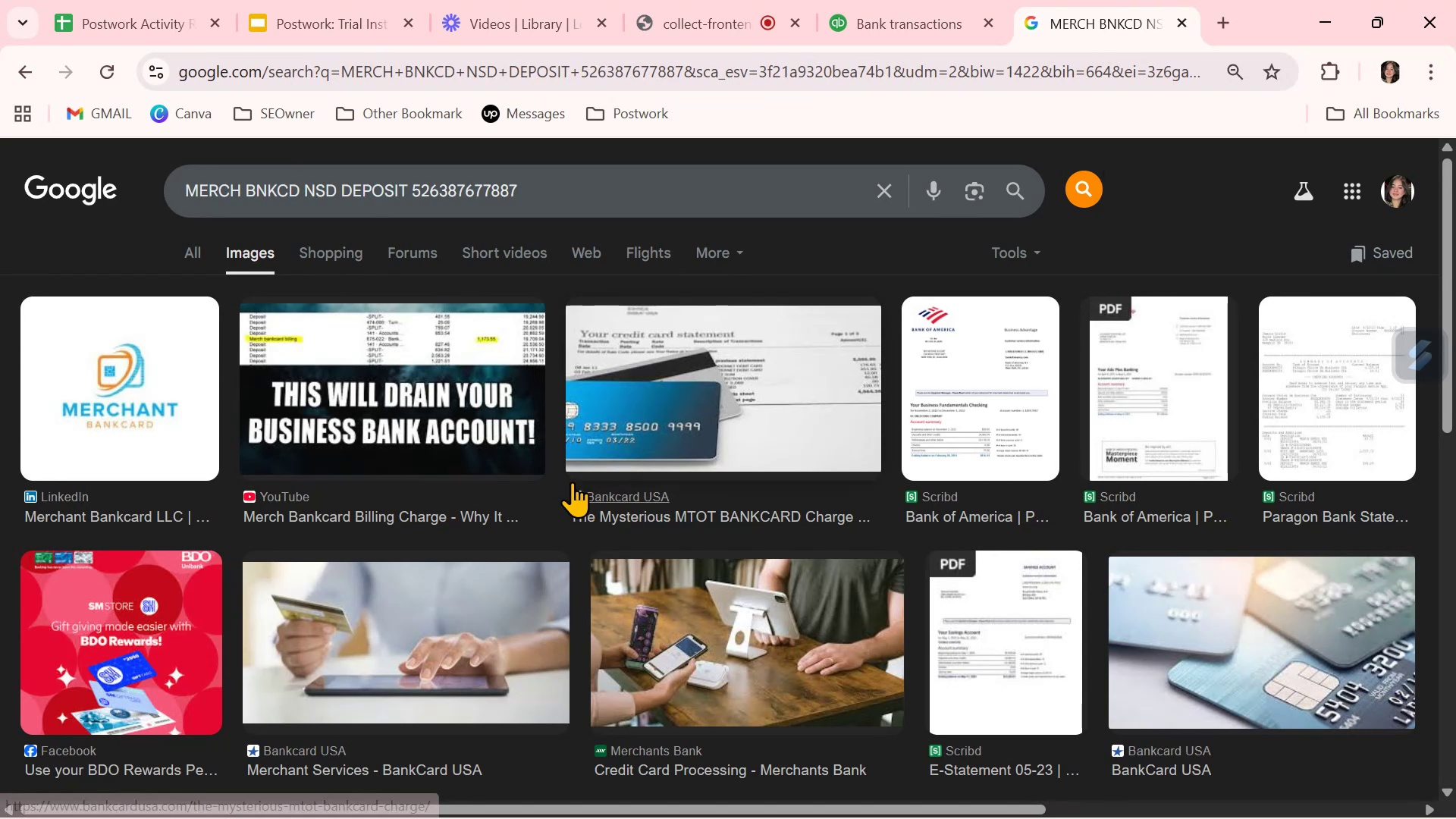 
left_click([868, 8])
 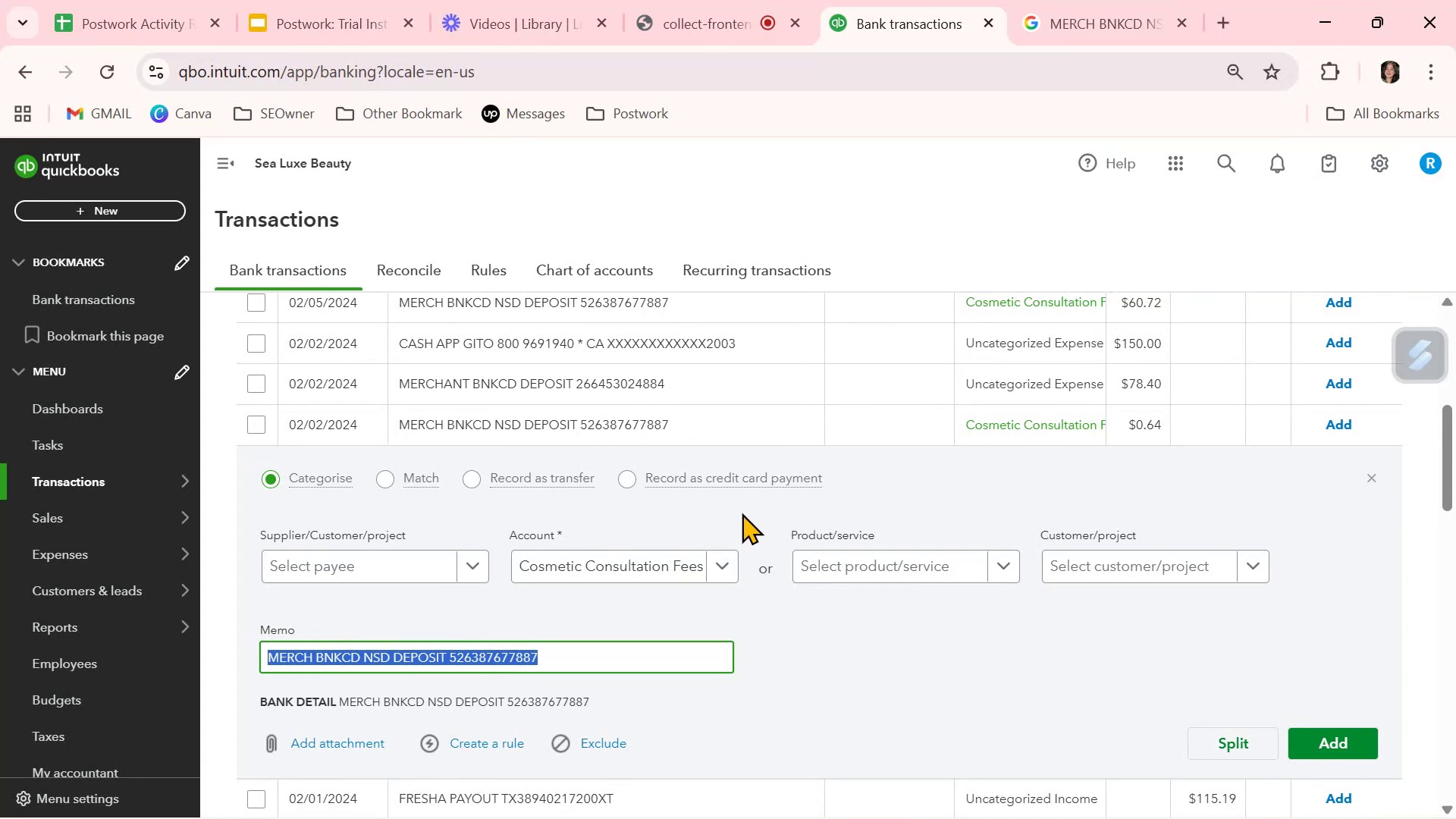 
wait(9.6)
 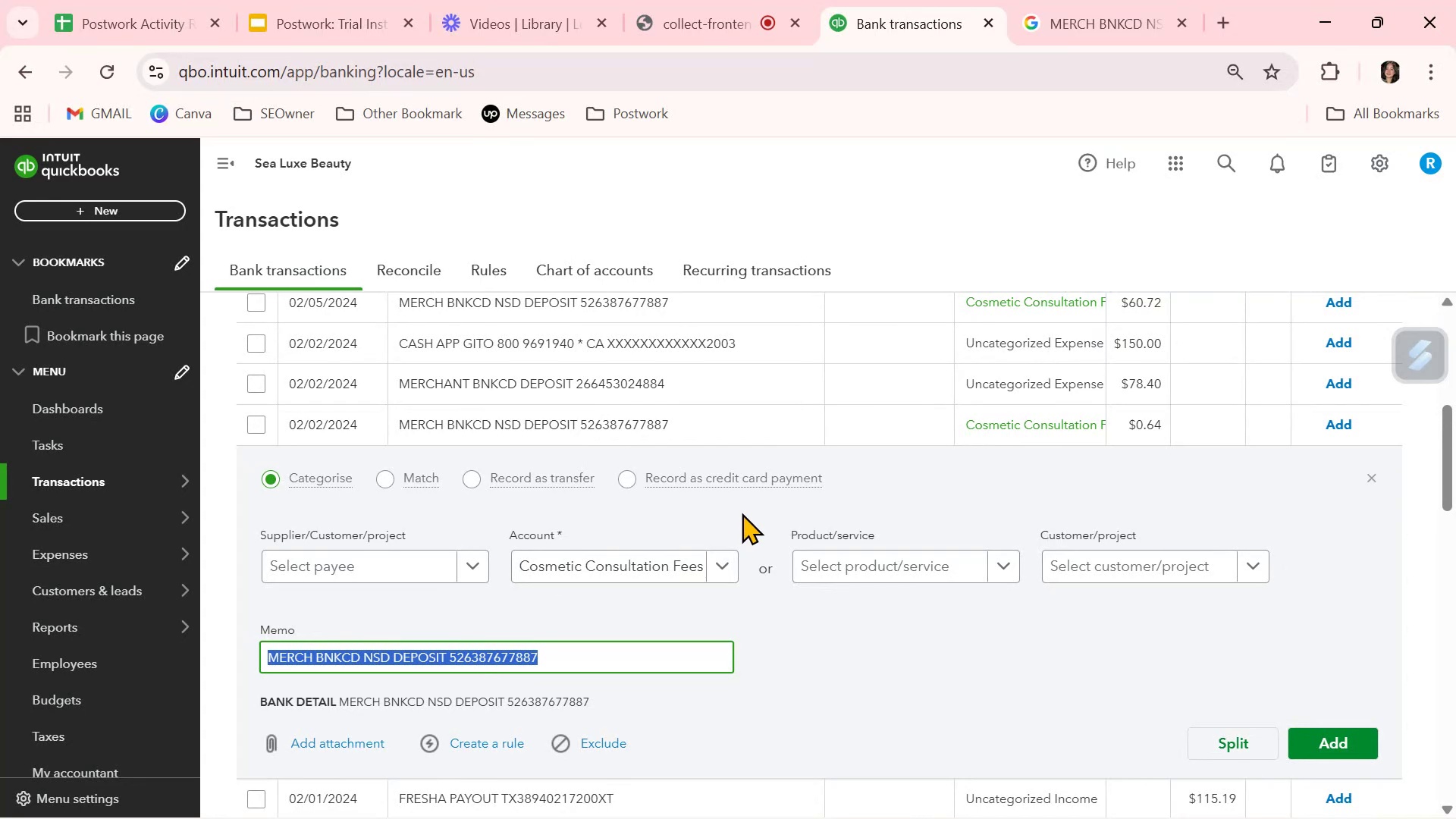 
left_click([1373, 475])
 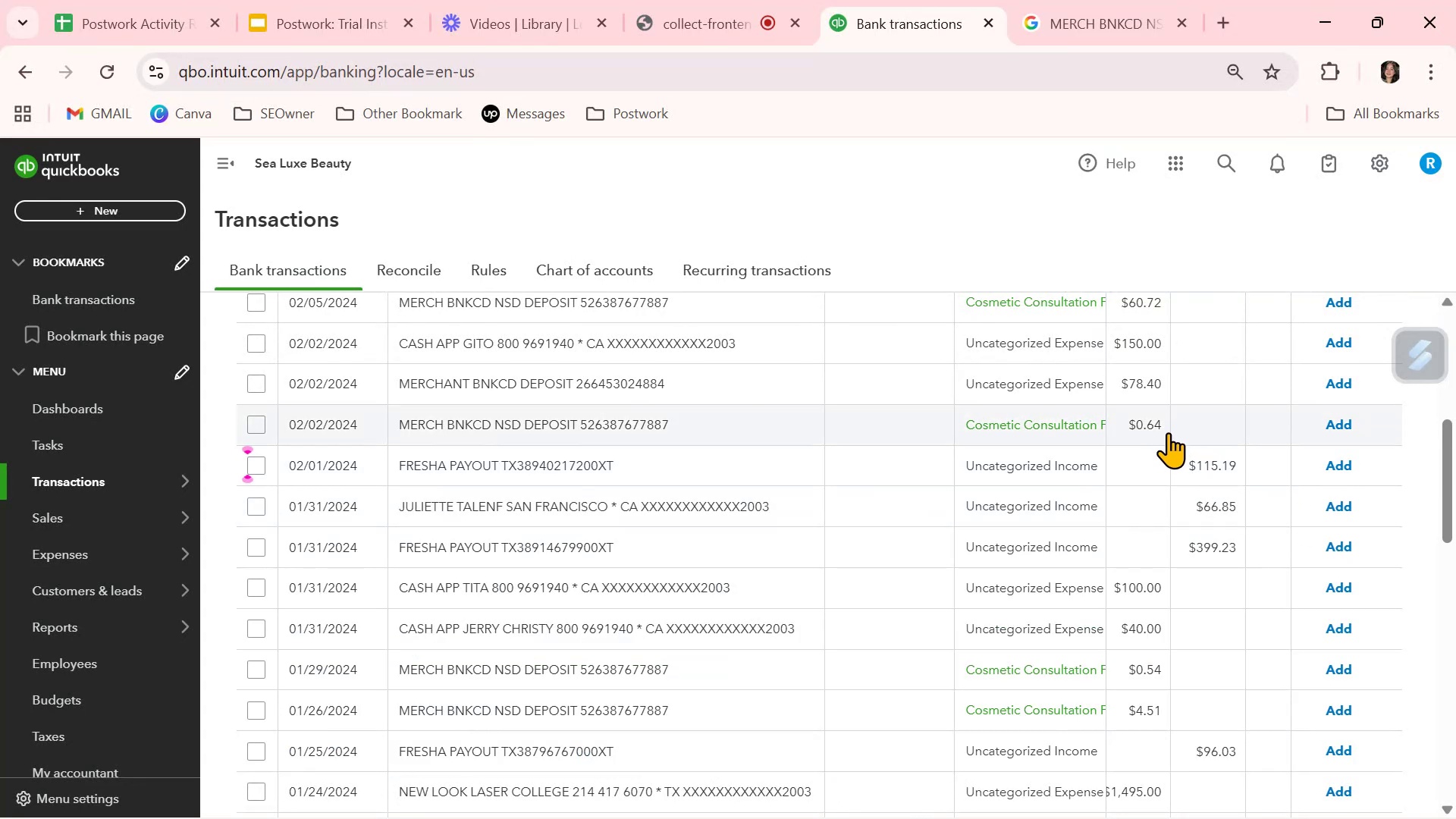 
wait(8.77)
 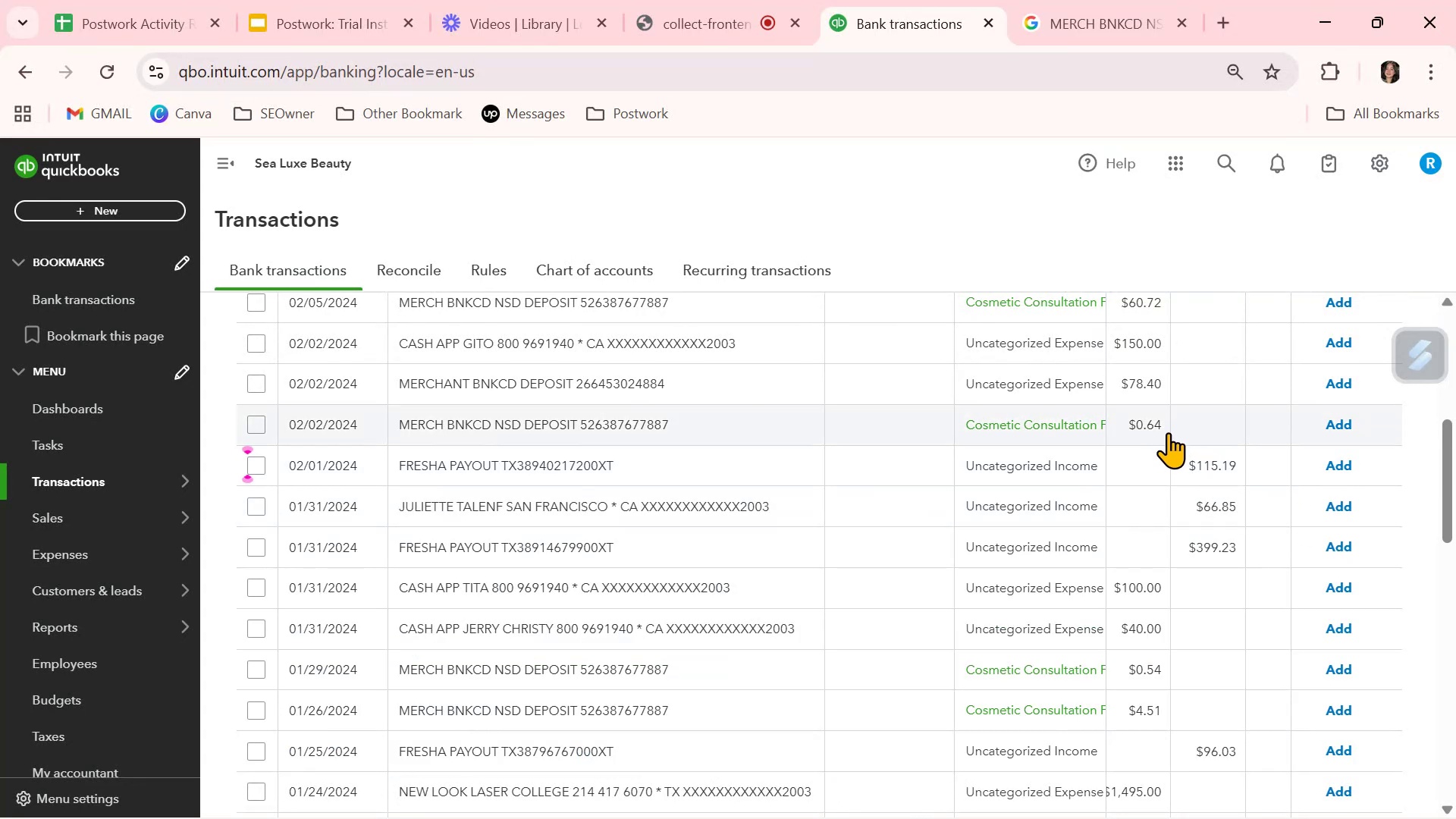 
left_click([678, 511])
 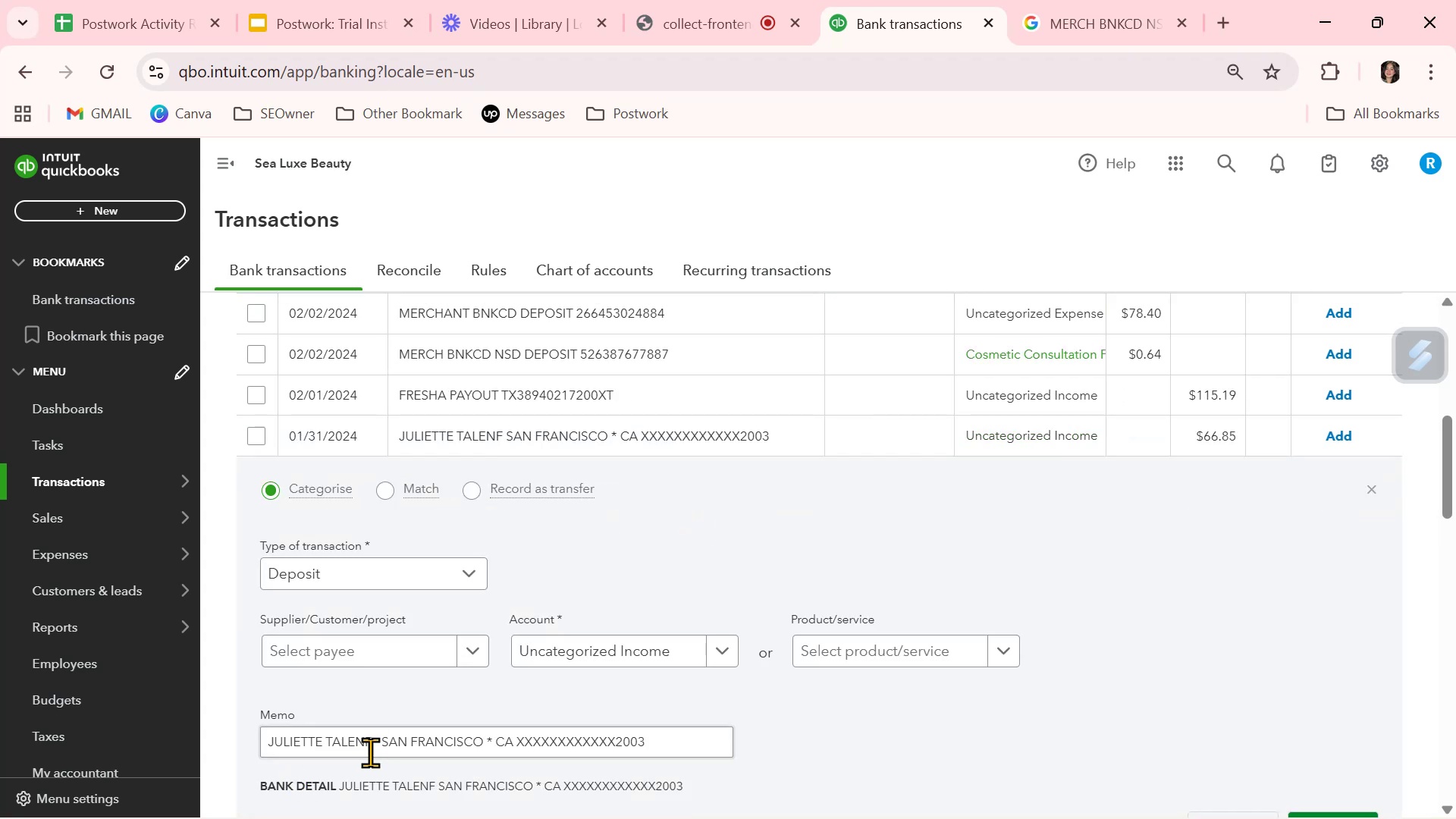 
left_click_drag(start_coordinate=[371, 742], to_coordinate=[224, 734])
 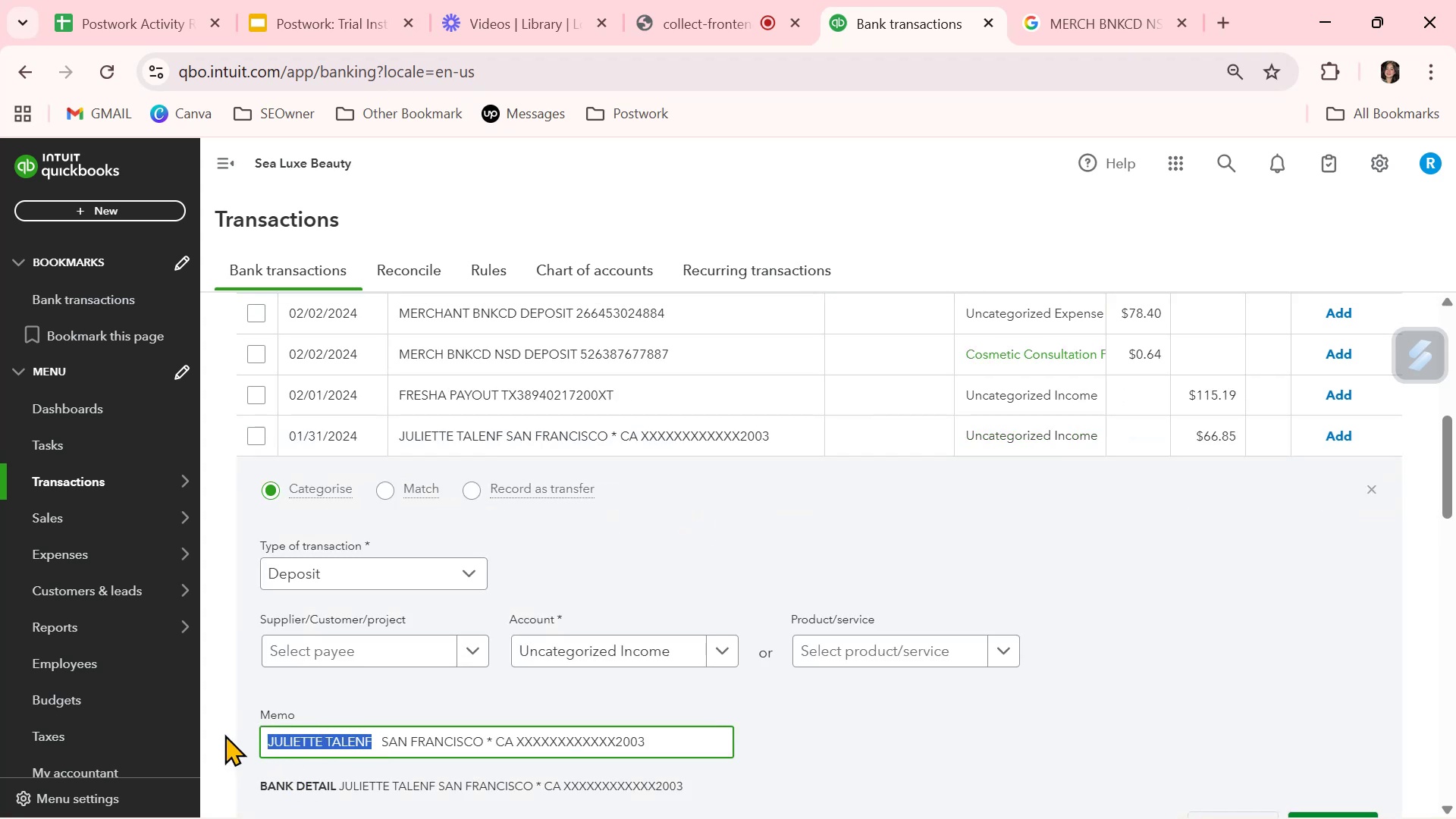 
key(Control+ControlLeft)
 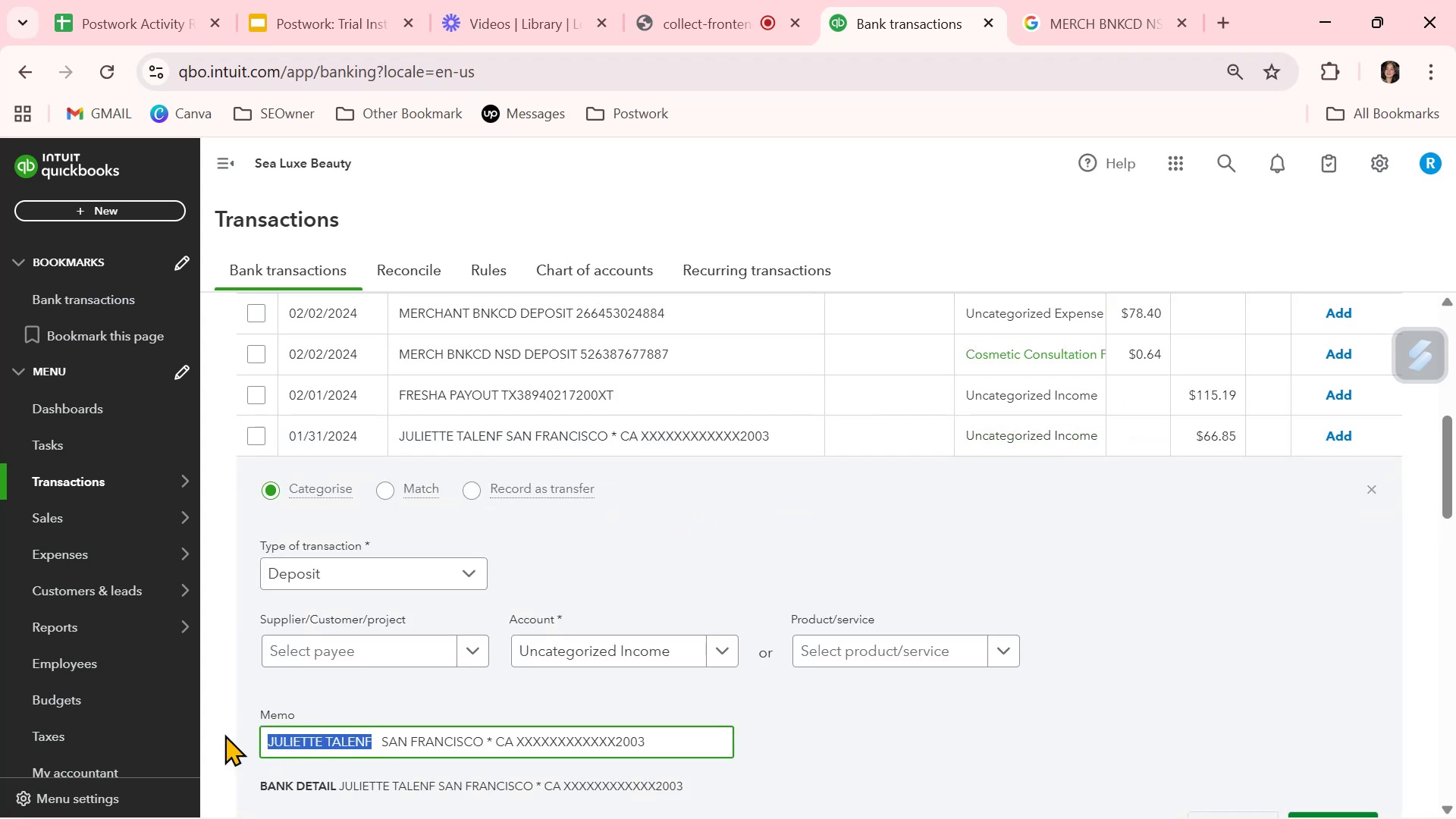 
key(Control+C)
 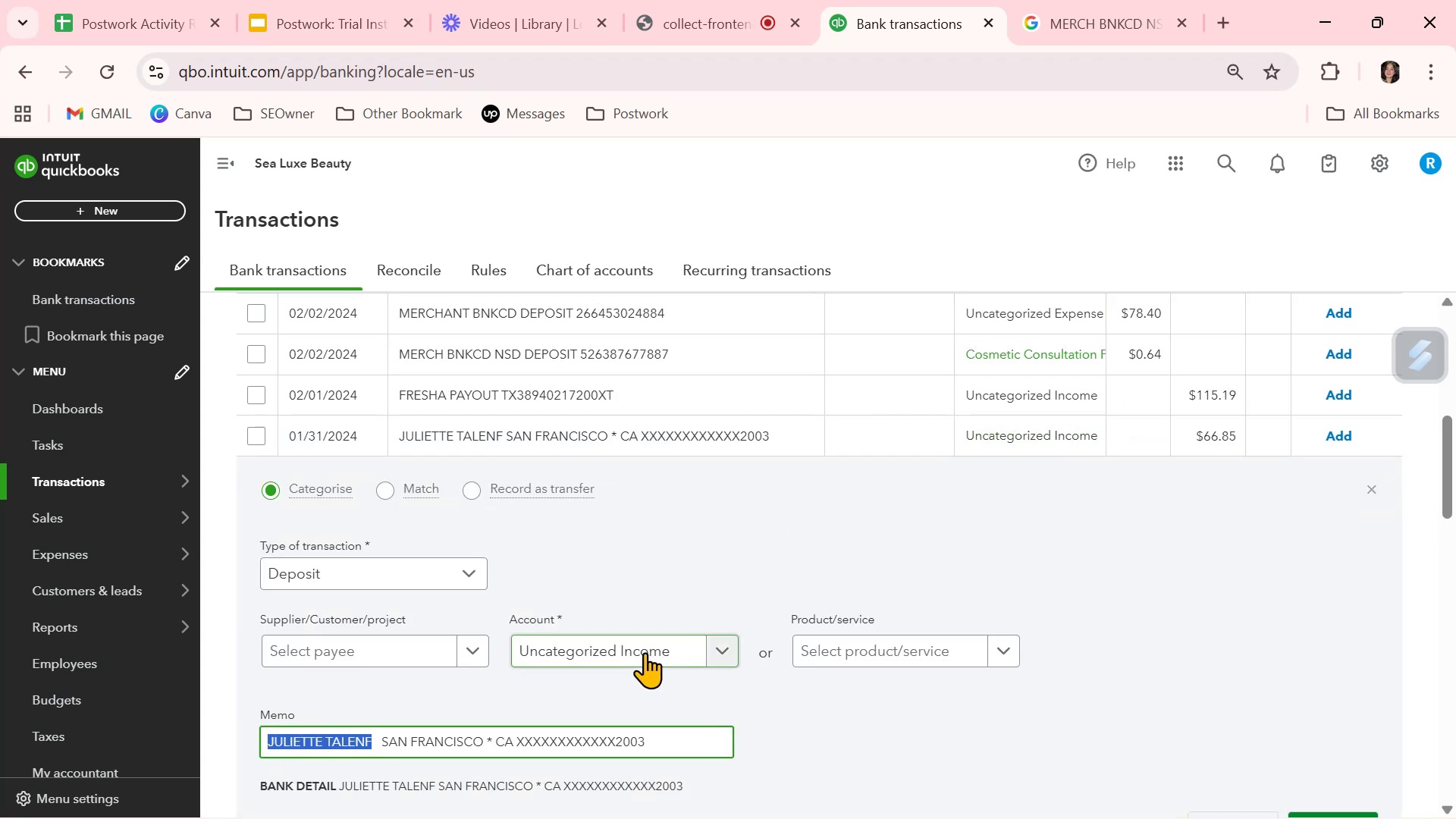 
left_click([350, 649])
 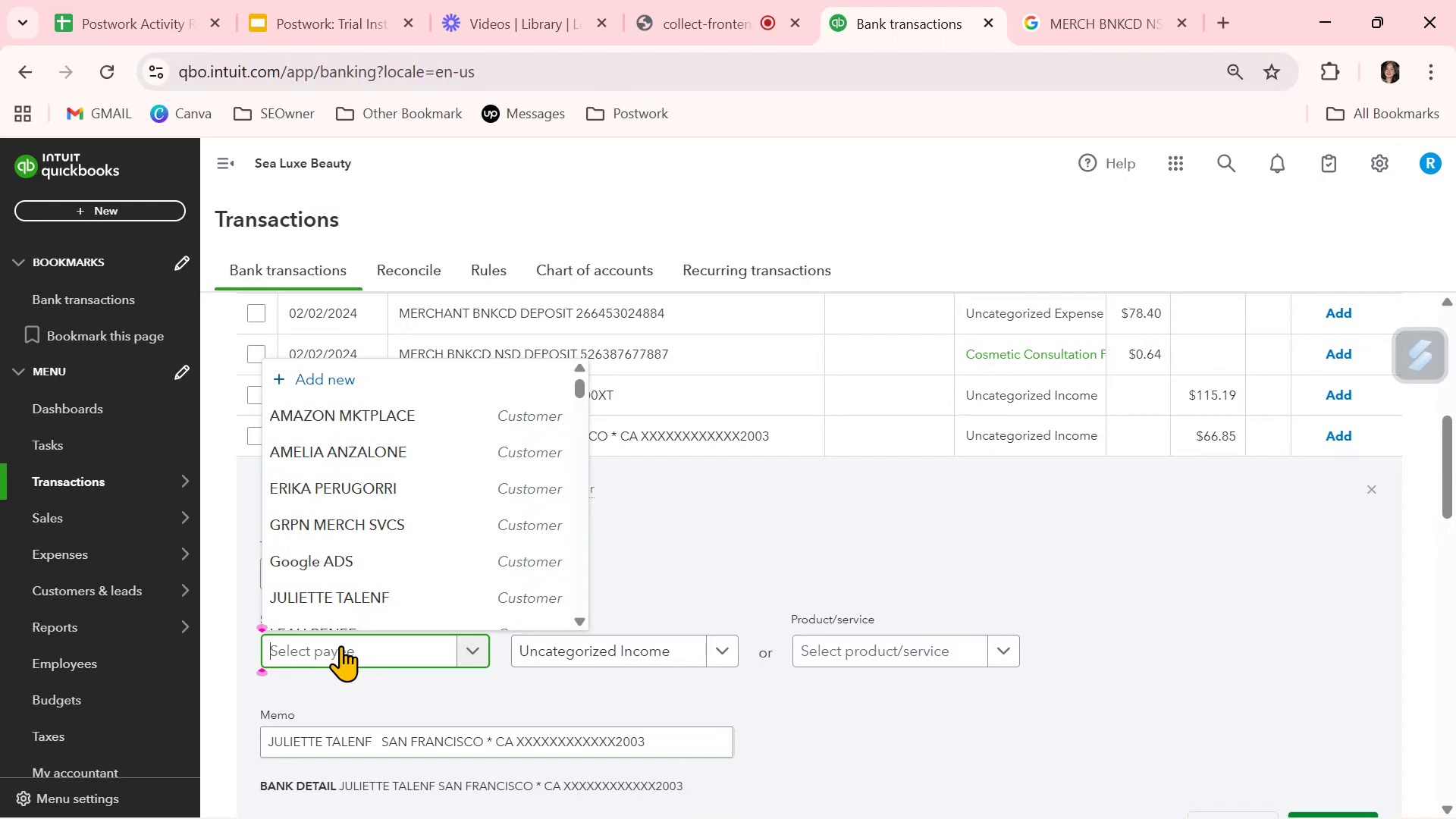 
key(Control+ControlLeft)
 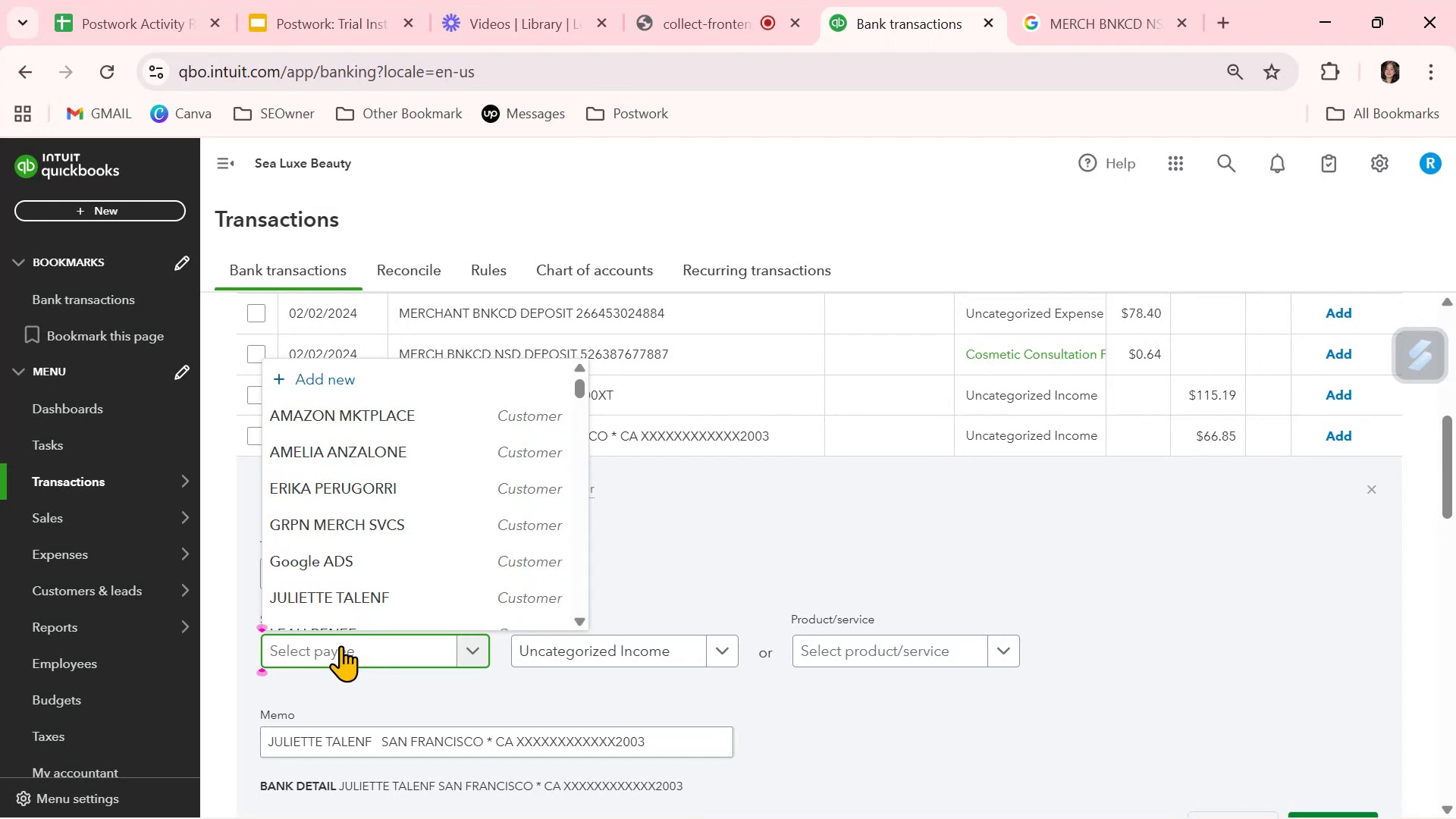 
key(Control+V)
 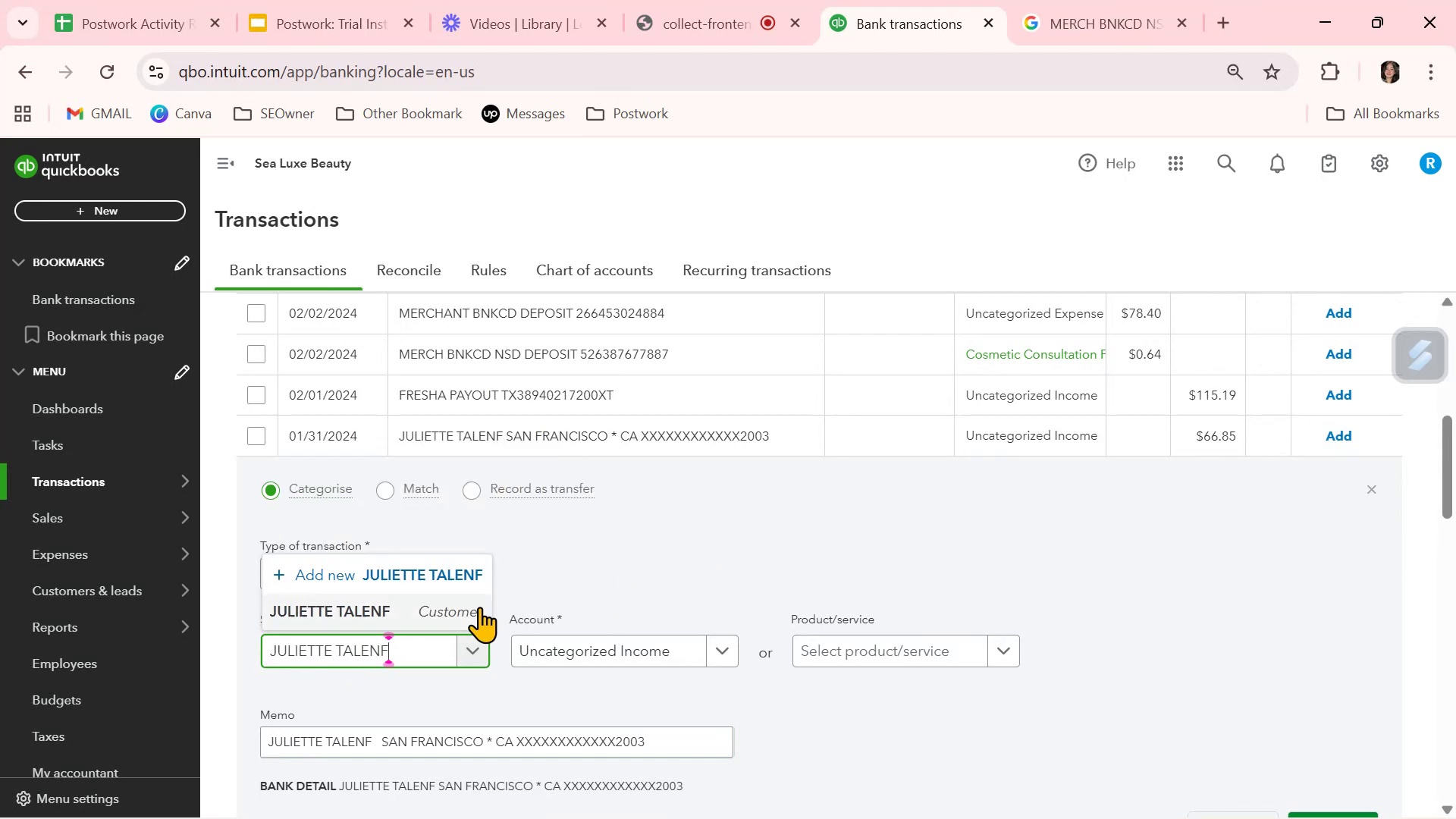 
left_click([454, 617])
 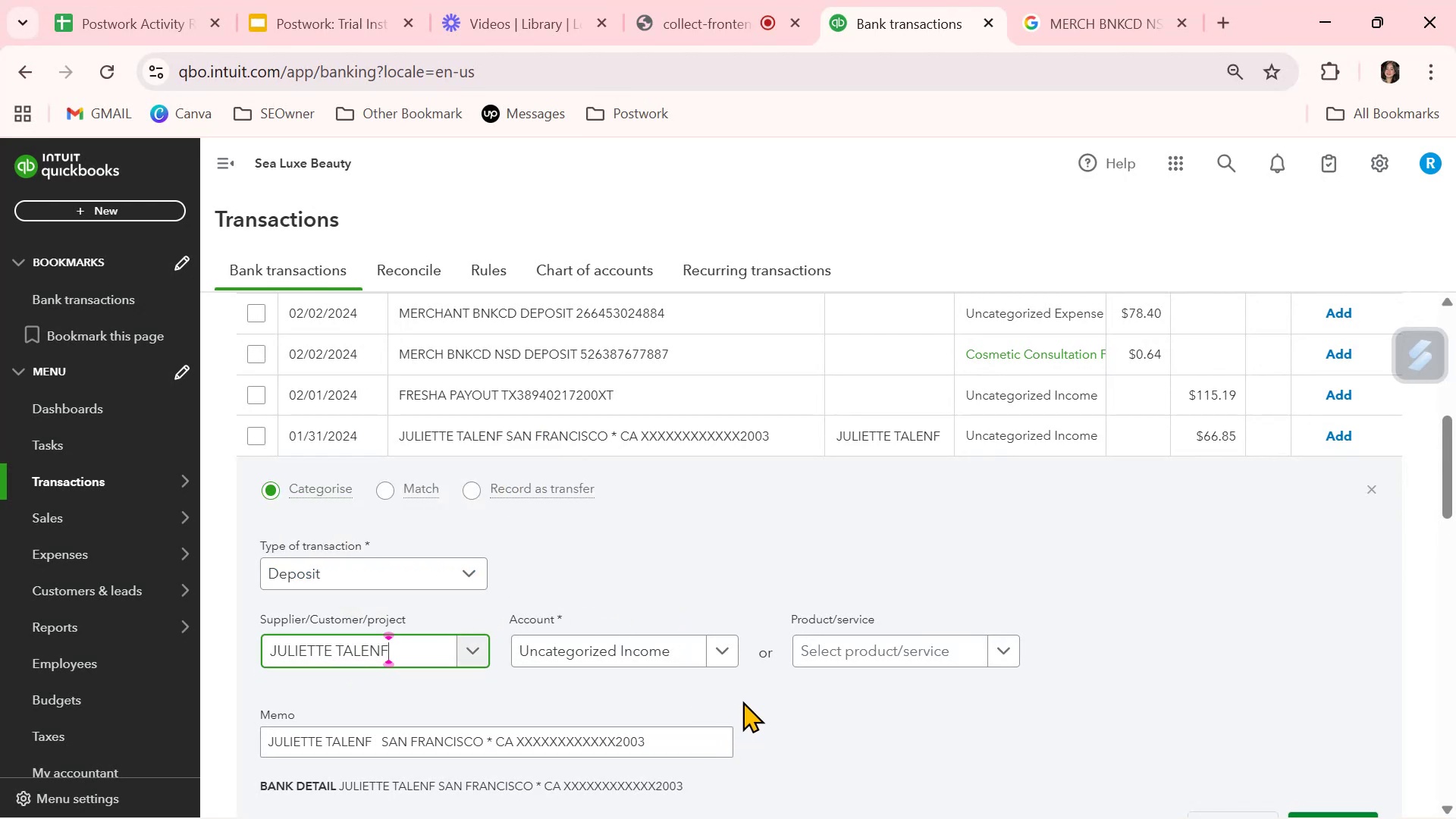 
wait(5.01)
 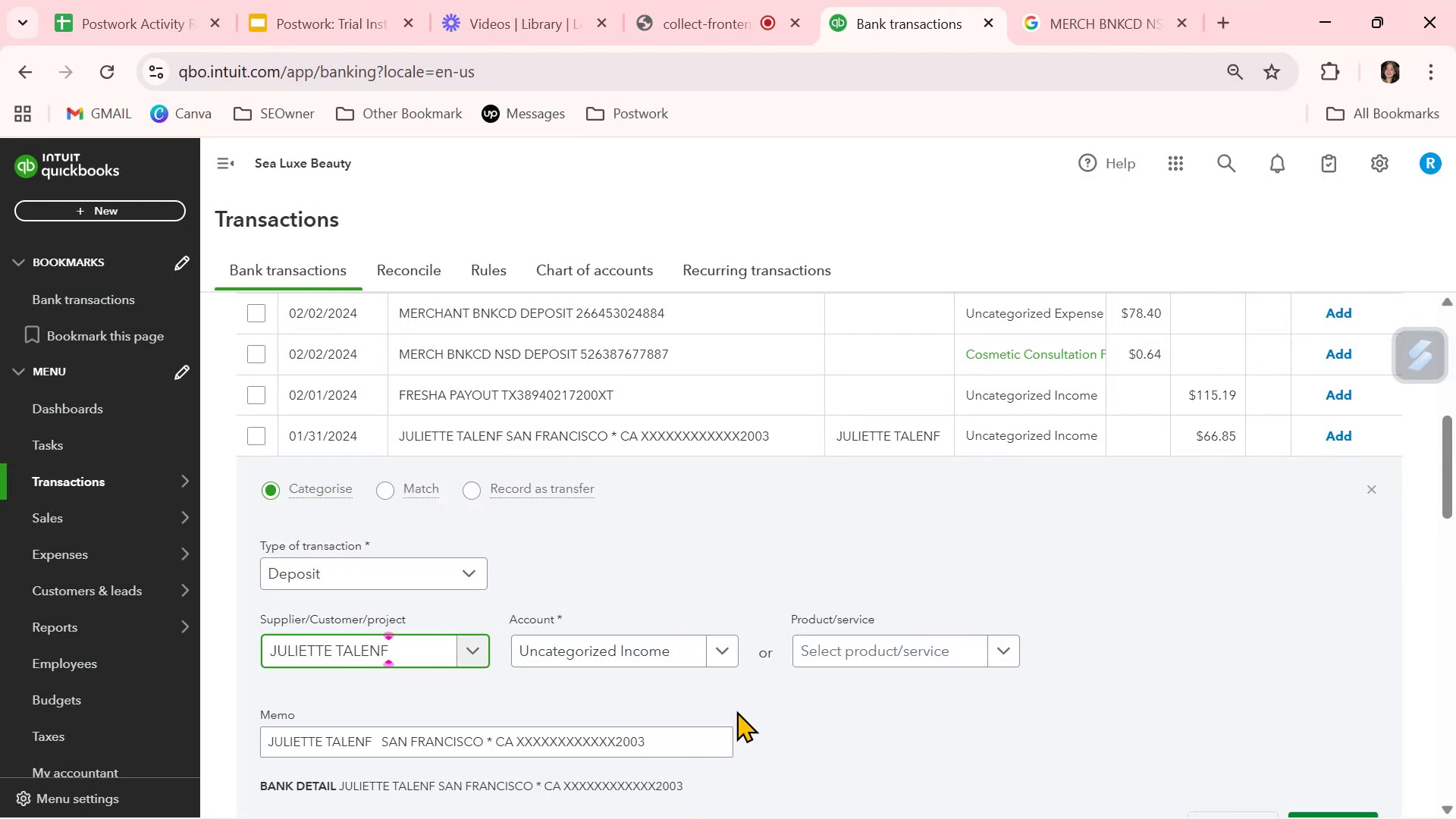 
left_click([893, 431])
 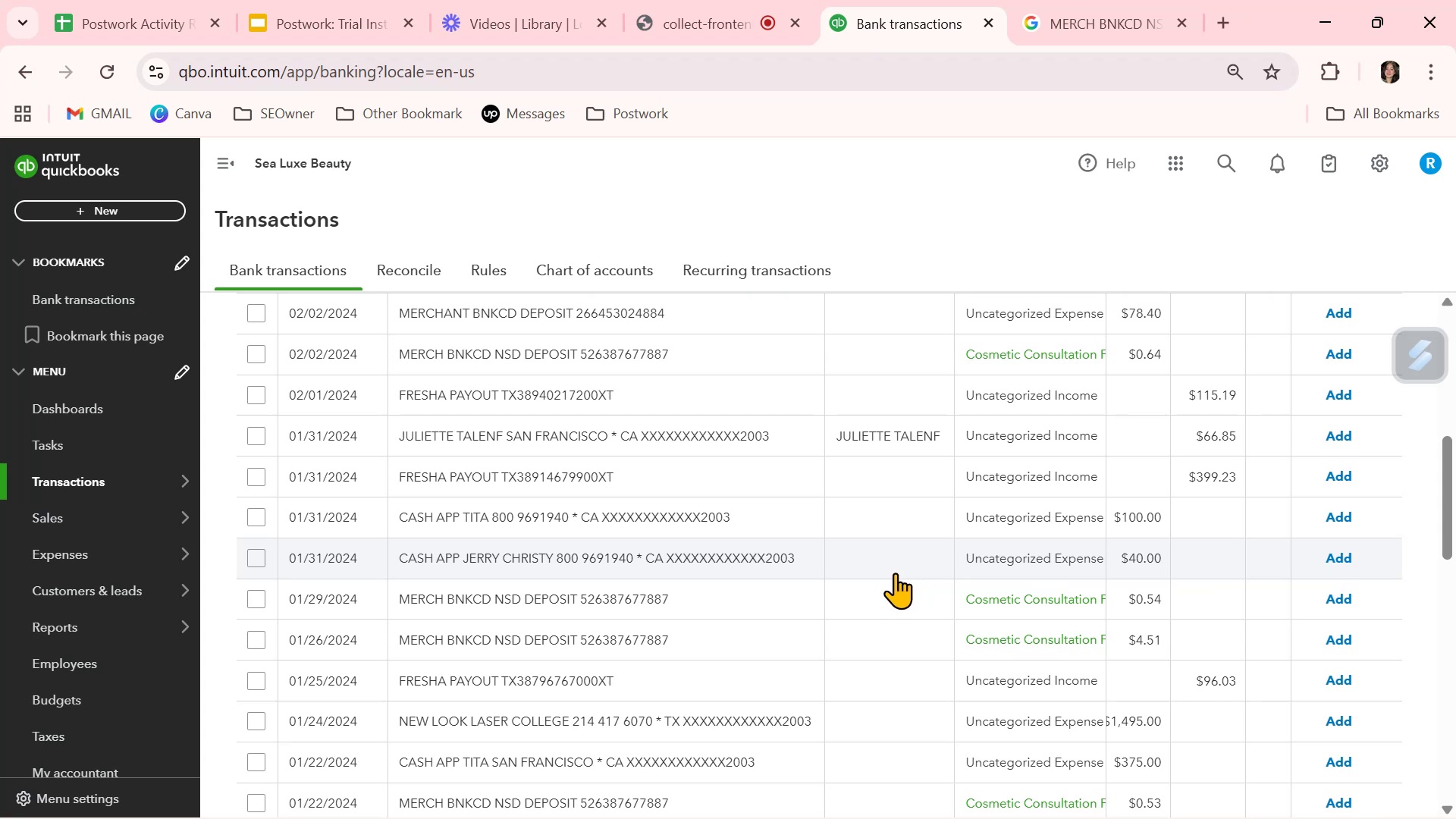 
wait(5.86)
 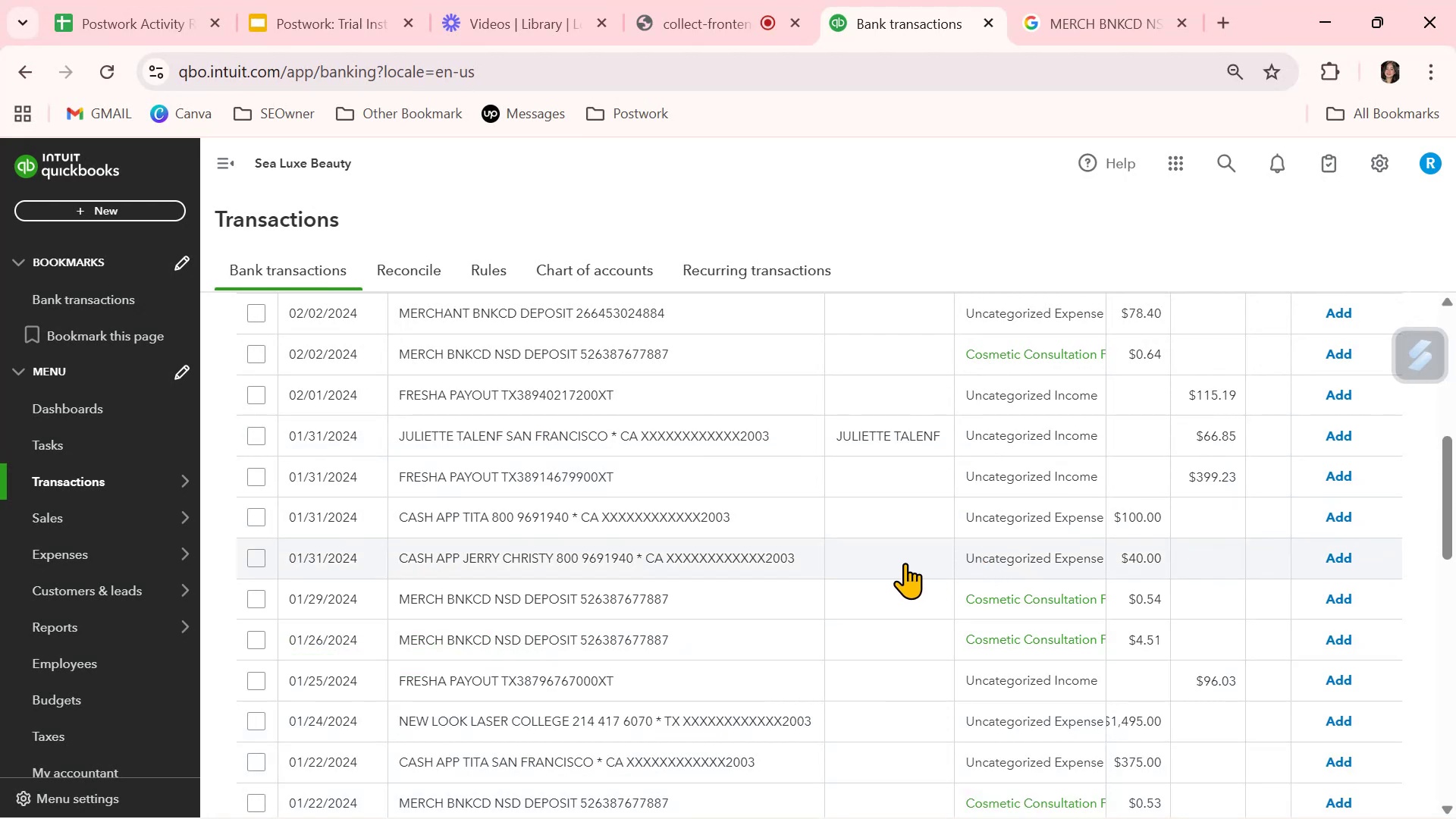 
left_click([1072, 435])
 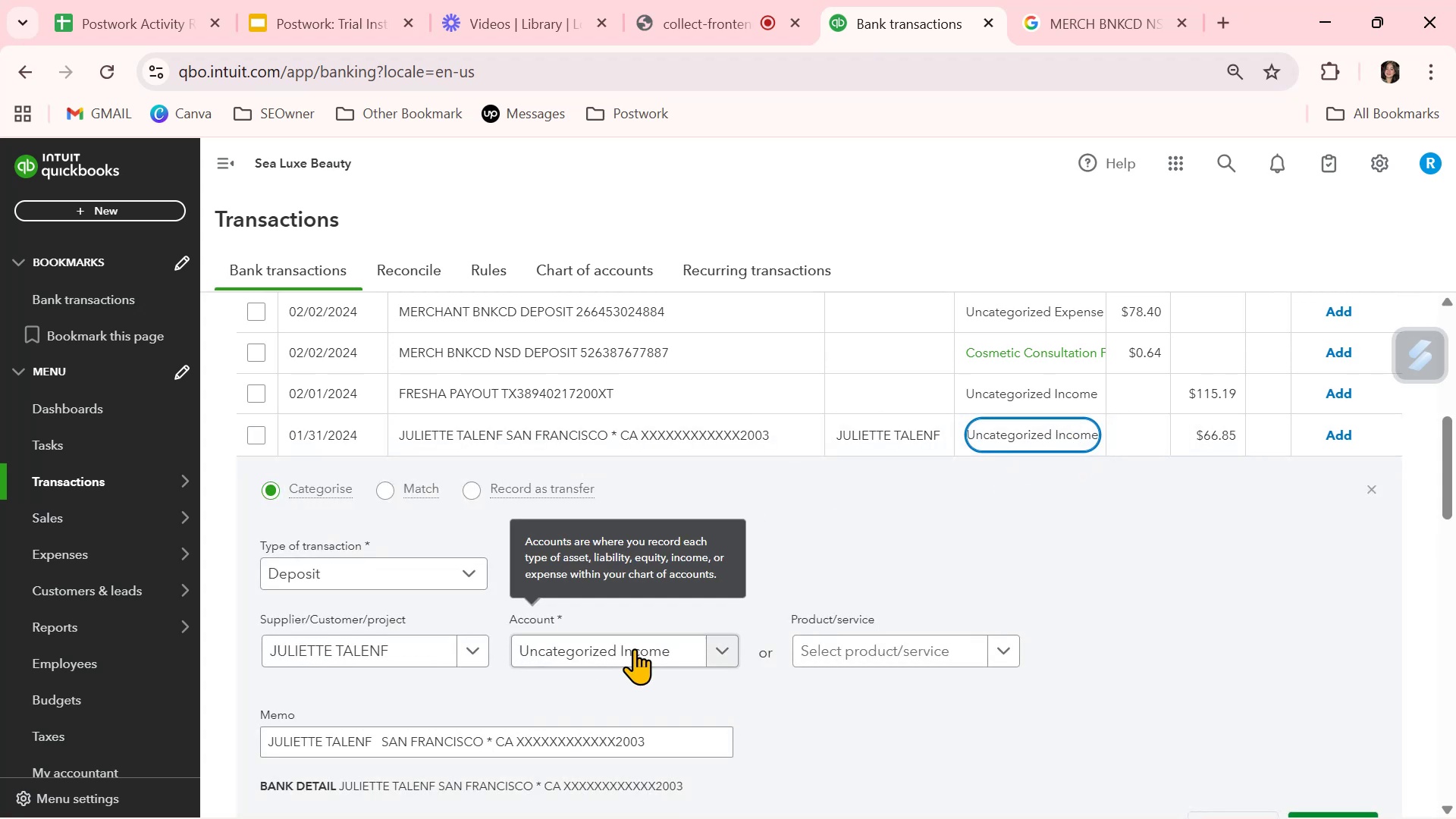 
left_click([722, 642])
 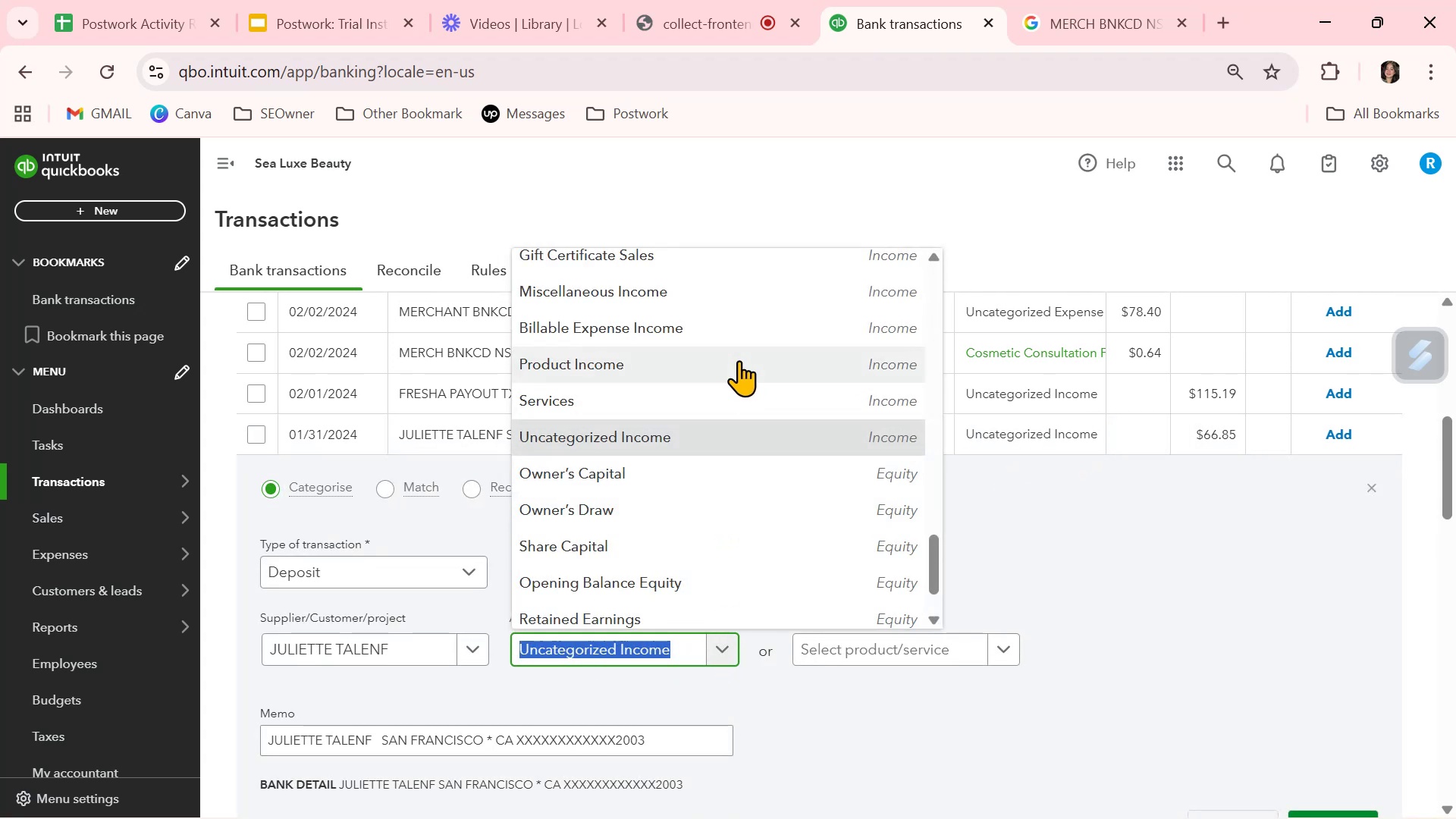 
left_click([739, 360])
 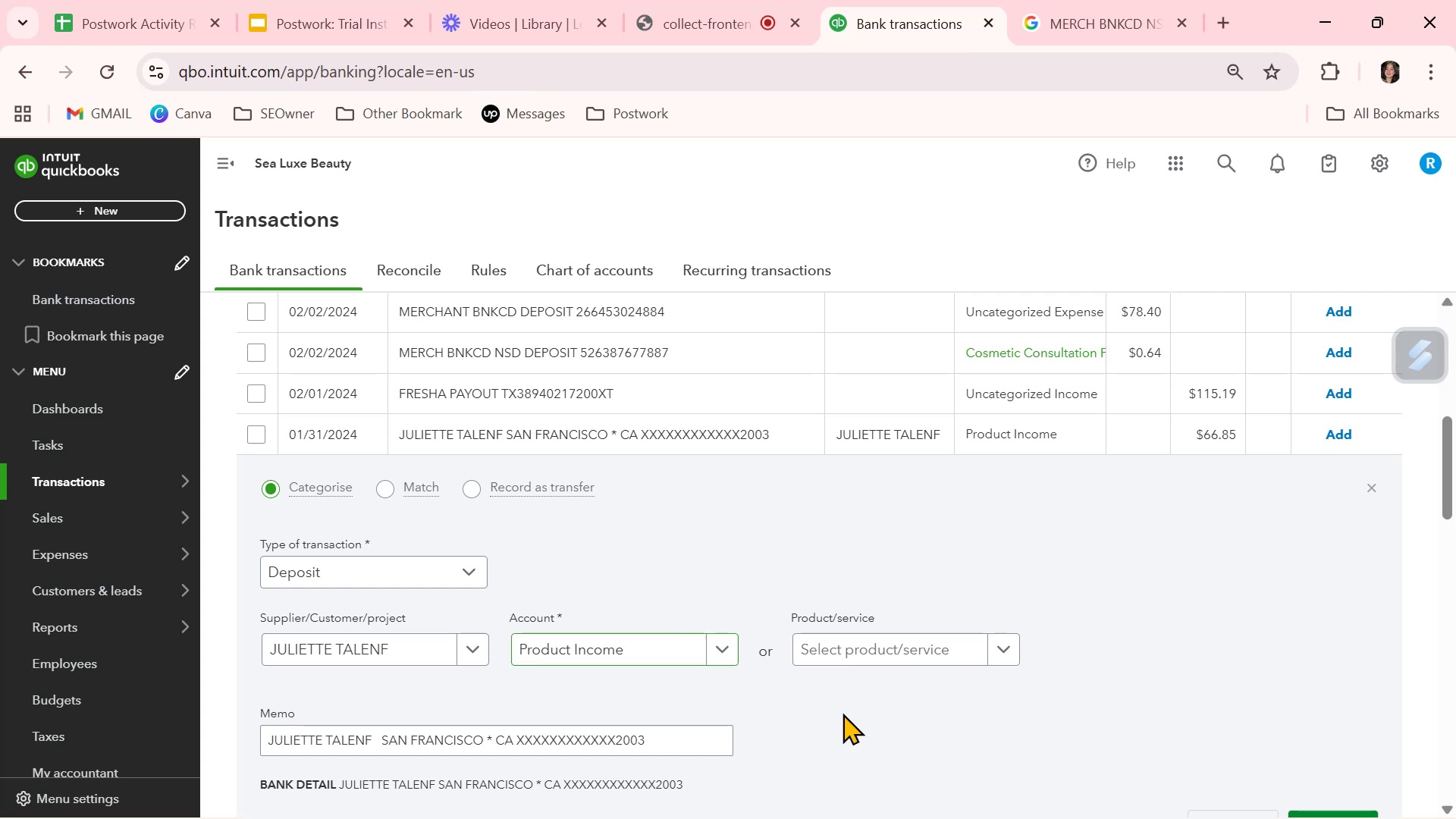 
scroll: coordinate [992, 690], scroll_direction: down, amount: 1.0
 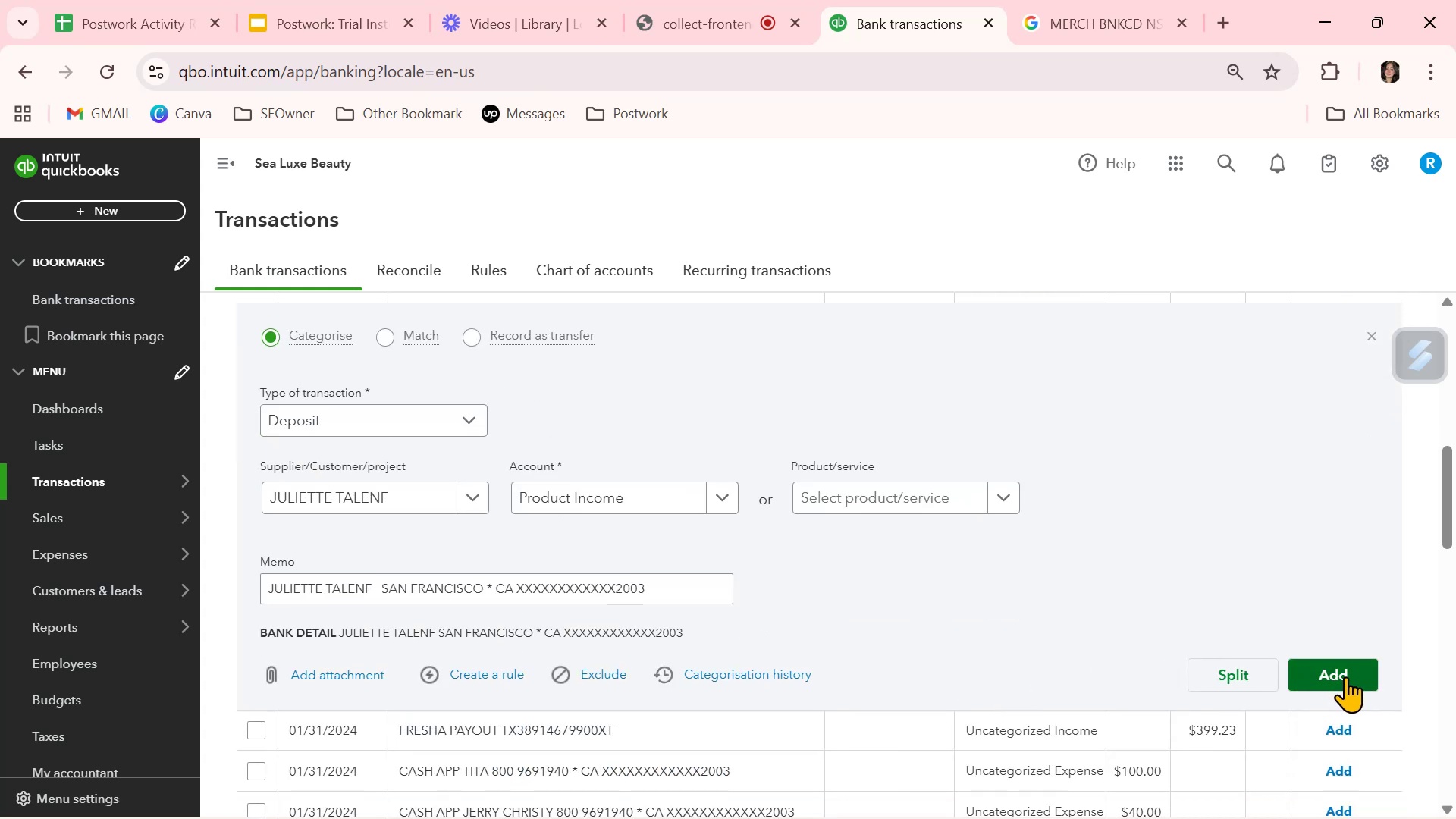 
left_click([1345, 676])
 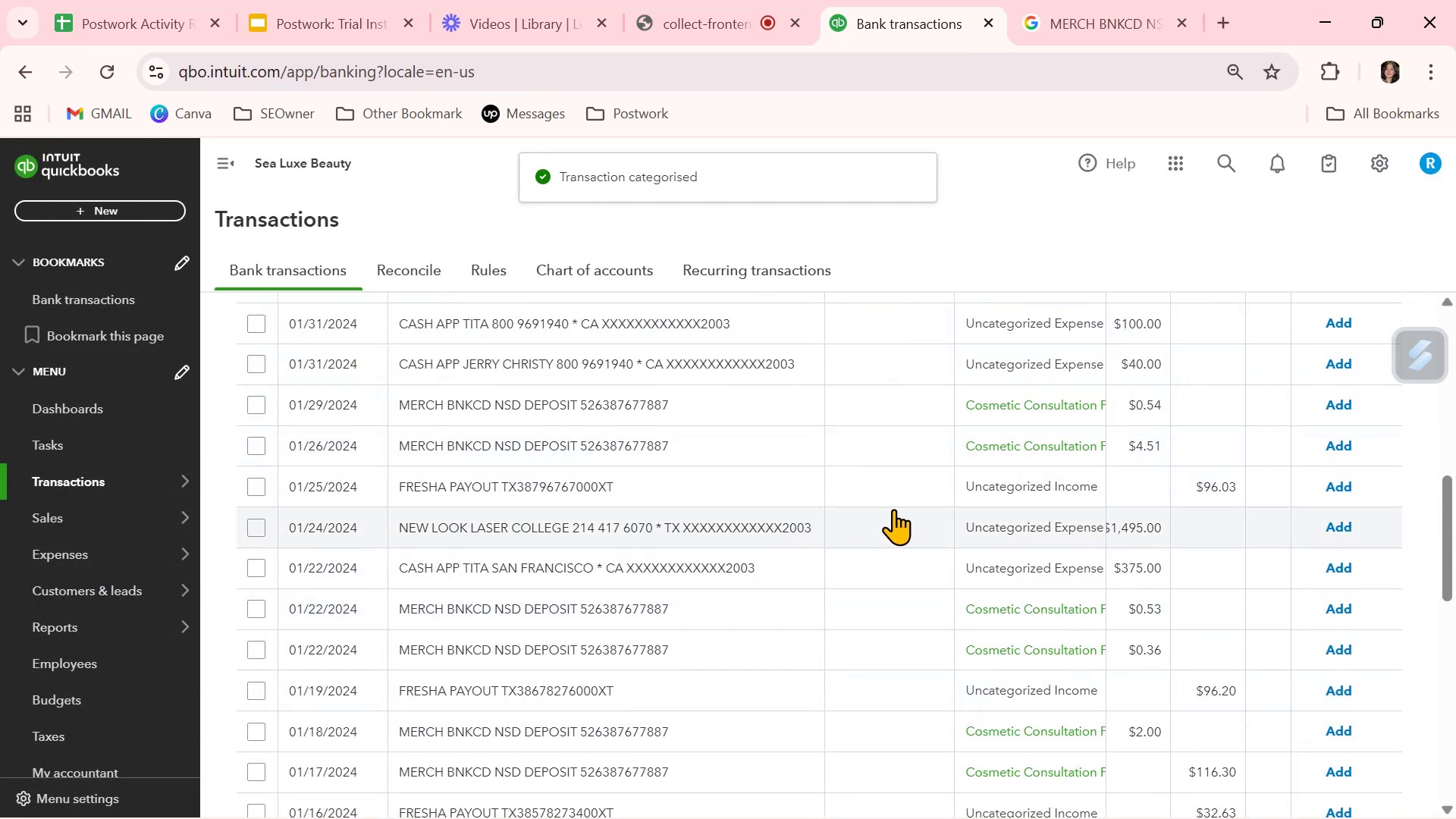 
wait(10.89)
 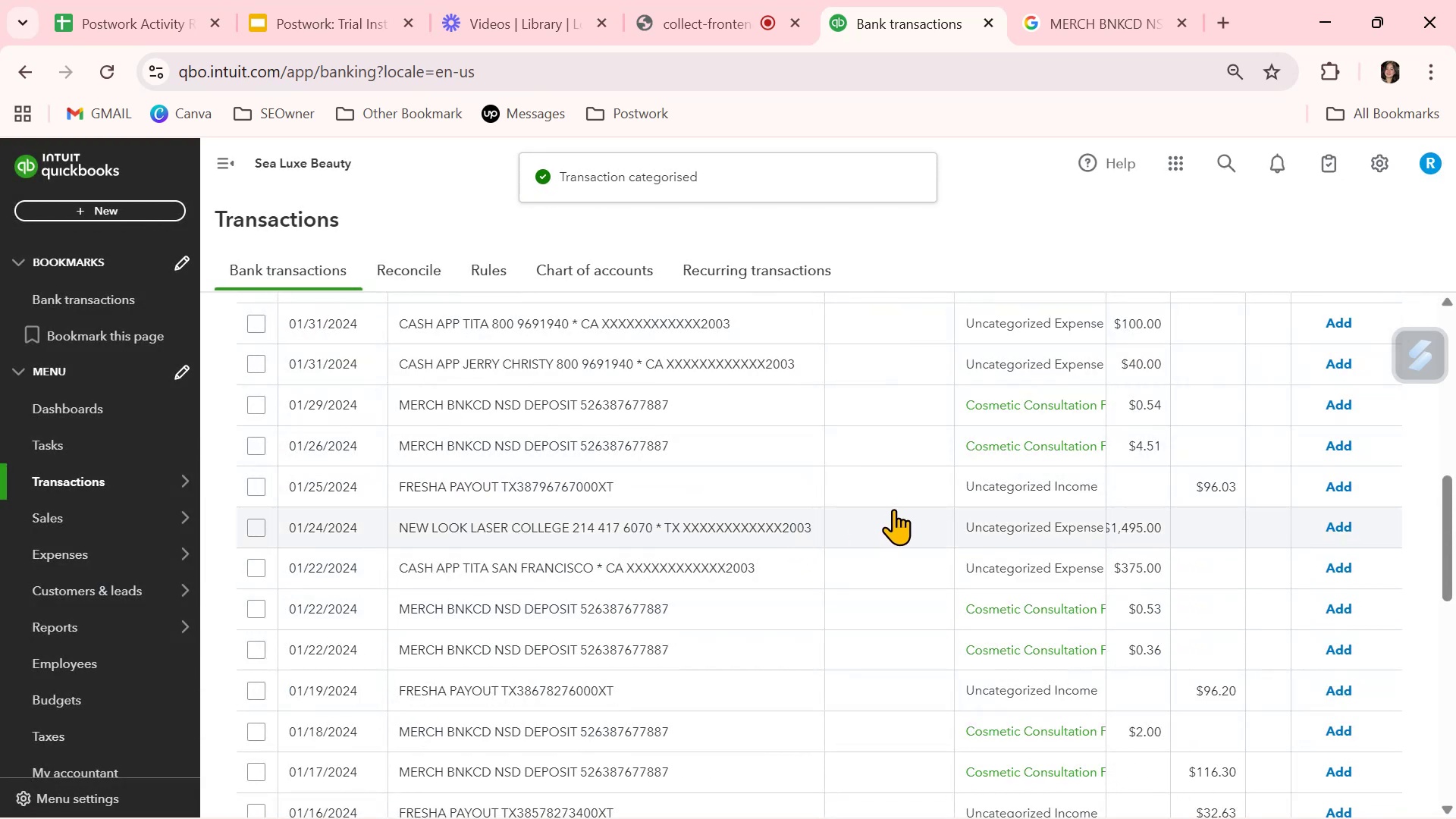 
left_click([1015, 485])
 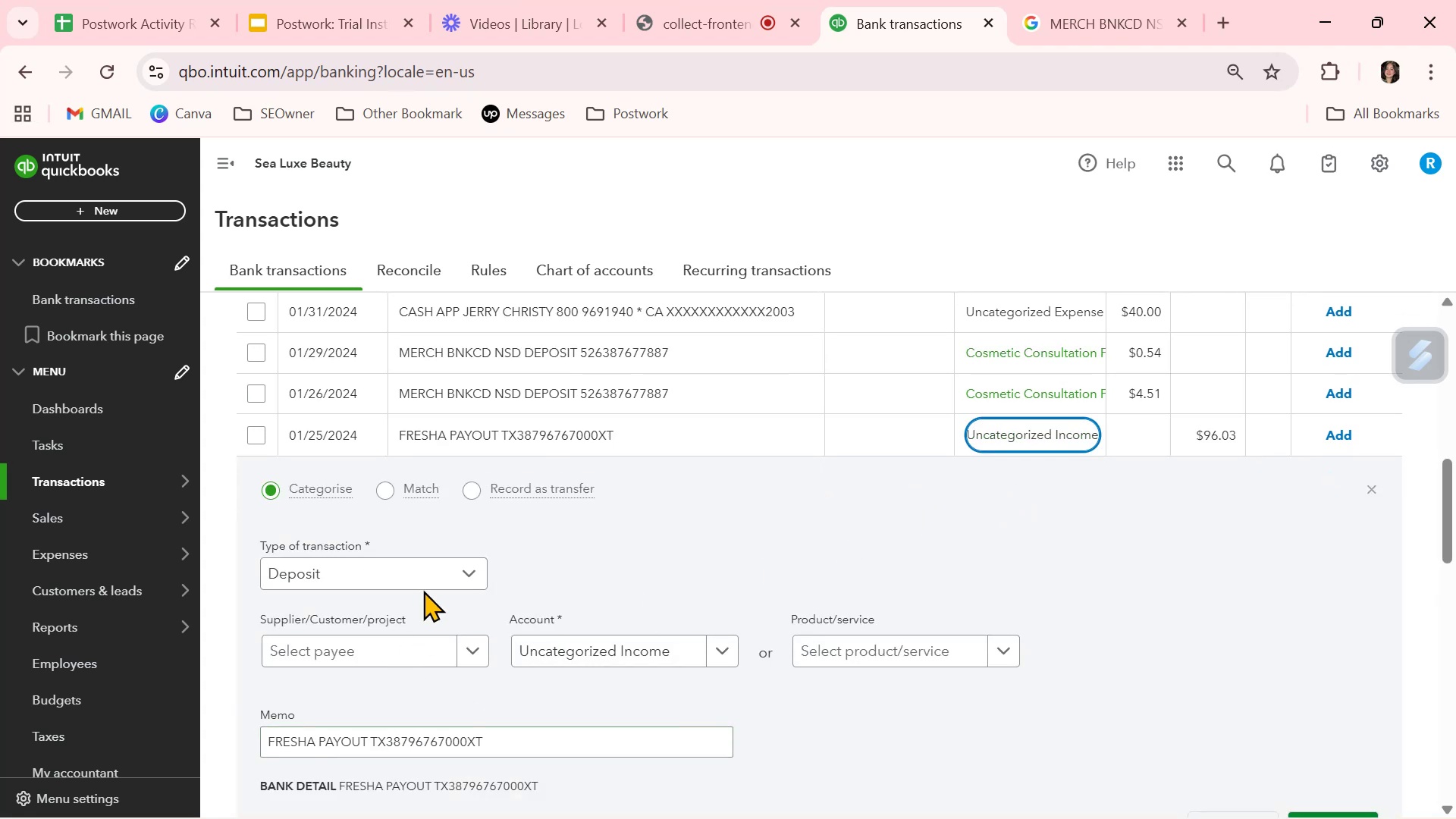 
left_click([484, 650])
 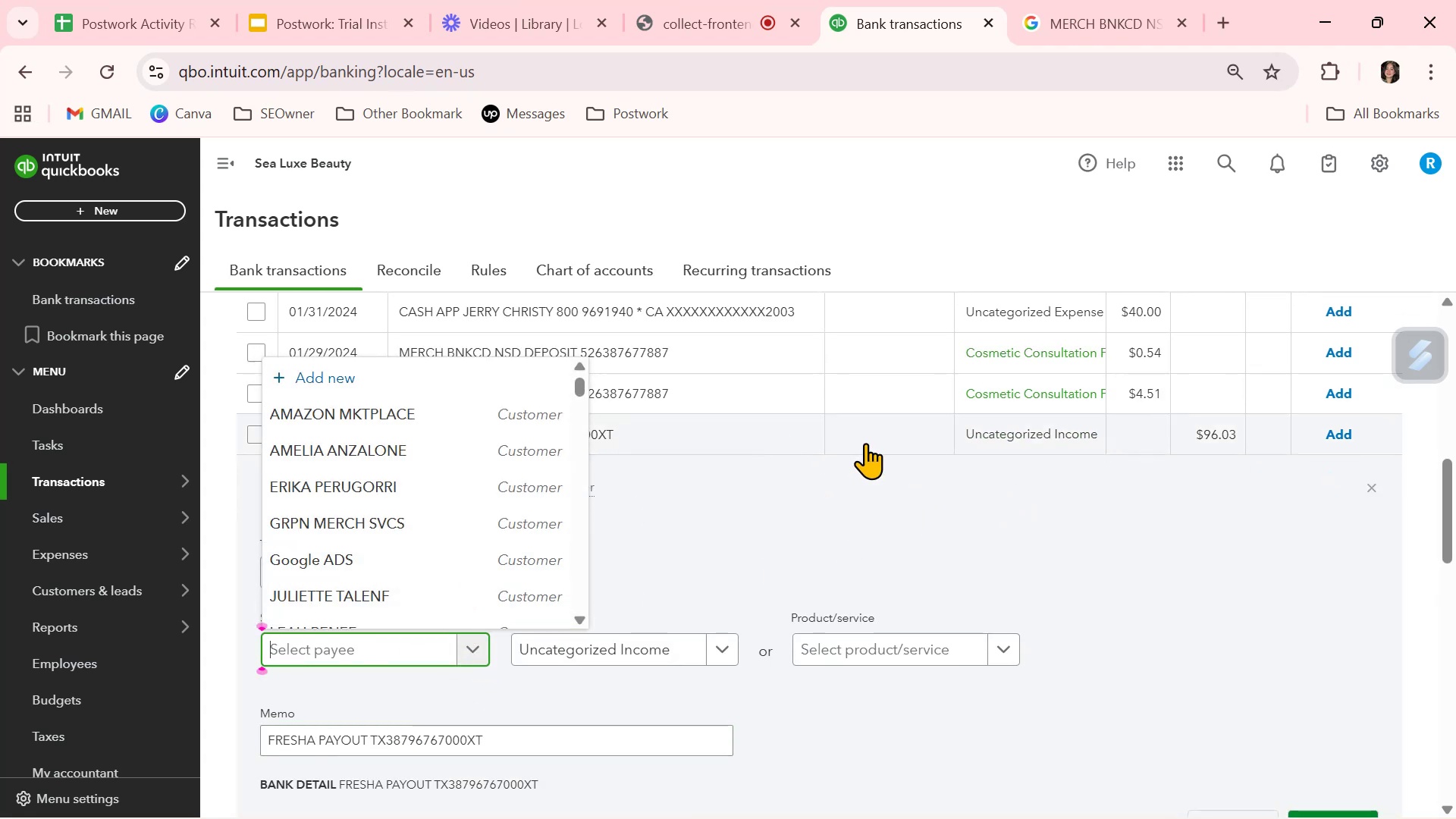 
left_click([942, 507])
 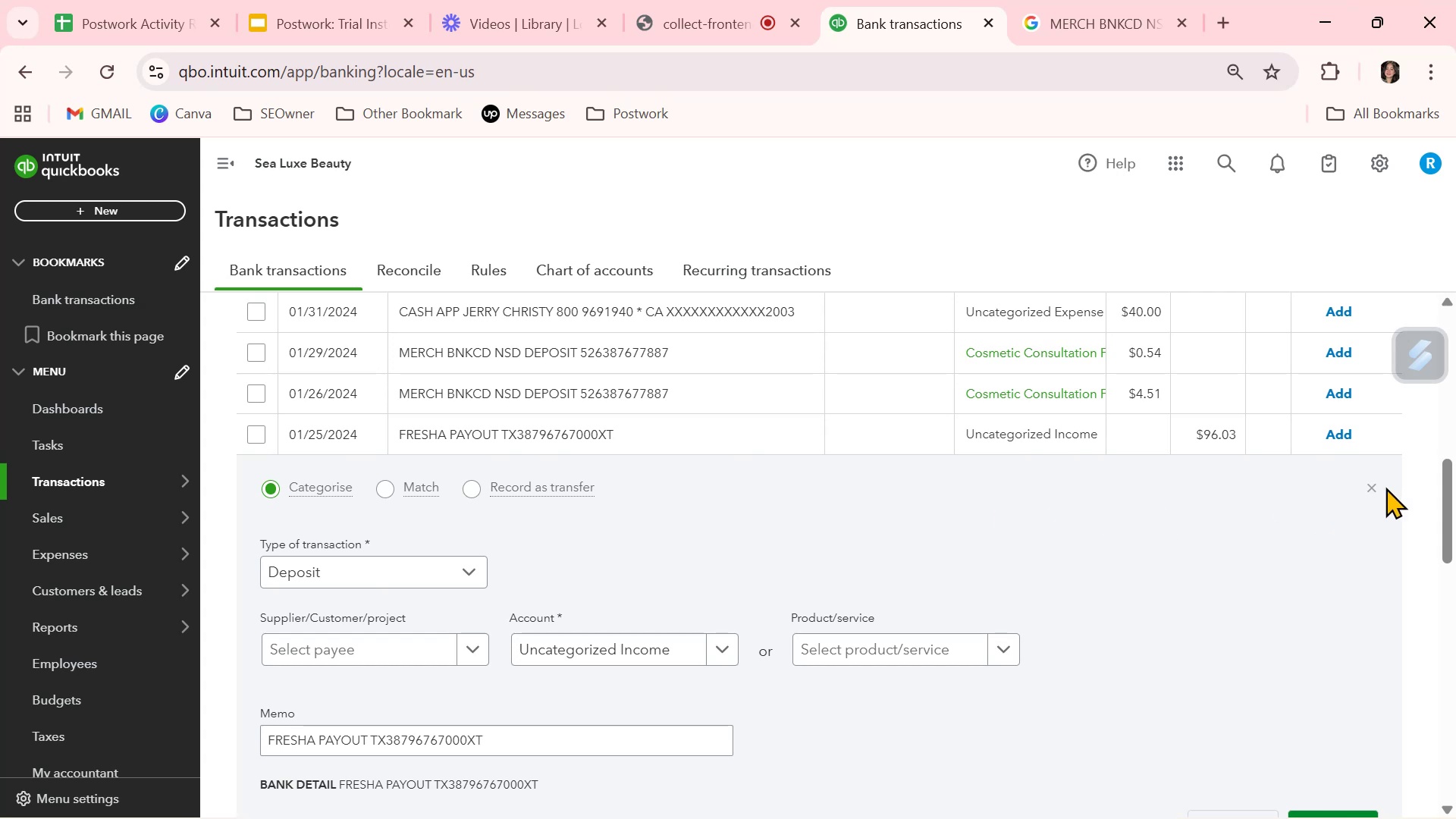 
left_click([1368, 486])
 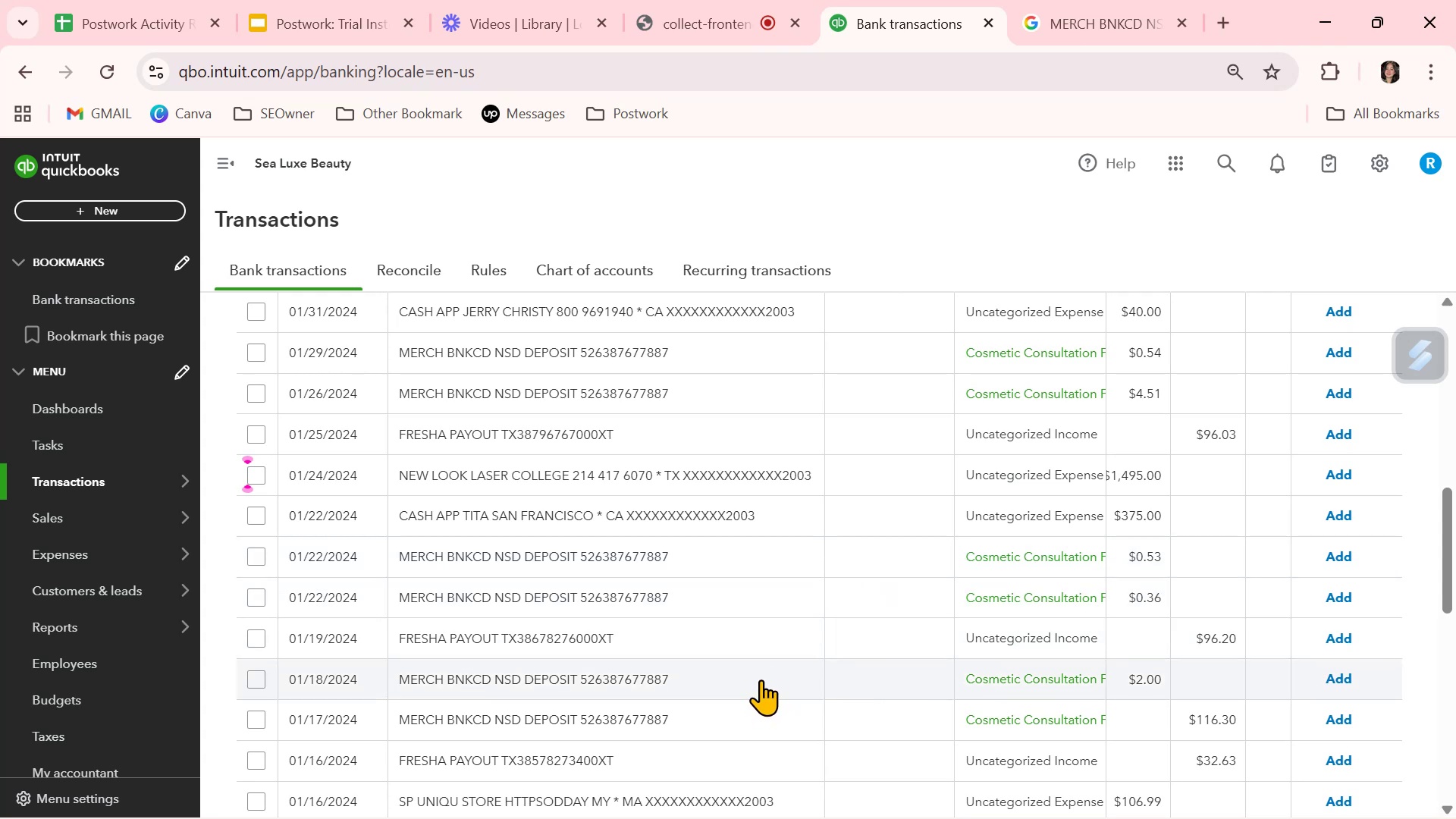 
wait(17.46)
 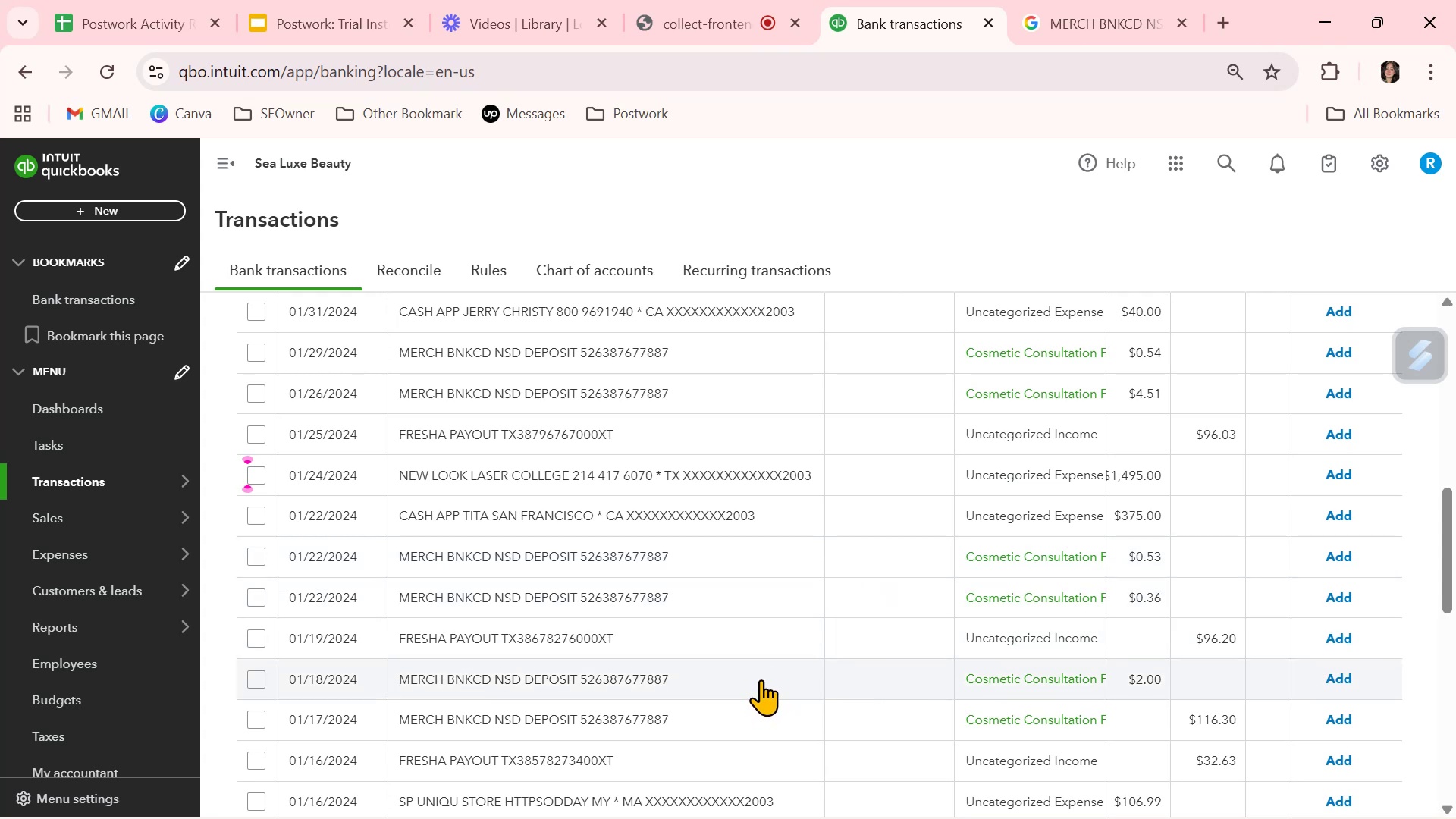 
left_click([918, 756])
 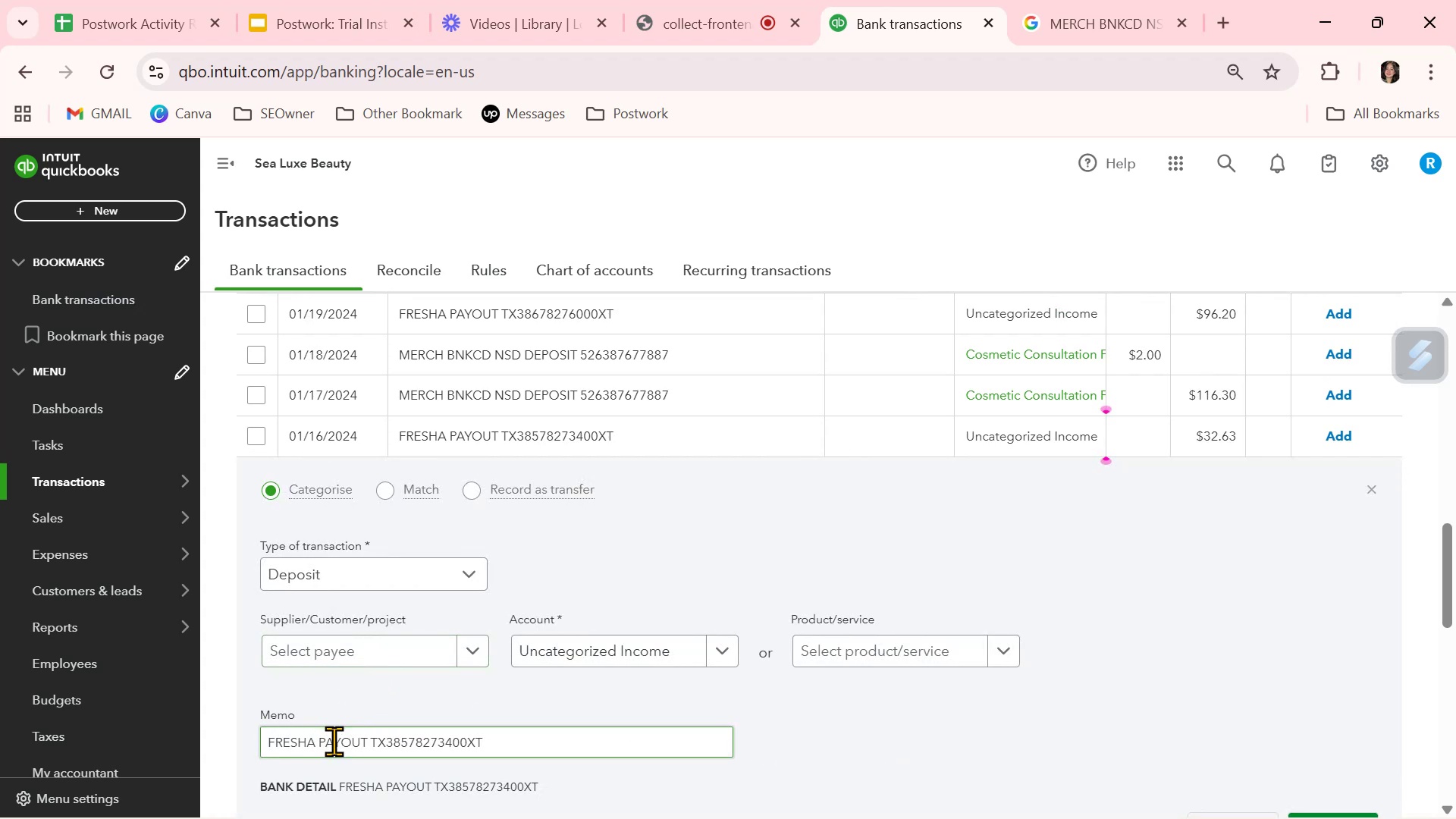 
left_click_drag(start_coordinate=[370, 741], to_coordinate=[234, 739])
 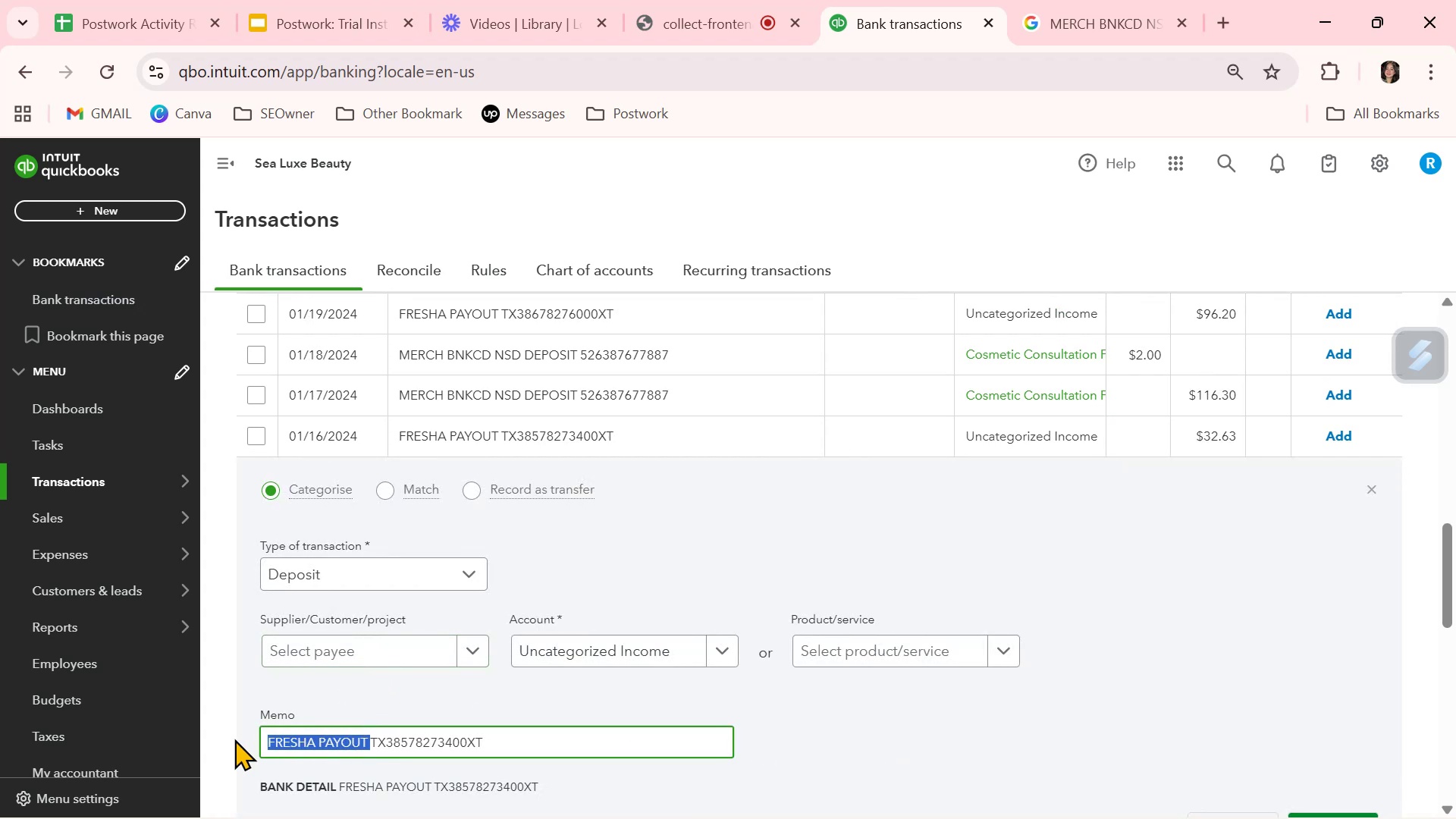 
key(Control+ControlLeft)
 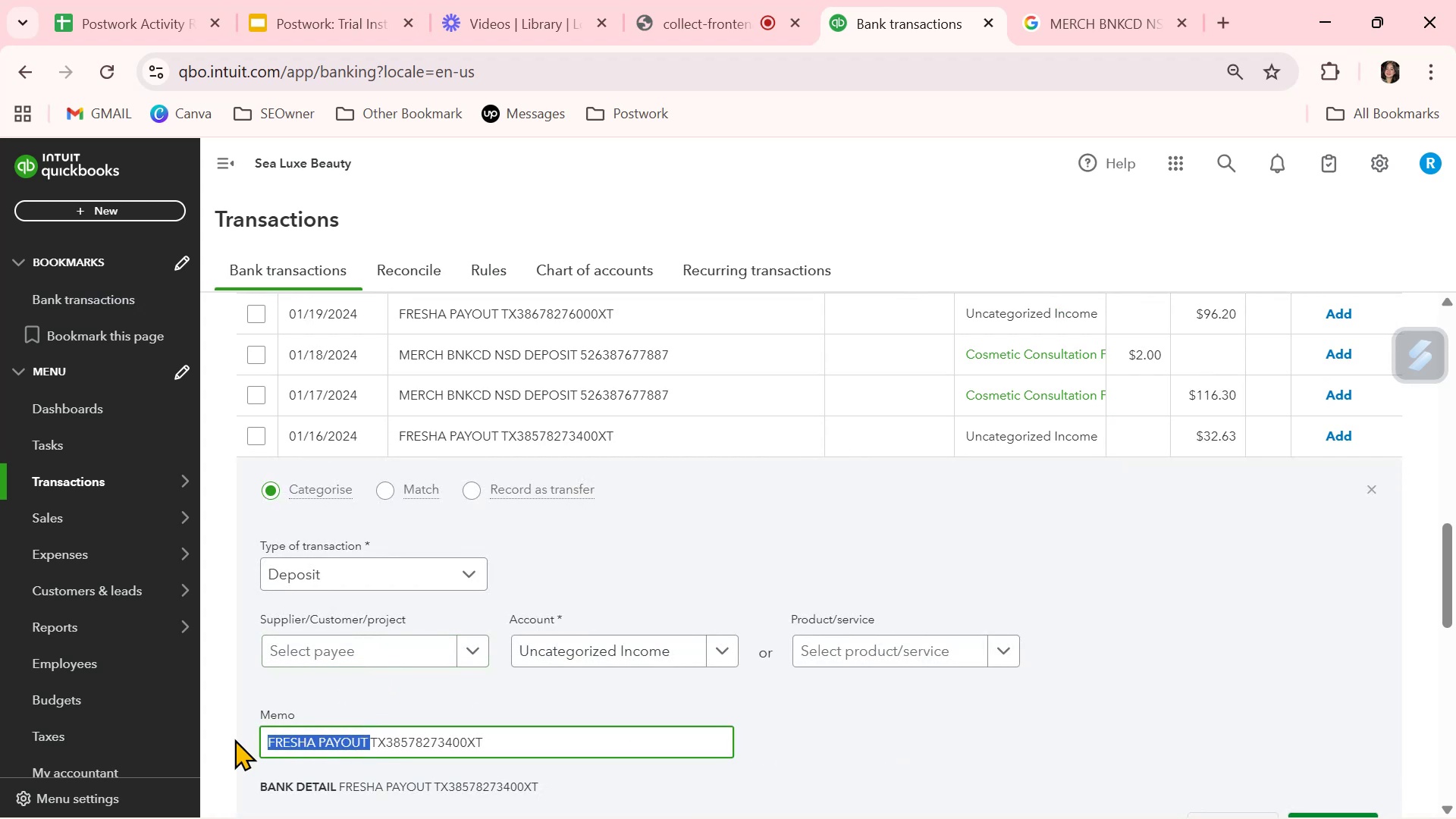 
key(Control+C)
 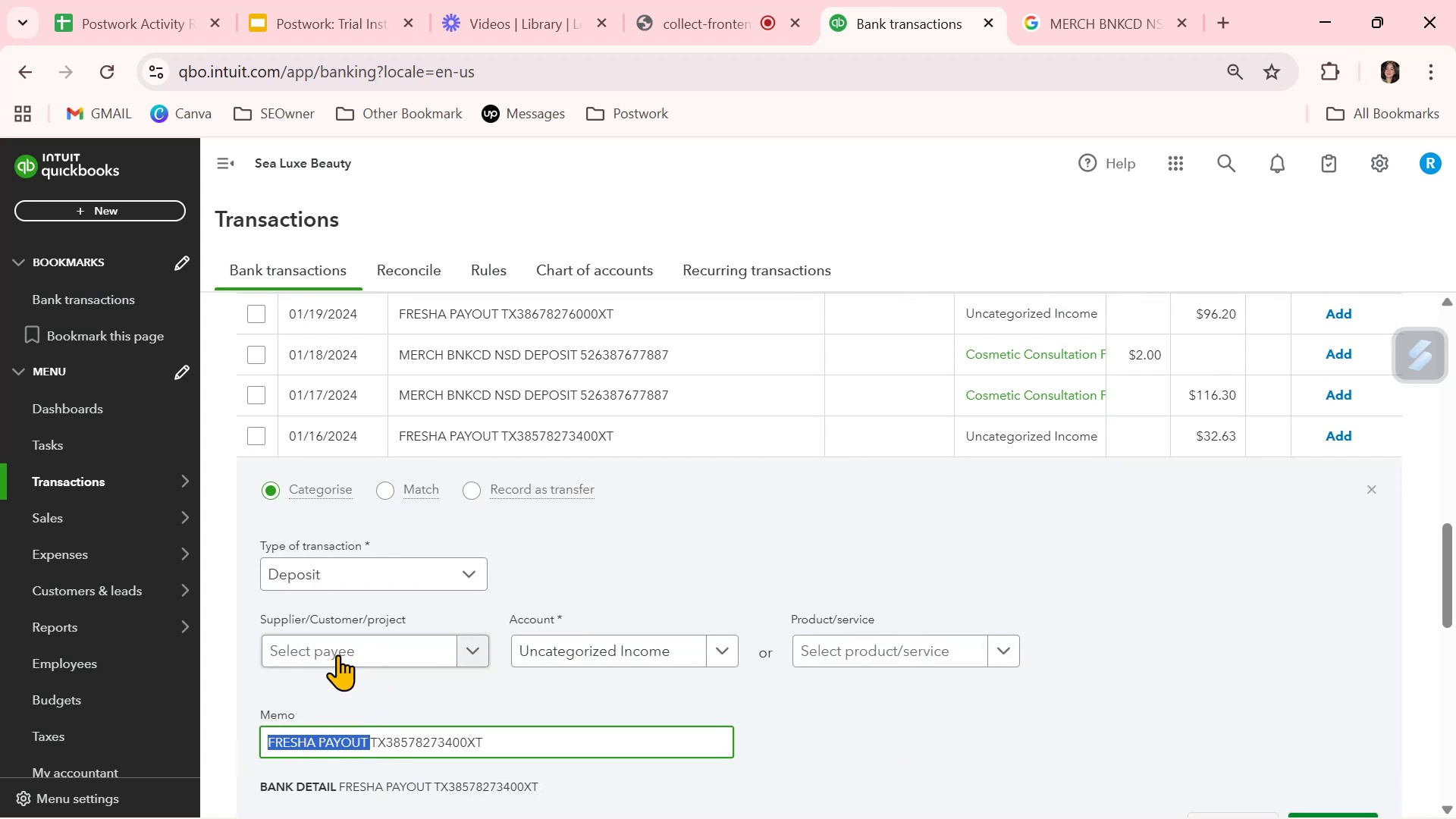 
left_click([347, 648])
 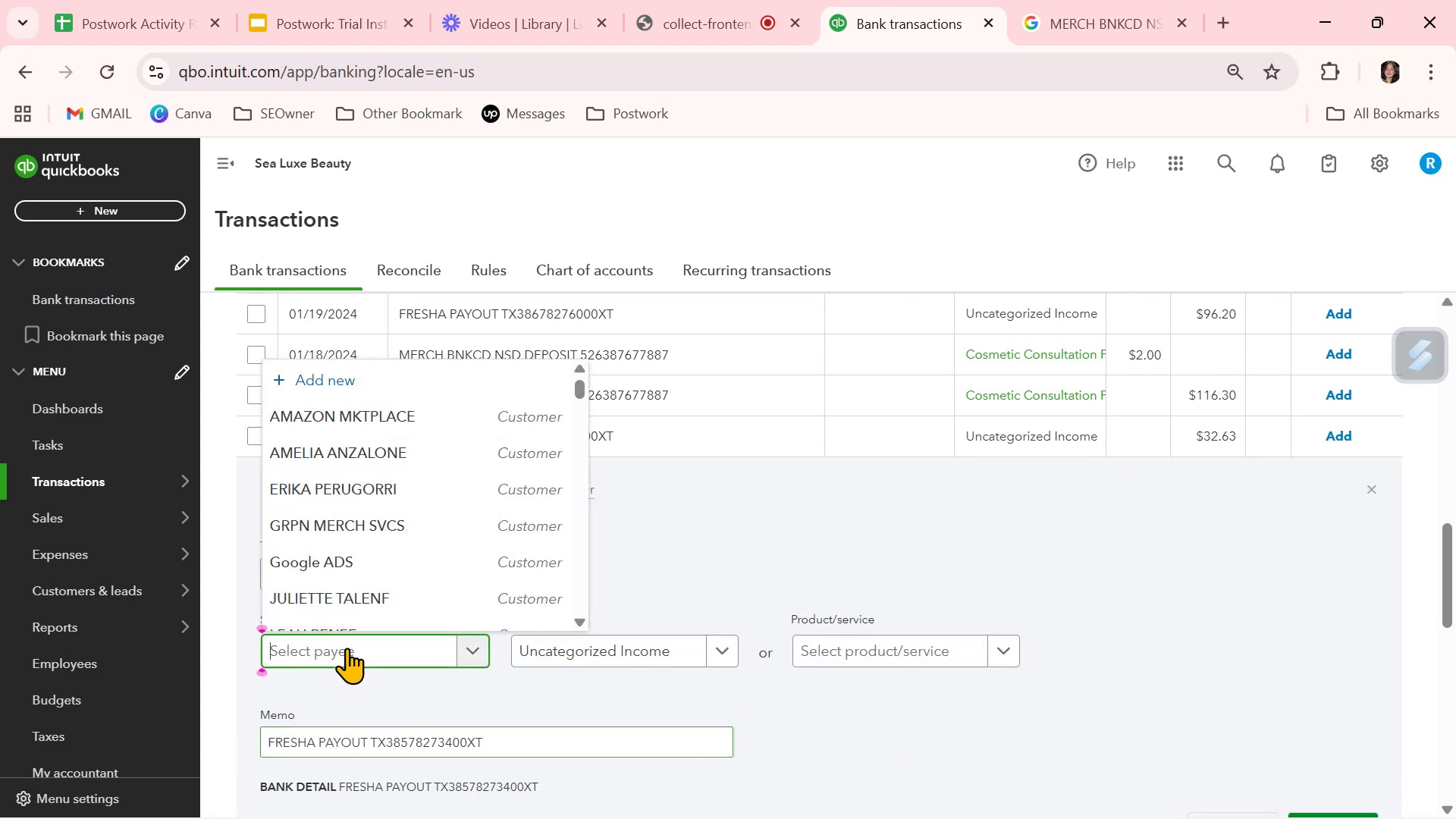 
key(Control+V)
 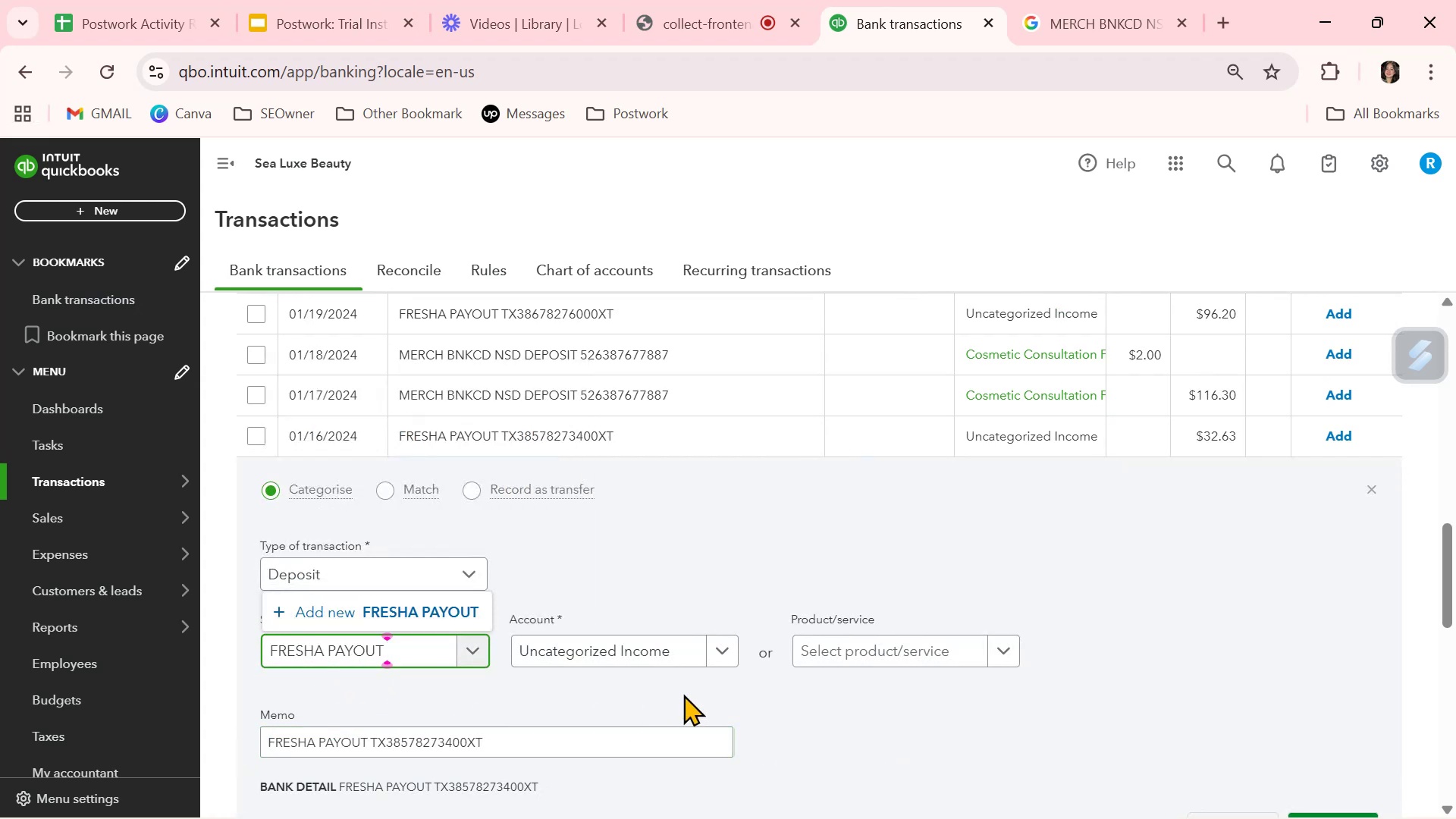 
key(Backspace)
 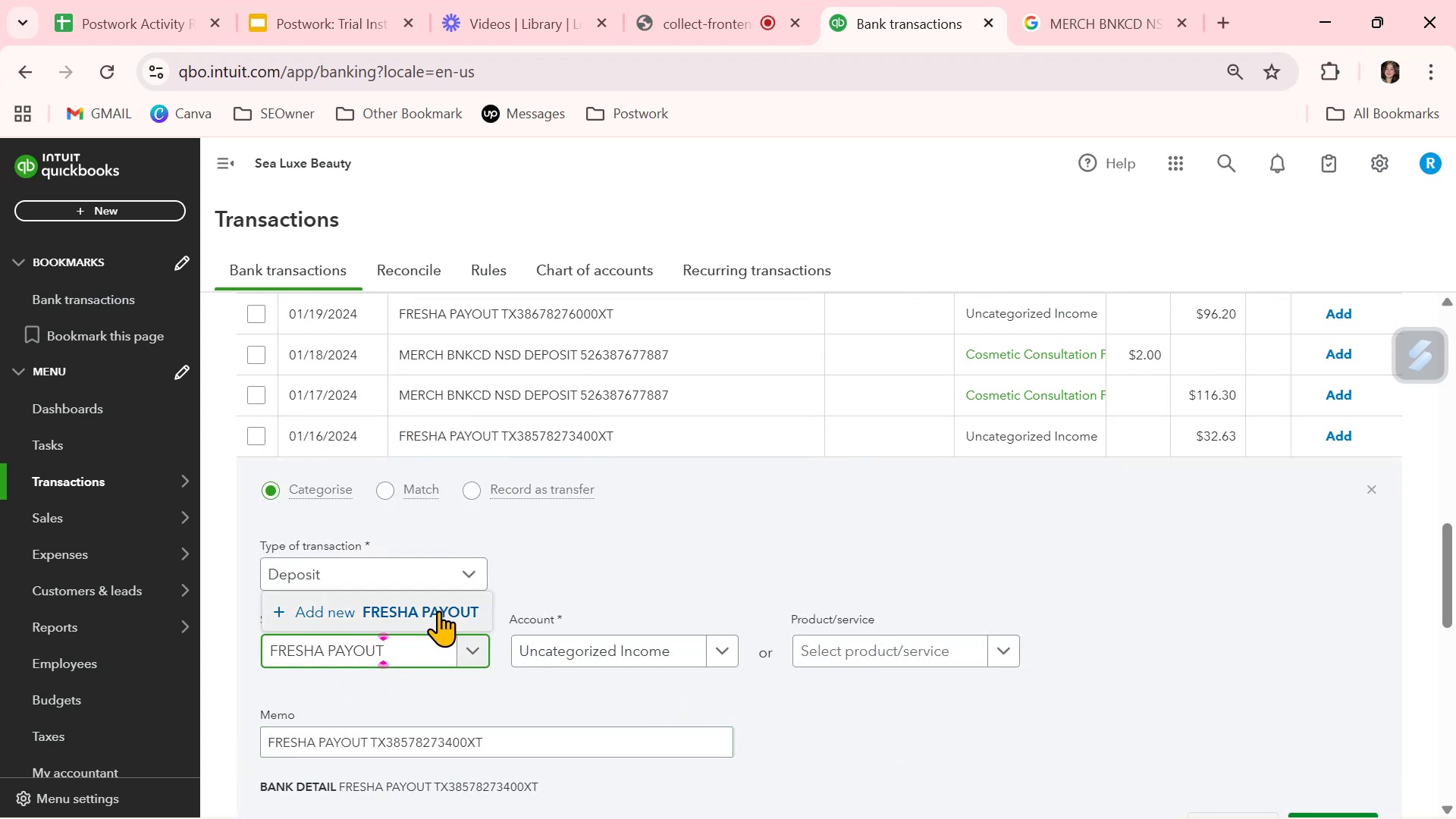 
left_click([438, 610])
 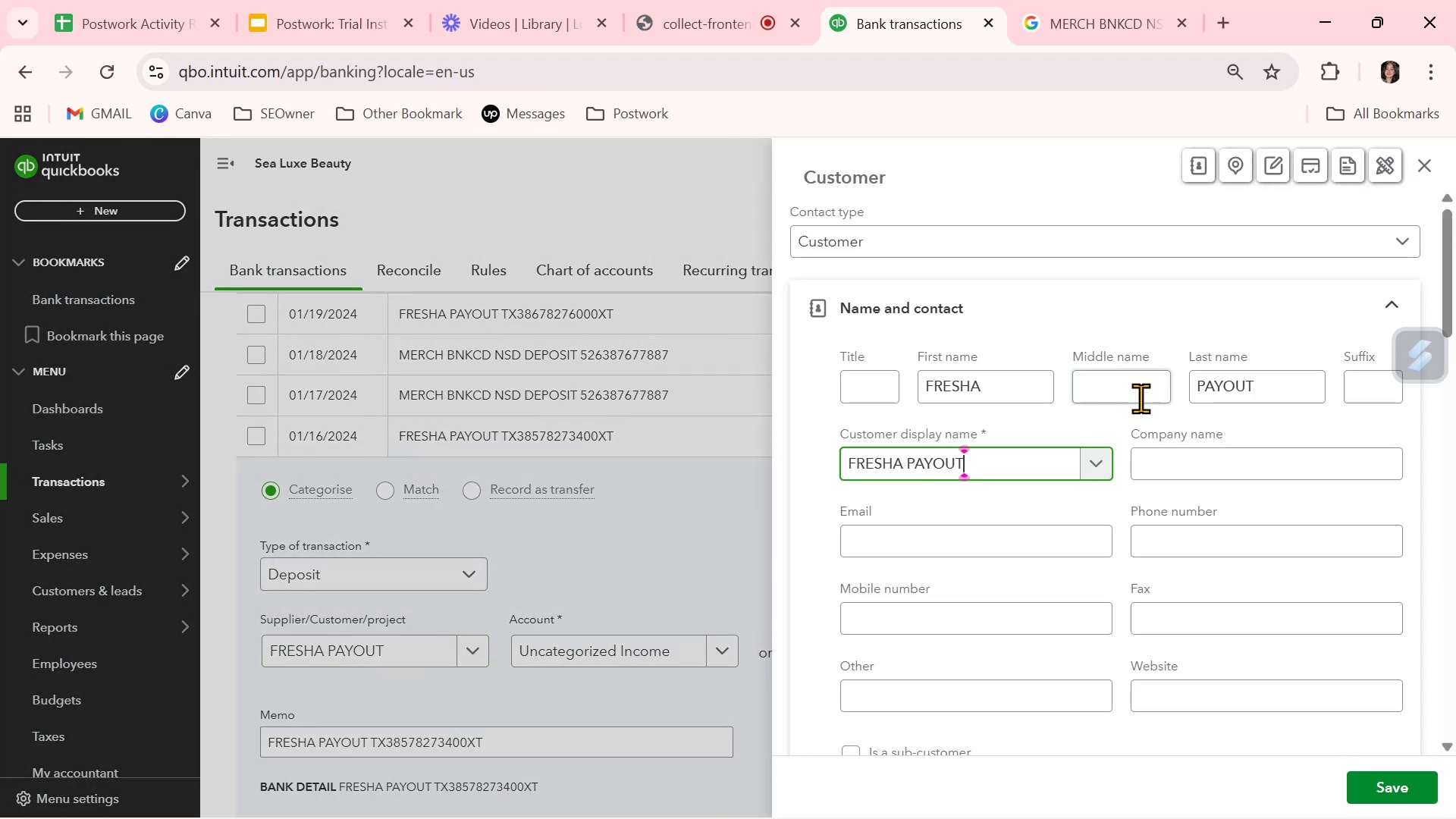 
left_click_drag(start_coordinate=[1011, 380], to_coordinate=[808, 359])
 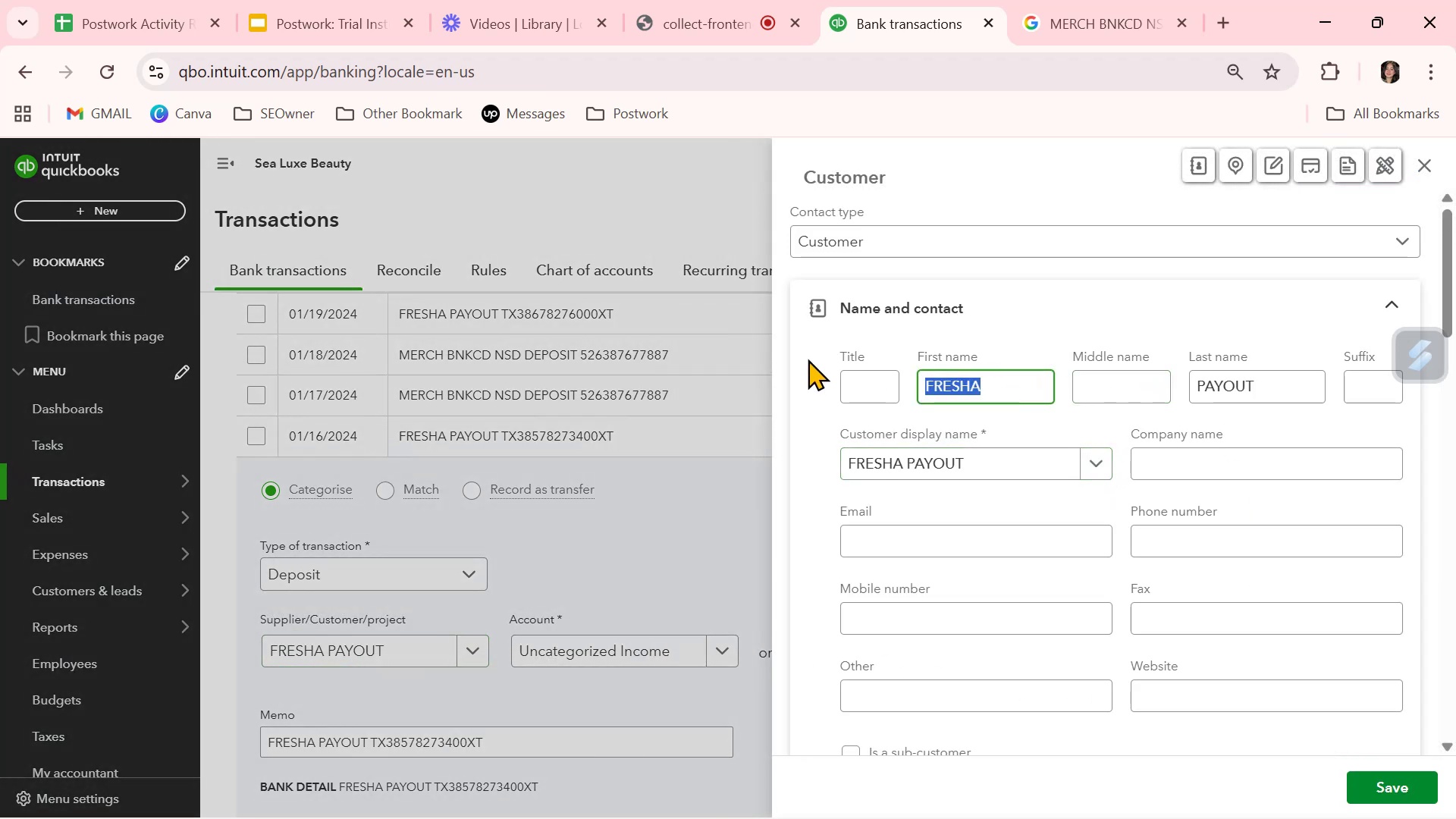 
key(Backspace)
 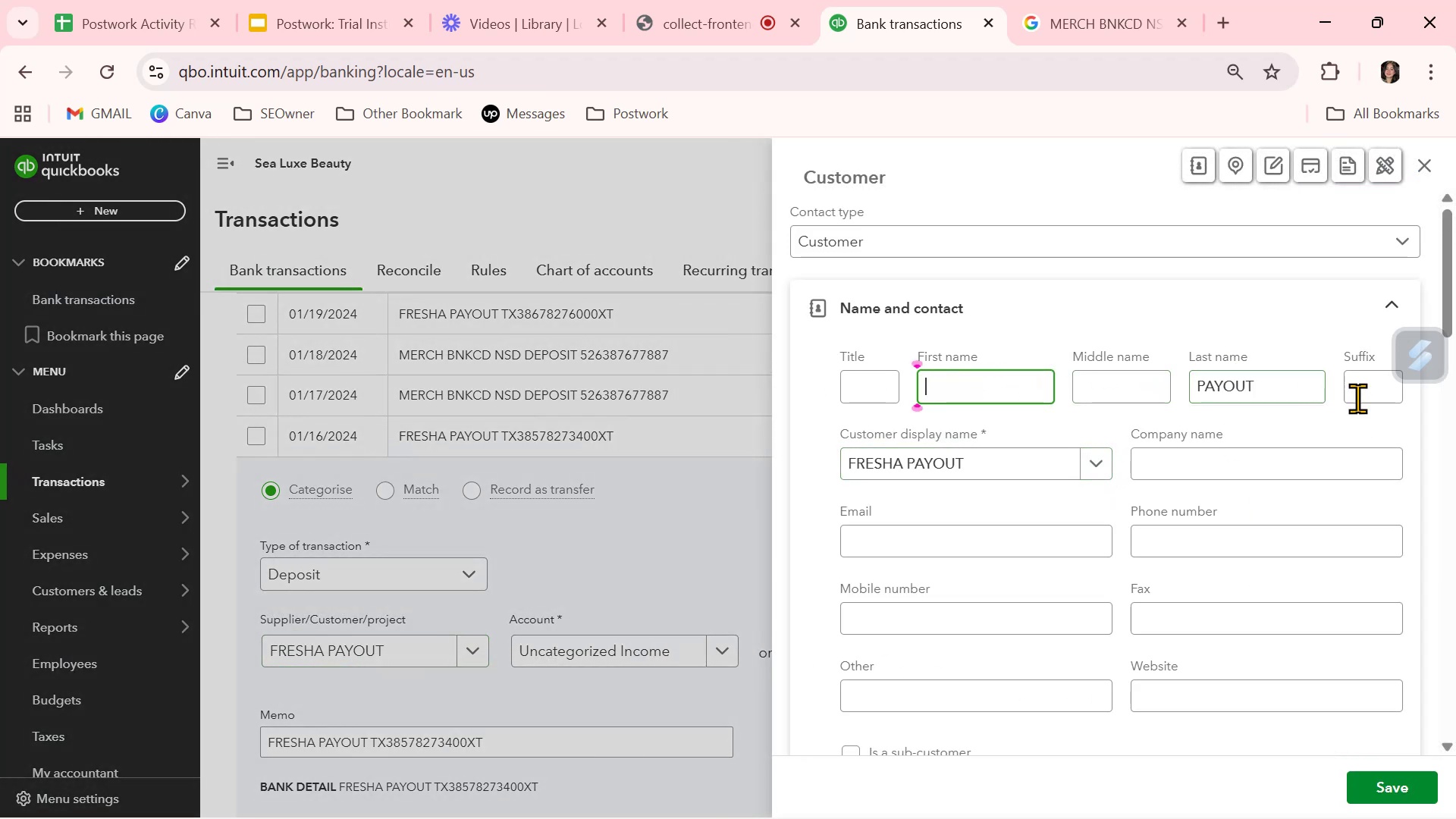 
left_click_drag(start_coordinate=[1283, 382], to_coordinate=[1040, 369])
 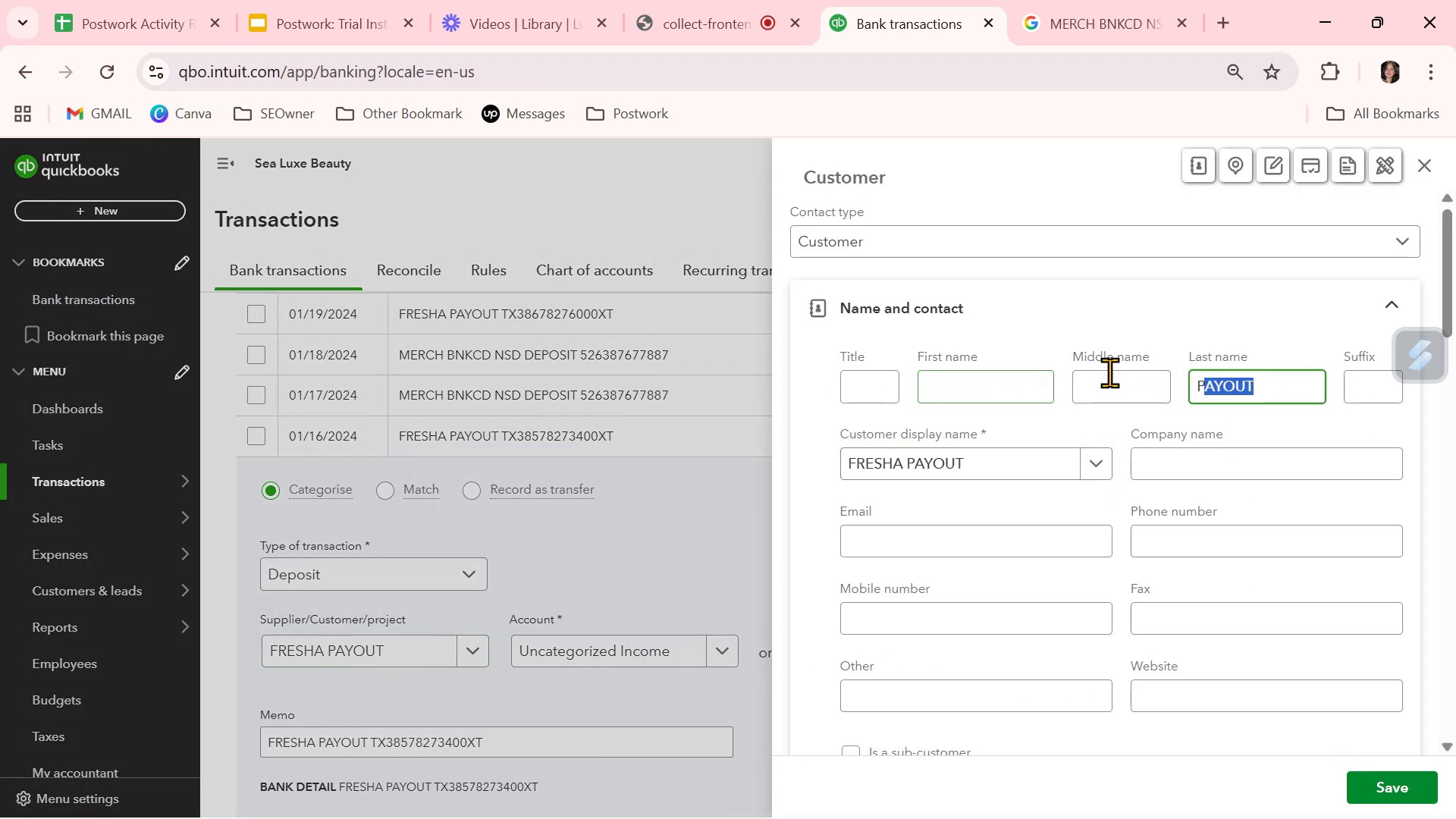 
key(Backspace)
 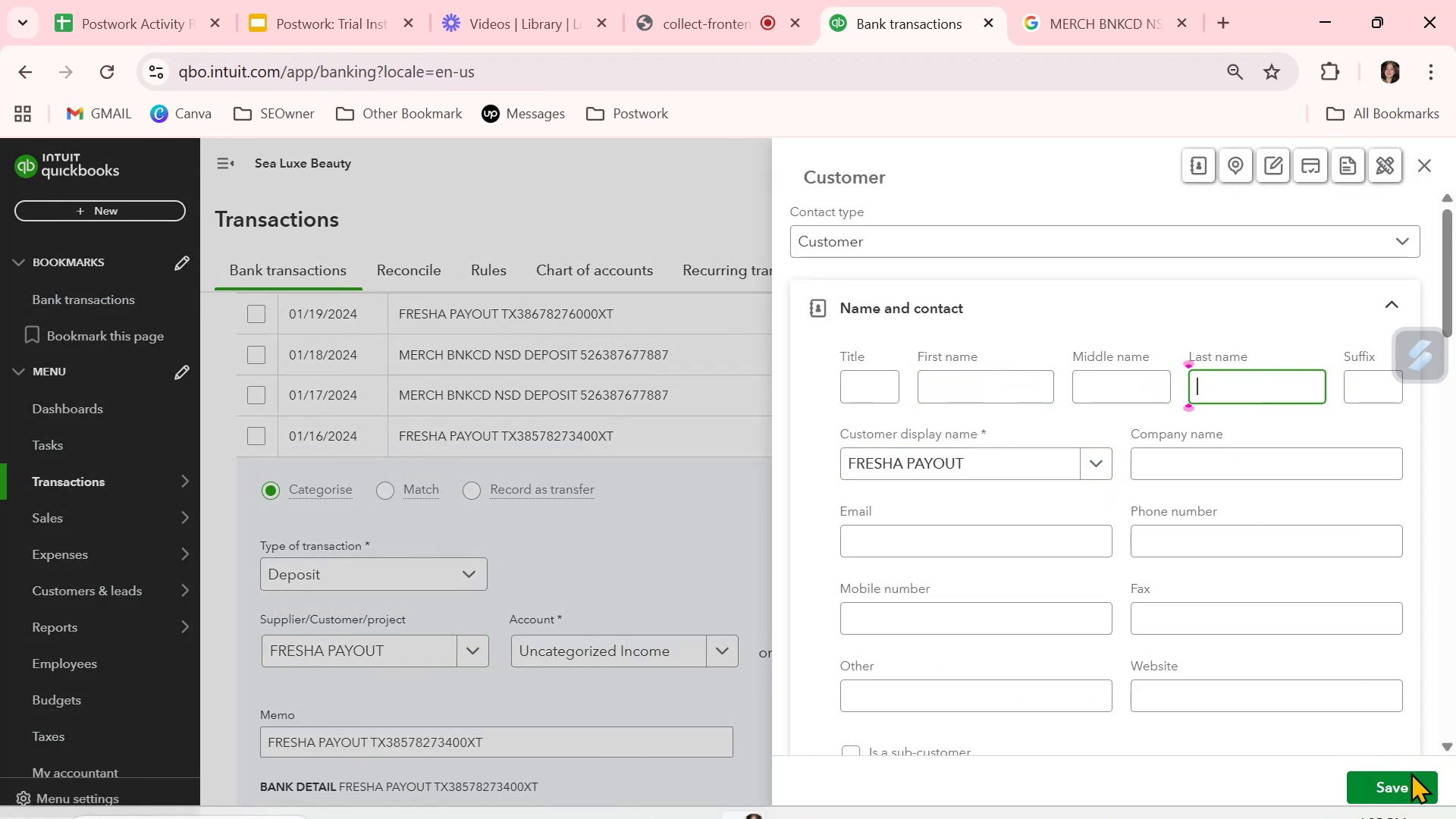 
left_click([1407, 791])
 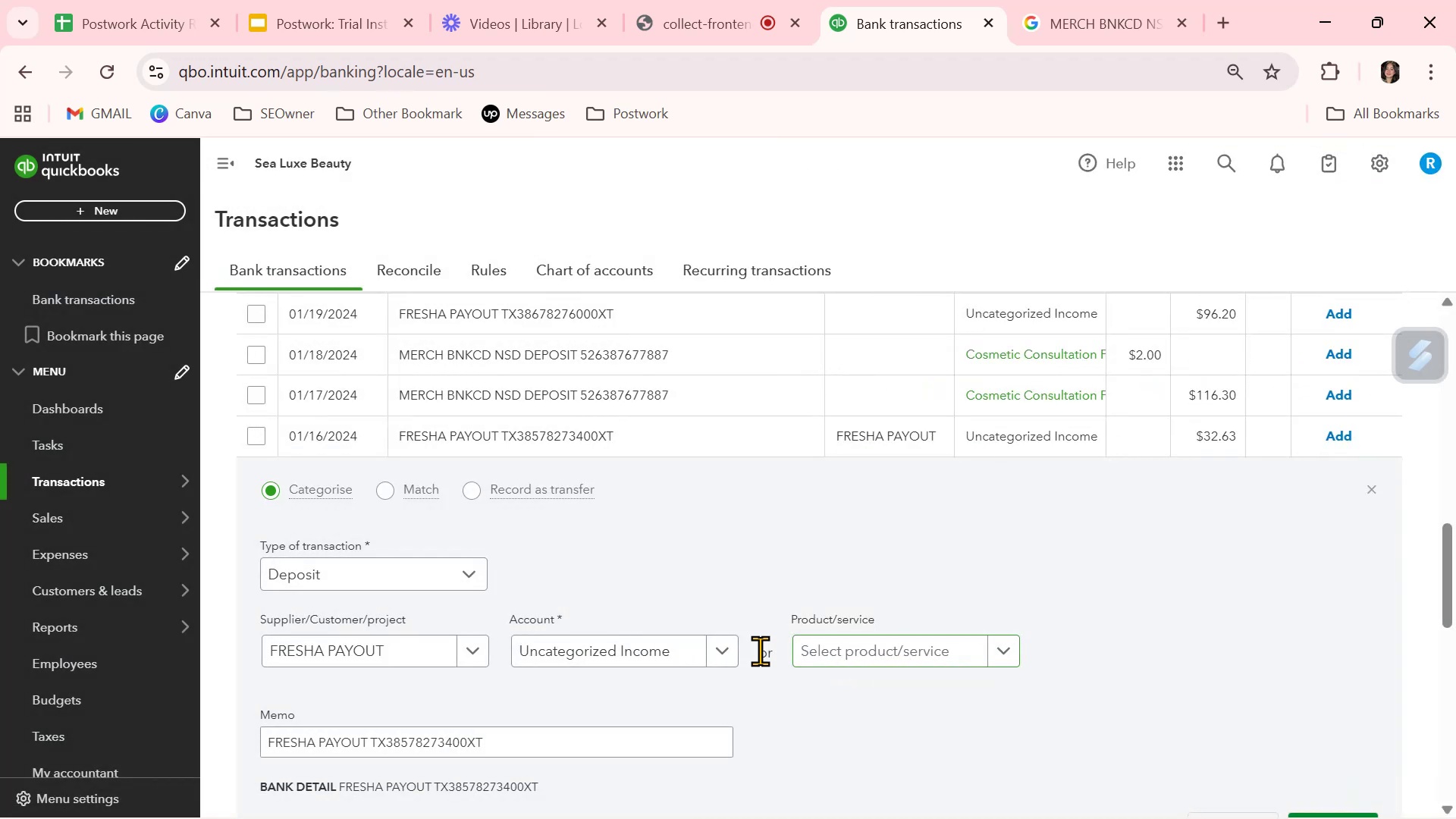 
left_click([727, 649])
 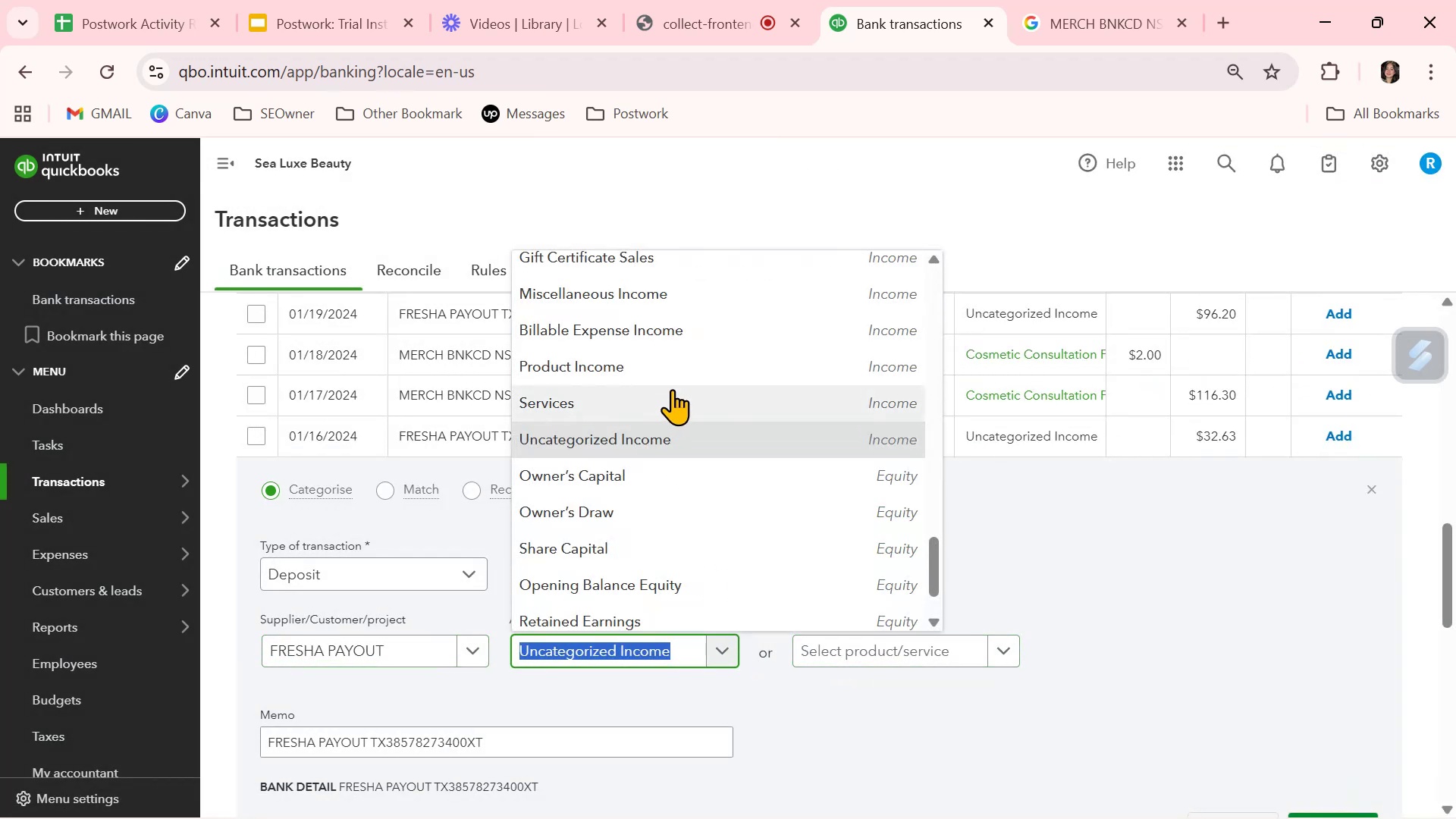 
left_click([668, 369])
 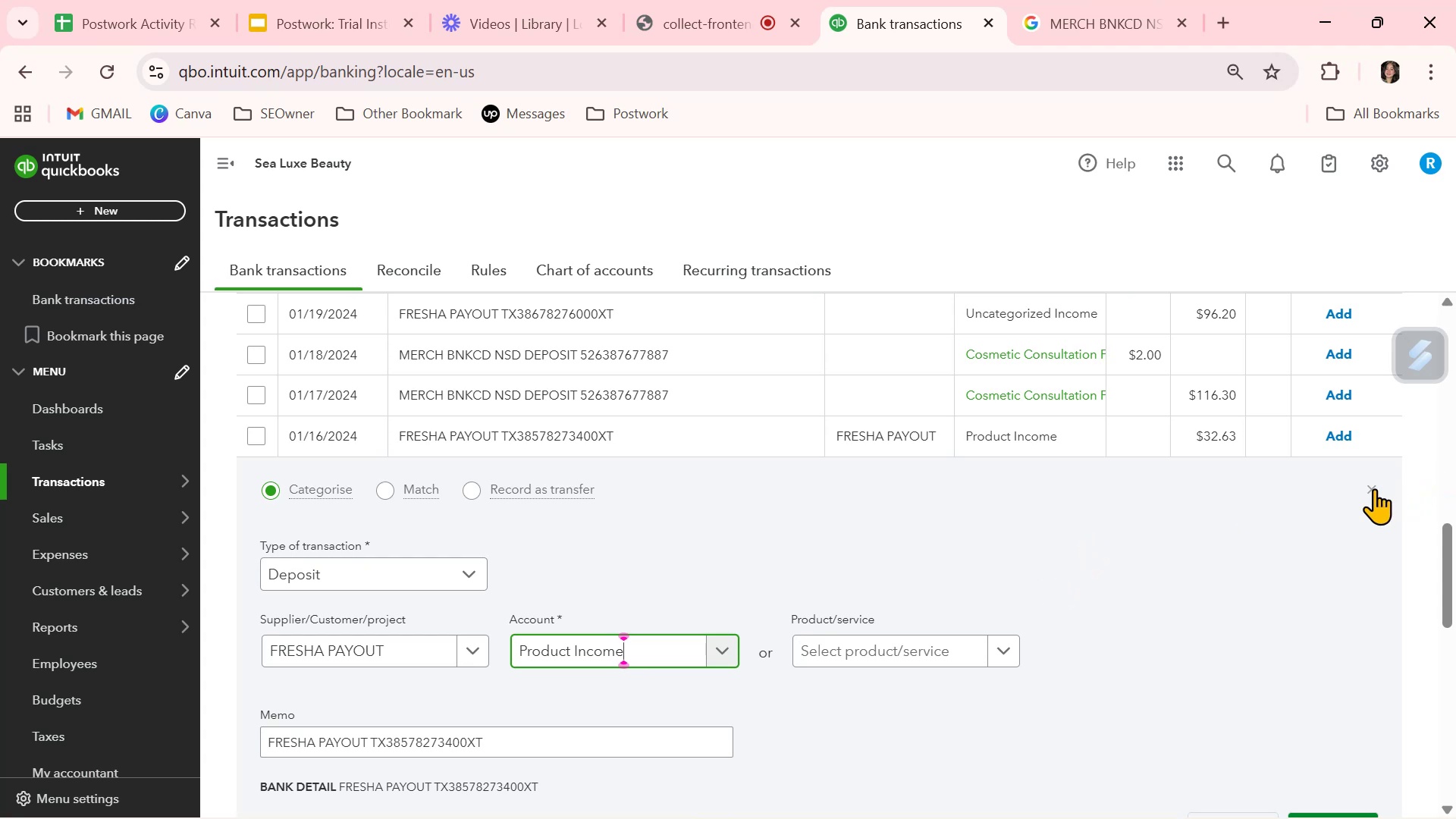 
wait(14.96)
 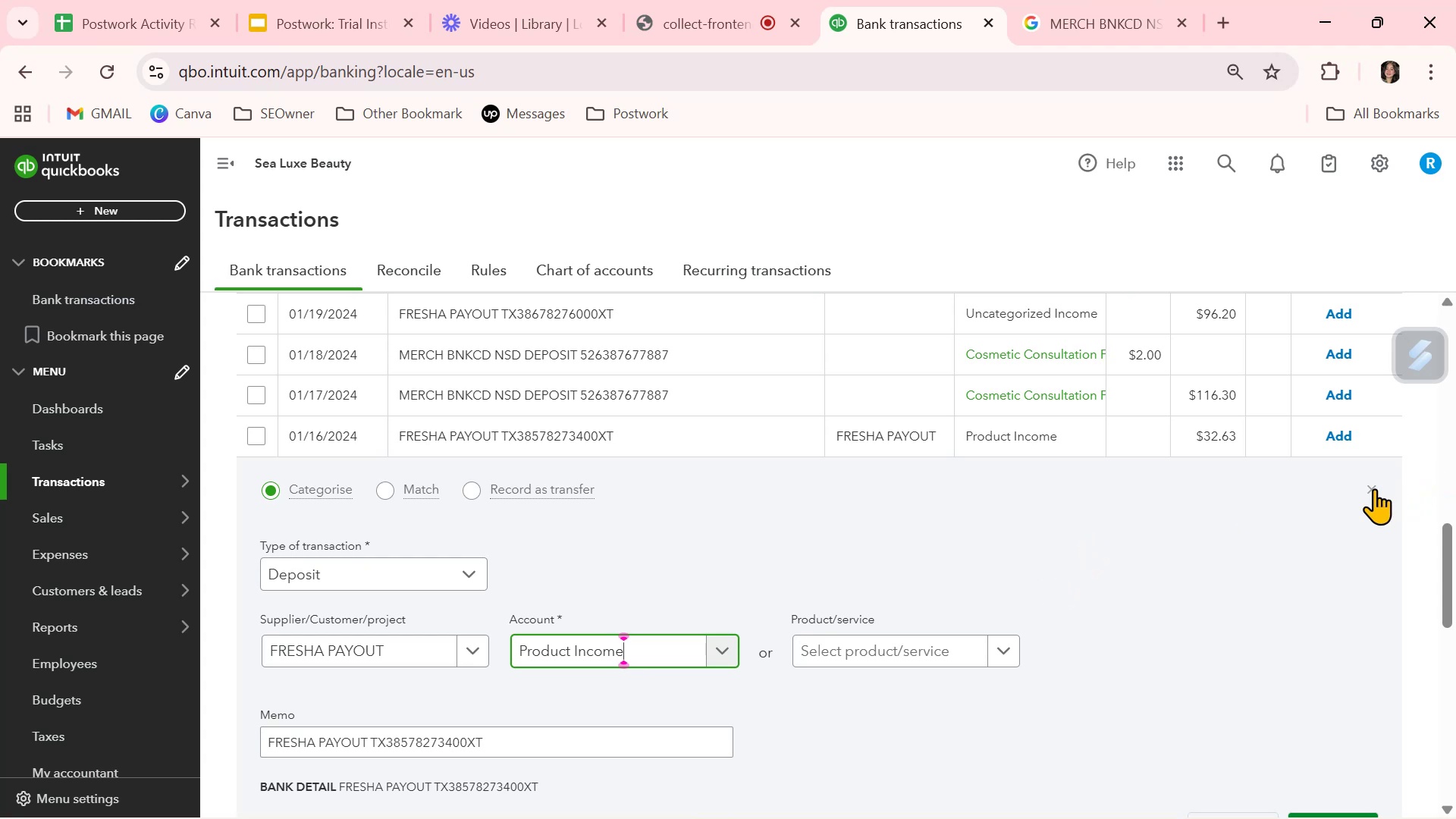 
left_click([723, 647])
 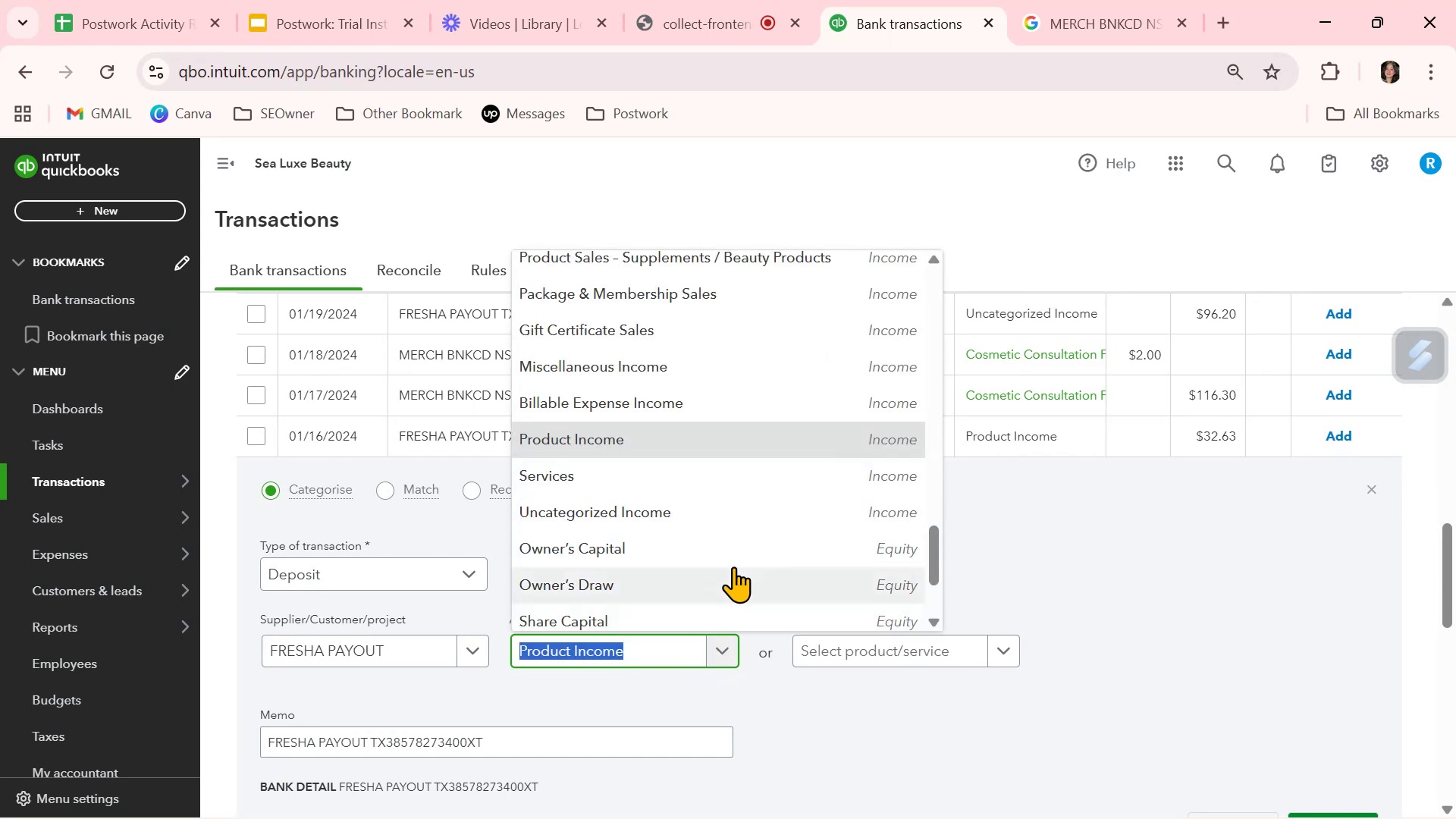 
scroll: coordinate [733, 566], scroll_direction: down, amount: 3.0
 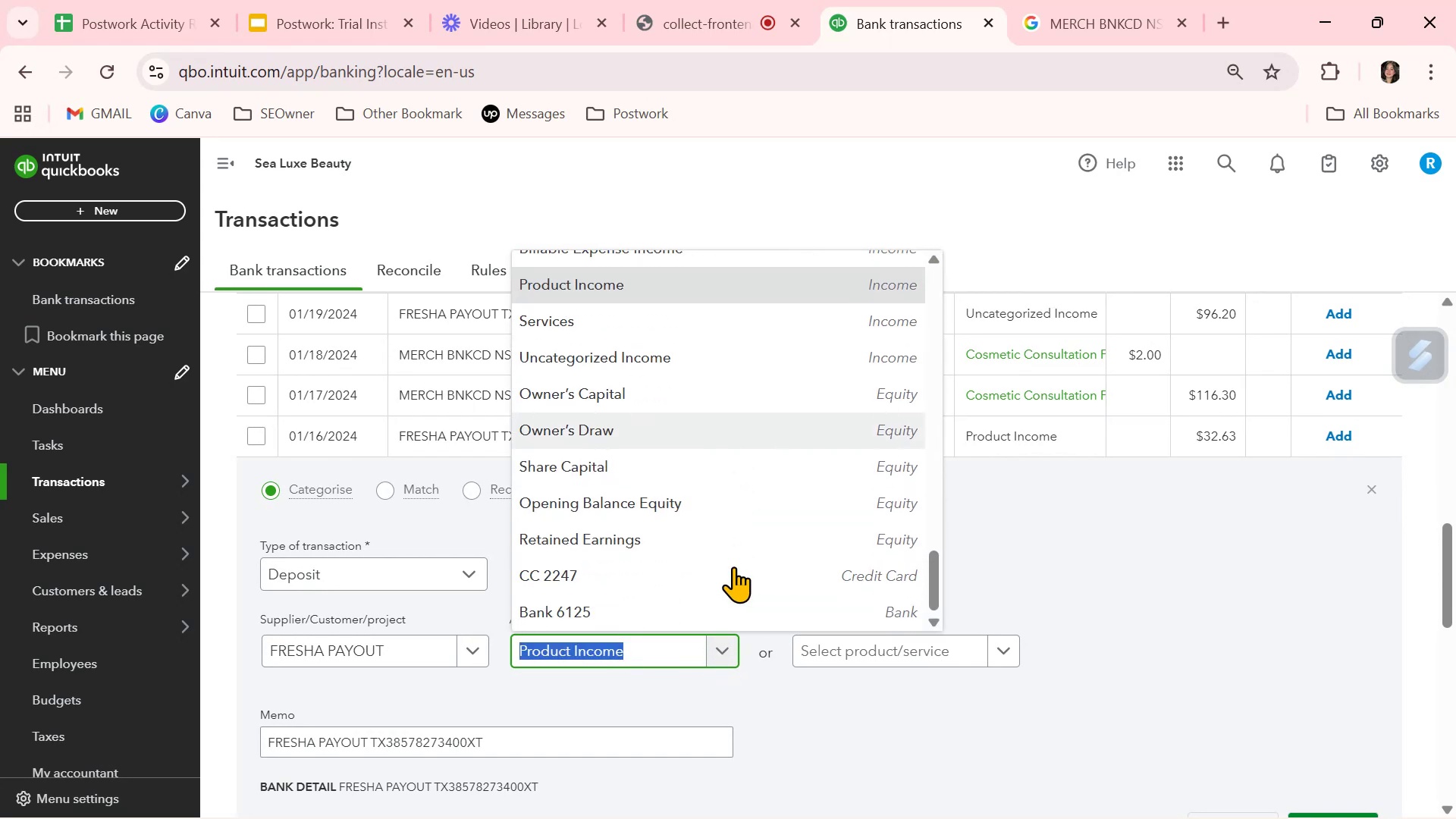 
scroll: coordinate [733, 566], scroll_direction: none, amount: 0.0
 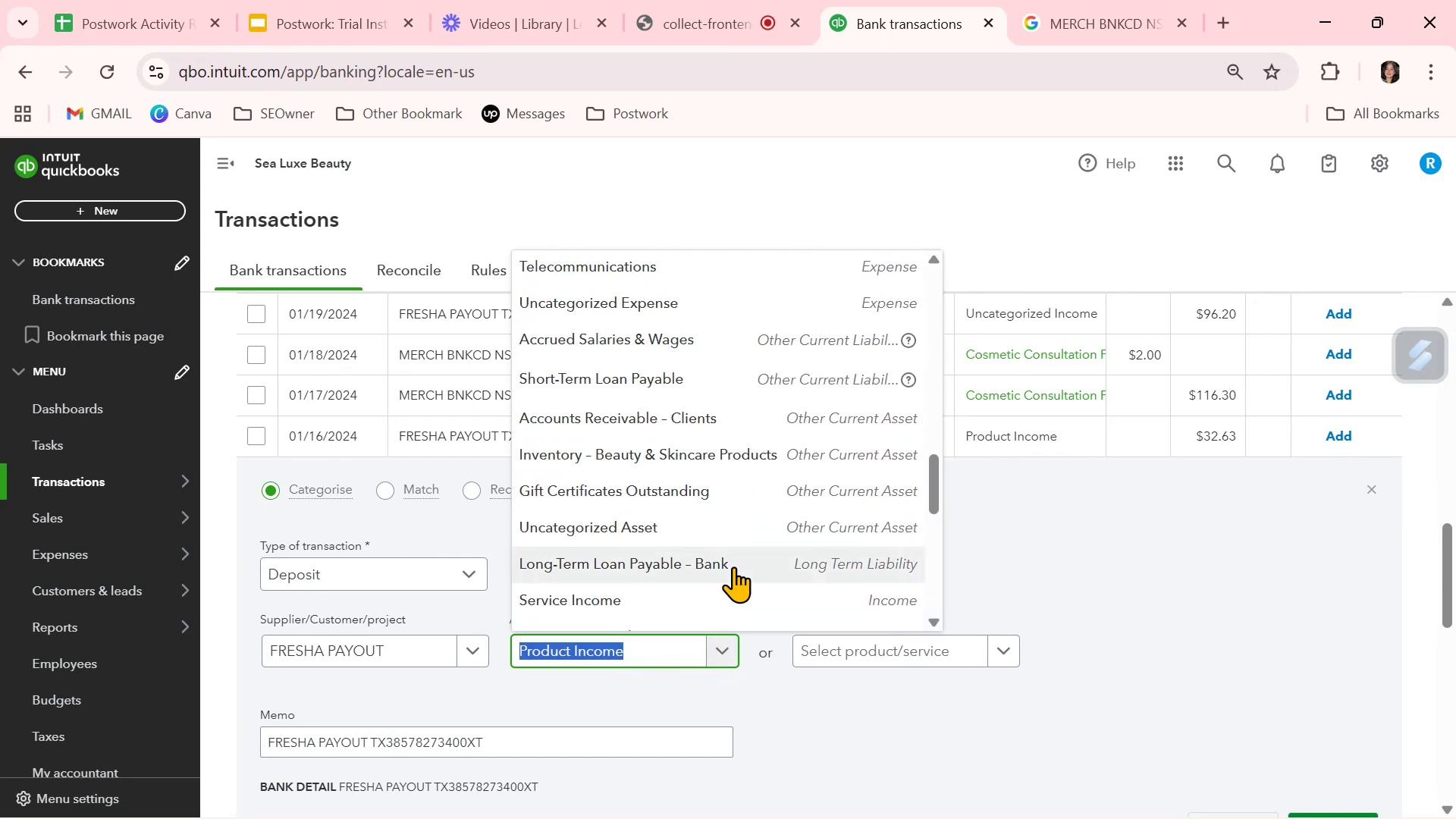 
scroll: coordinate [733, 566], scroll_direction: up, amount: 1.0
 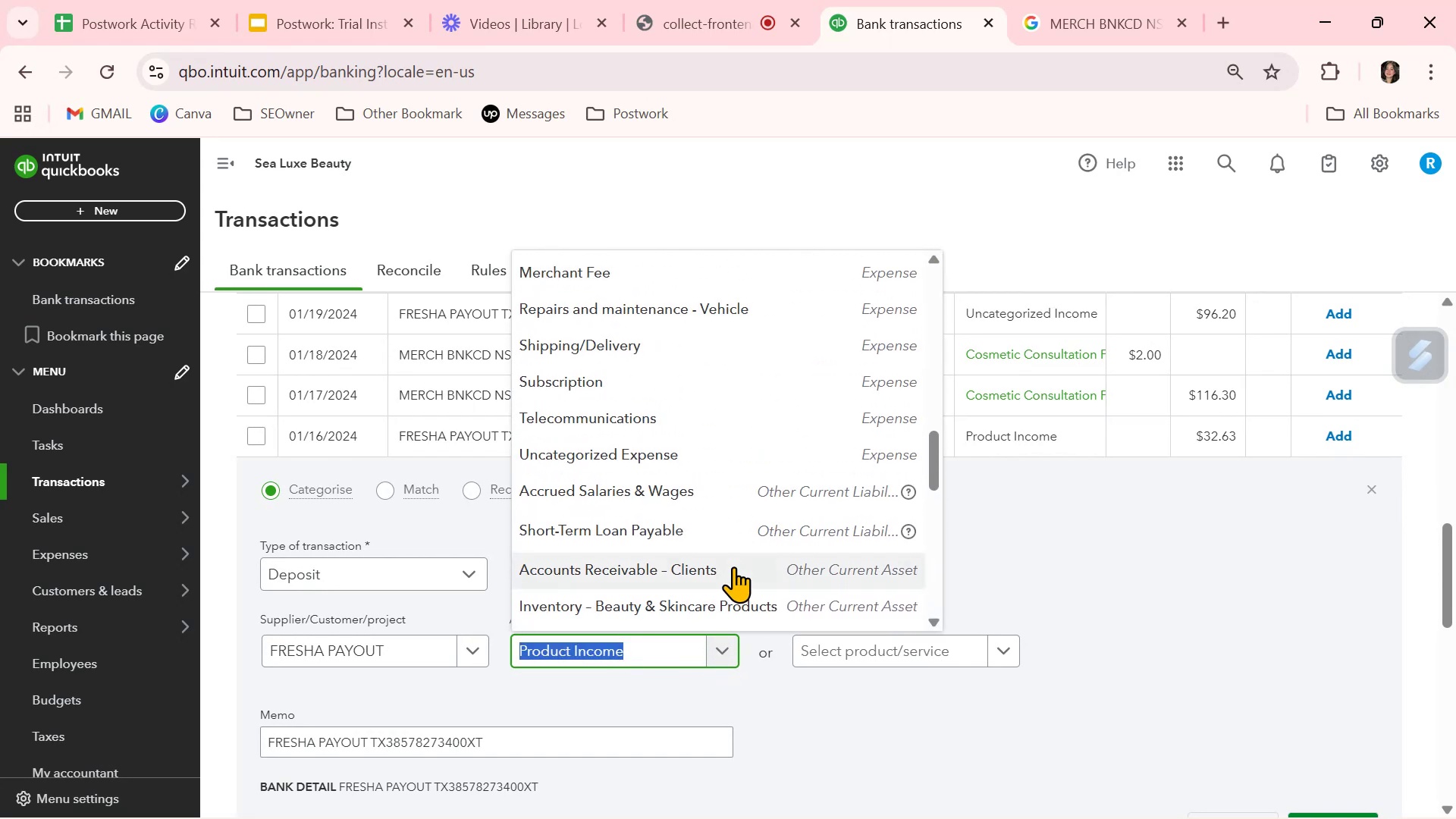 
scroll: coordinate [733, 566], scroll_direction: none, amount: 0.0
 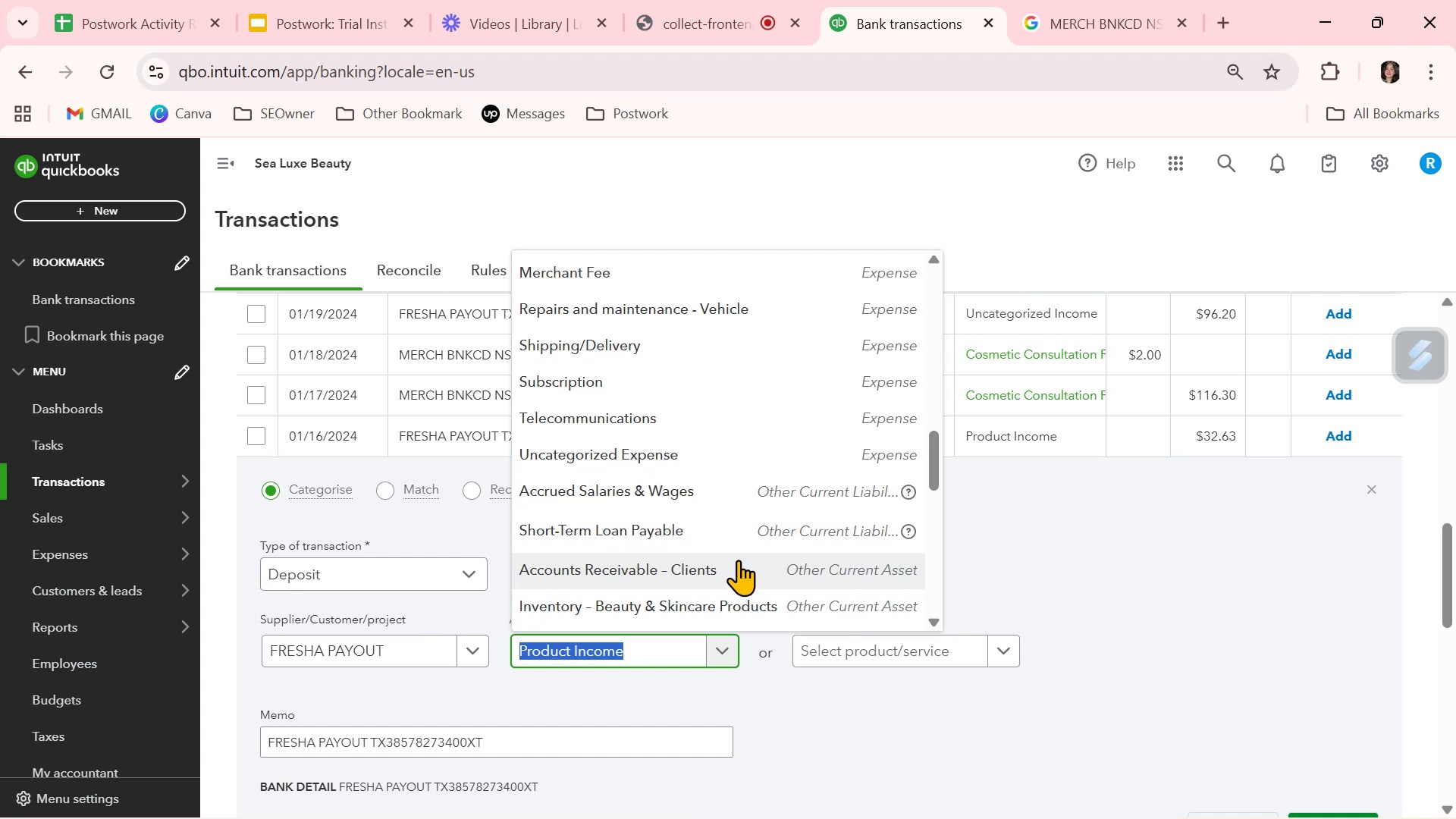 
scroll: coordinate [737, 551], scroll_direction: up, amount: 3.0
 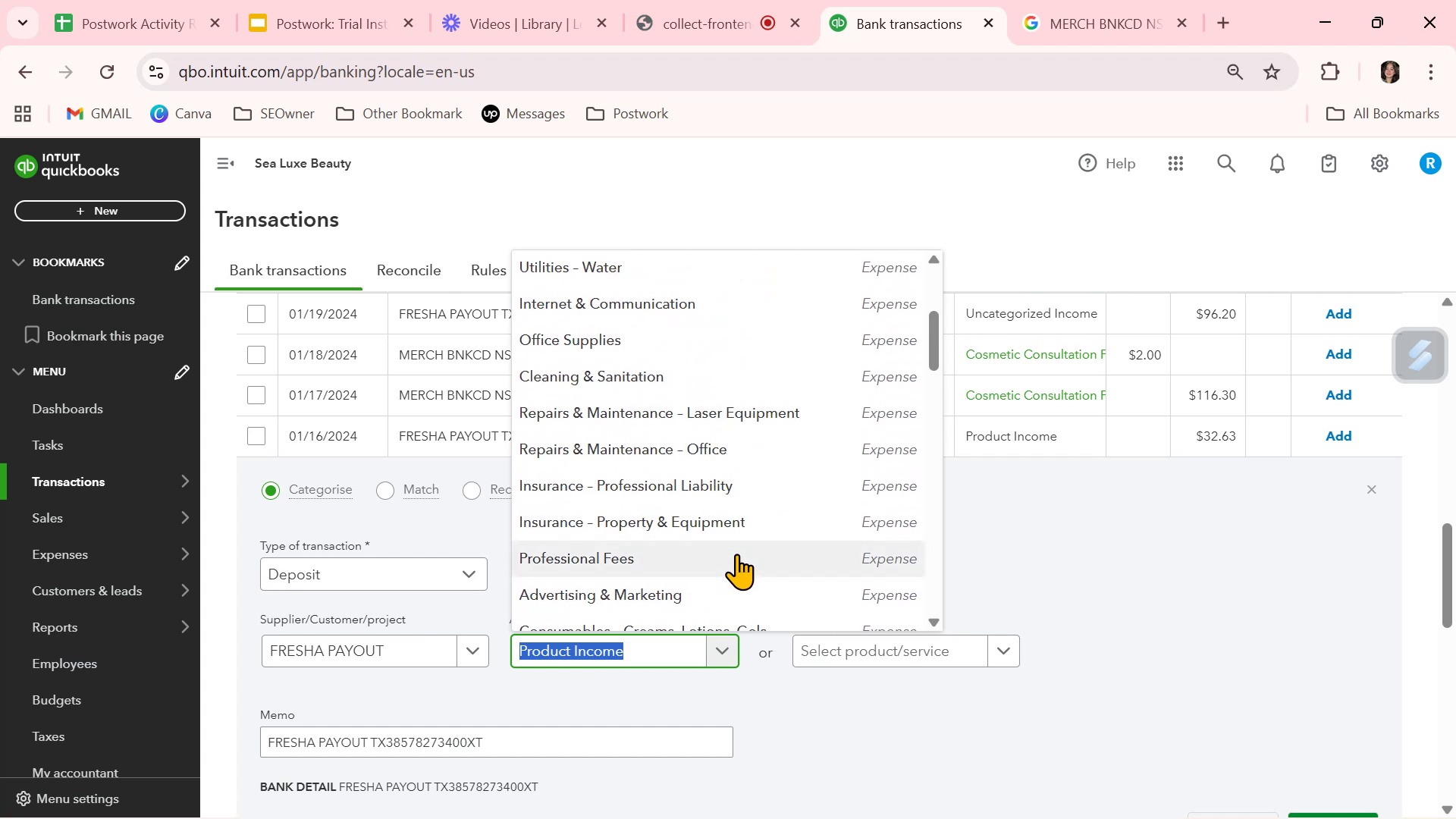 
scroll: coordinate [736, 554], scroll_direction: down, amount: 1.0
 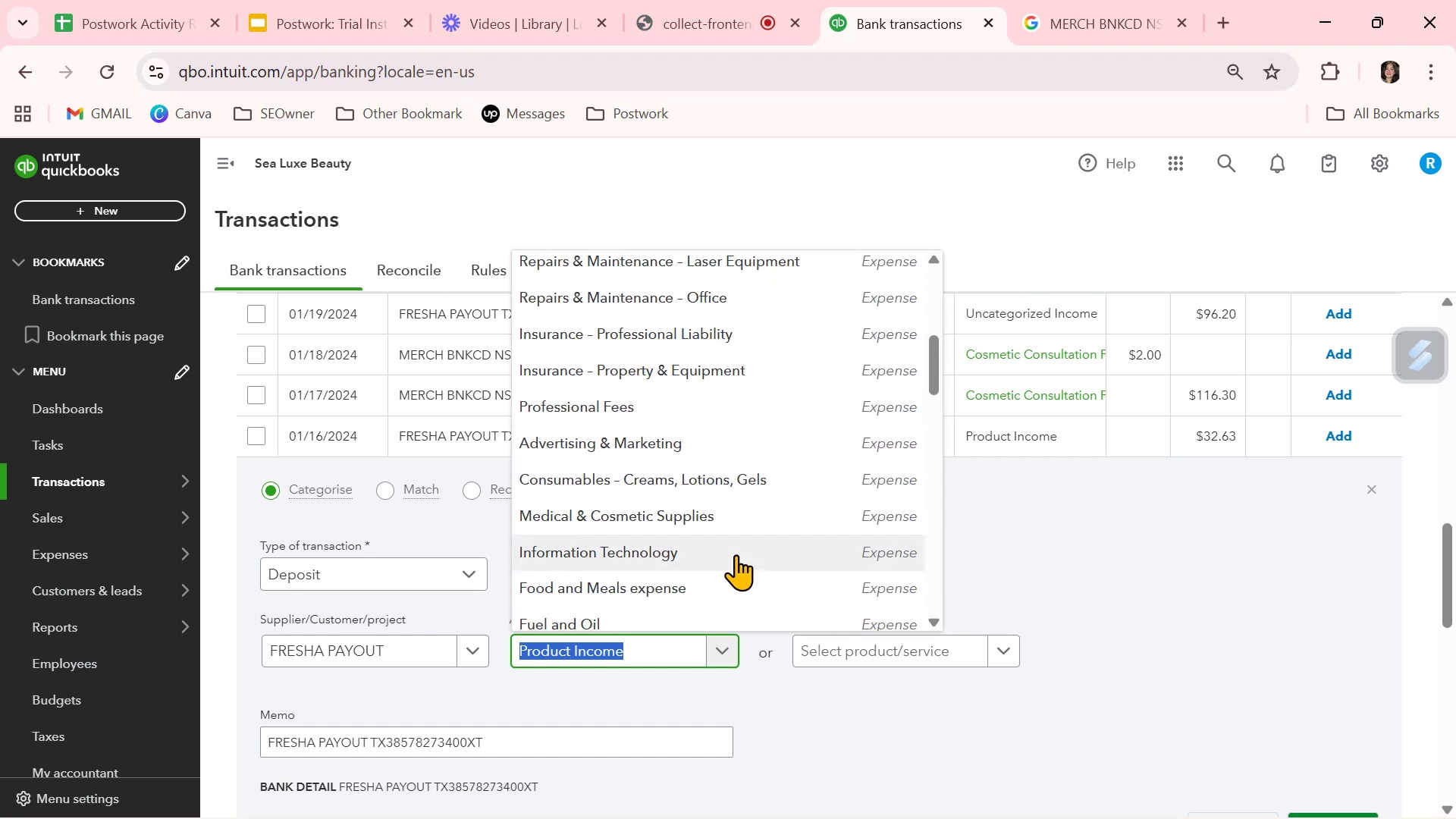 
scroll: coordinate [736, 554], scroll_direction: up, amount: 2.0
 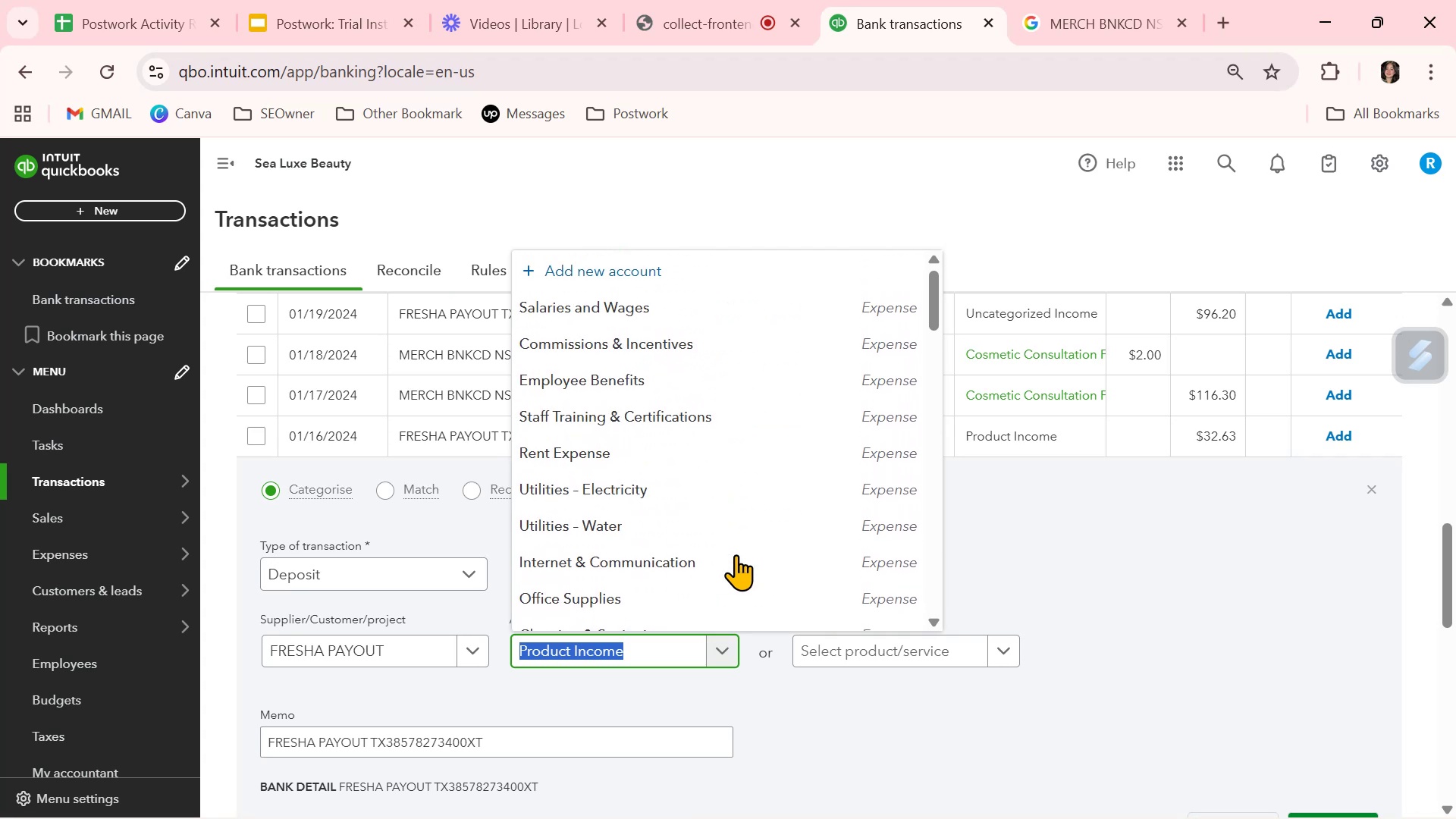 
scroll: coordinate [735, 554], scroll_direction: none, amount: 0.0
 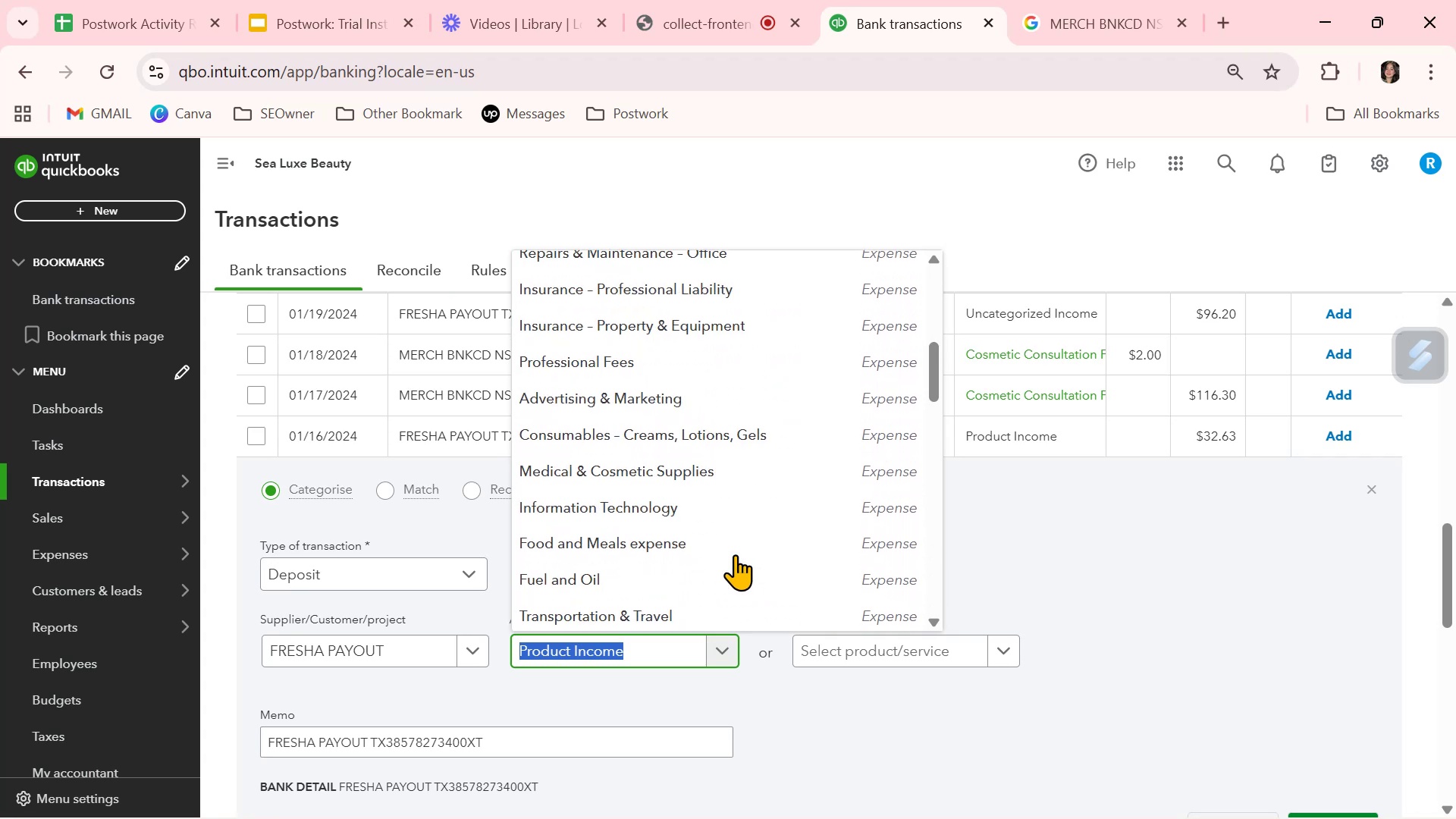 
scroll: coordinate [734, 556], scroll_direction: down, amount: 3.0
 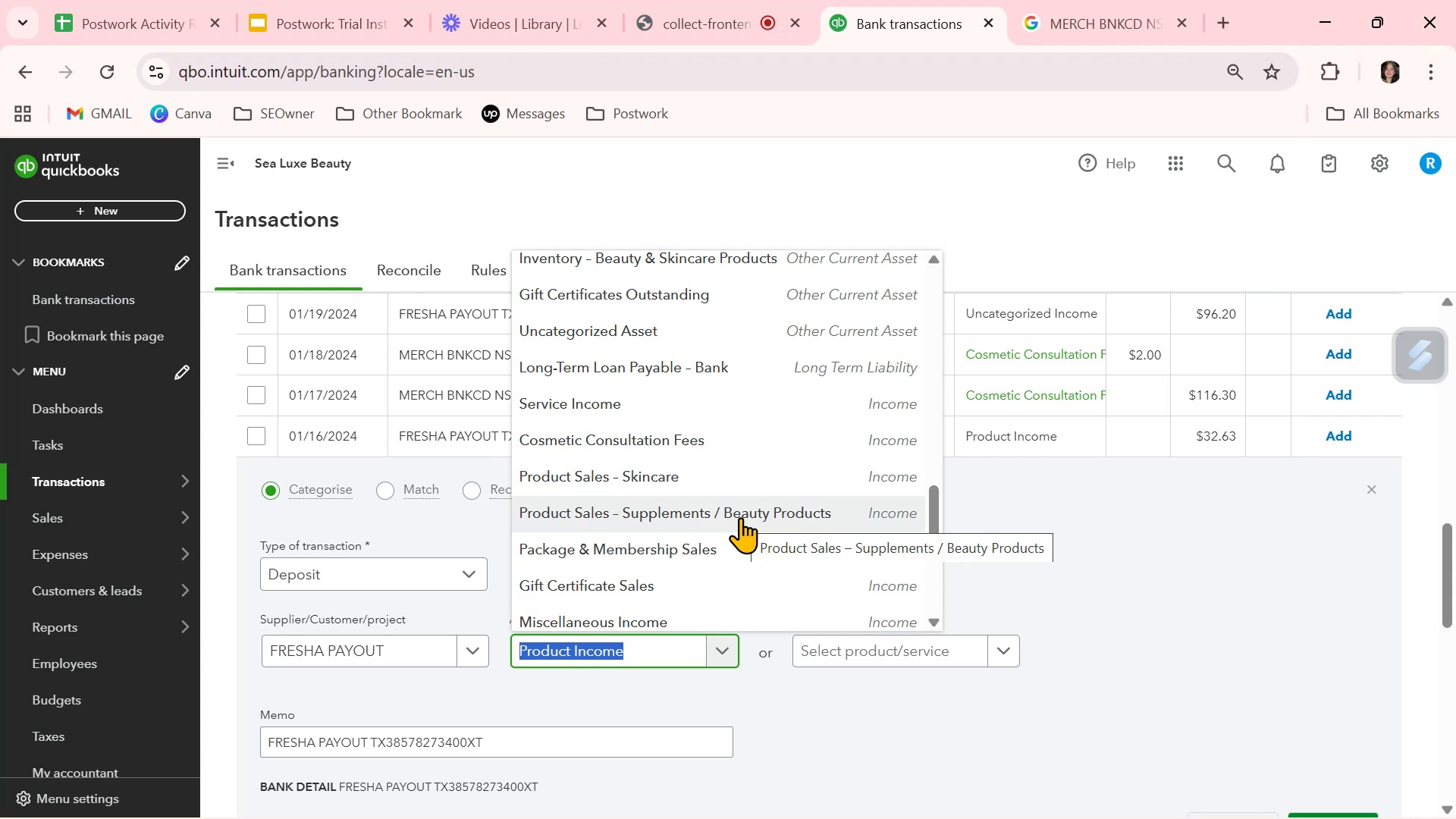 
wait(15.75)
 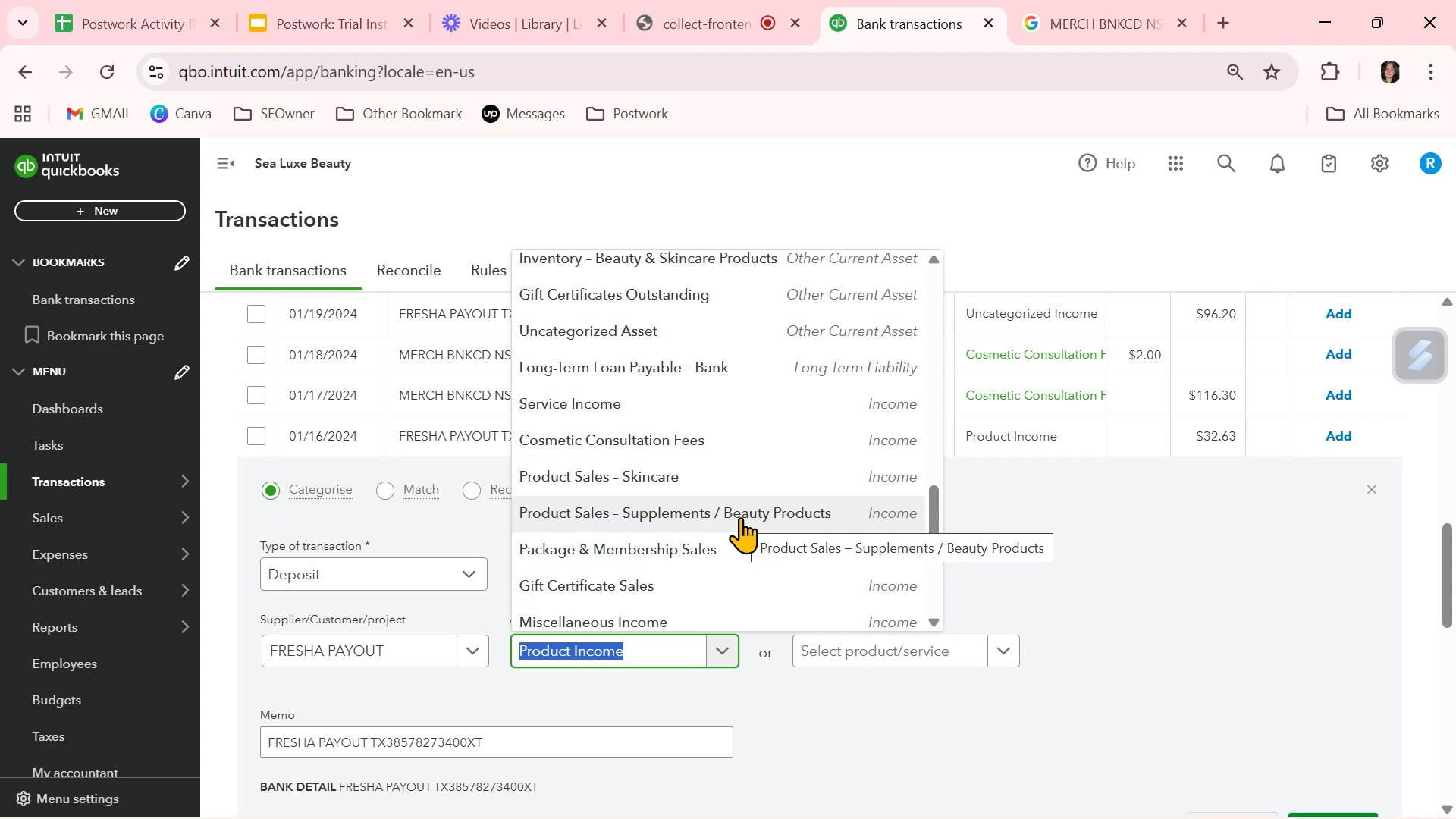 
left_click([774, 475])
 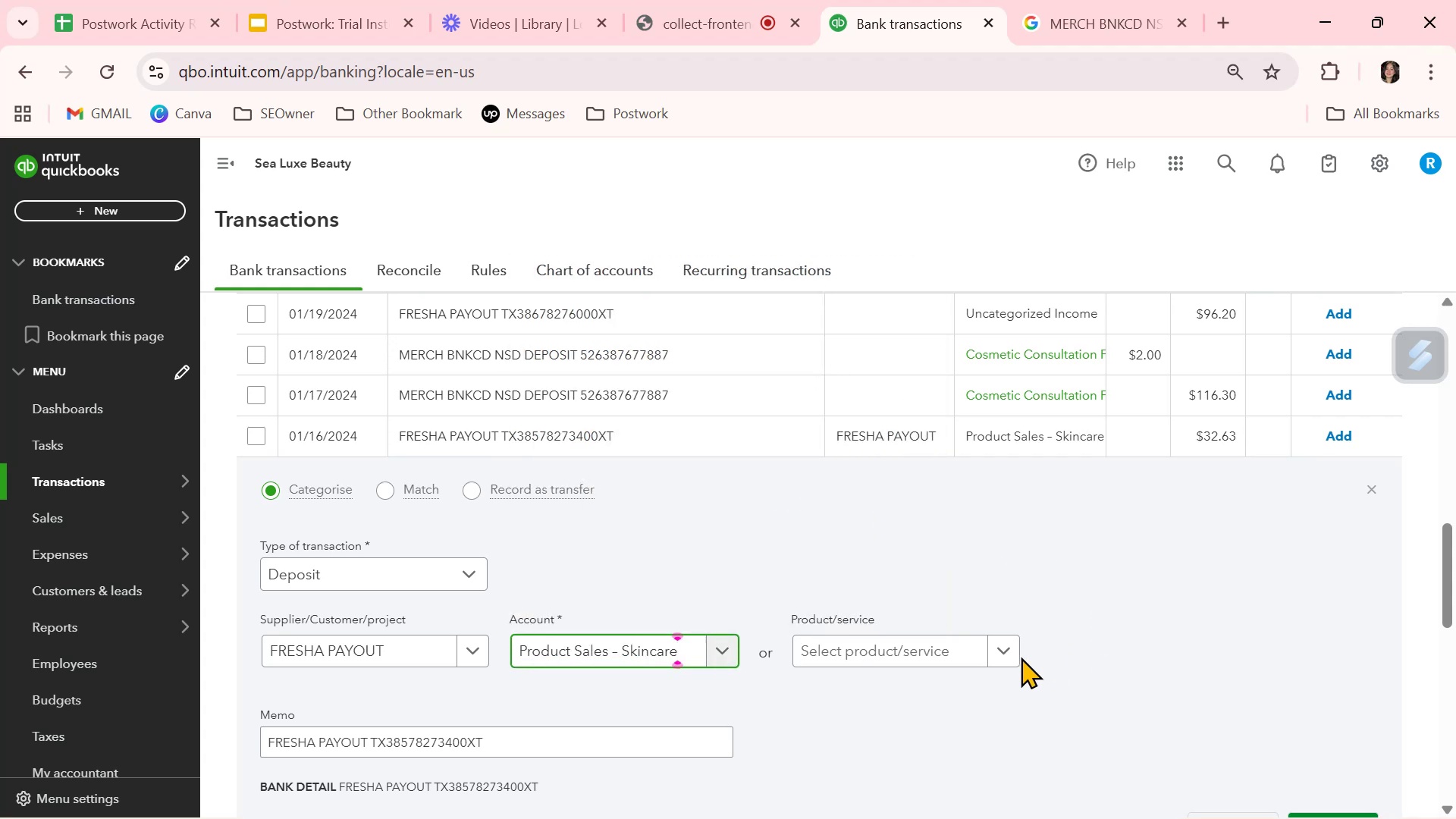 
scroll: coordinate [1114, 676], scroll_direction: down, amount: 2.0
 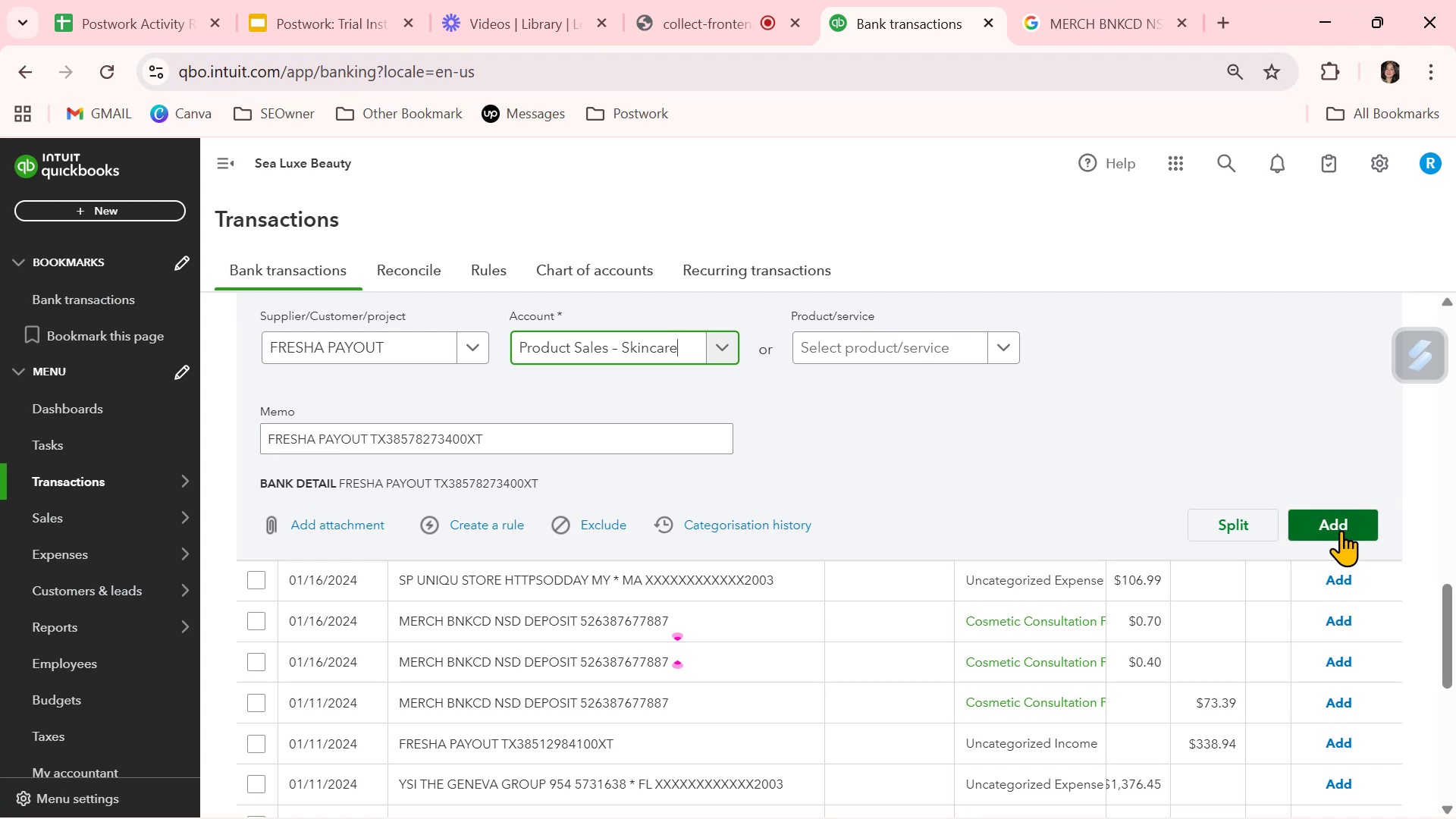 
left_click([1341, 530])
 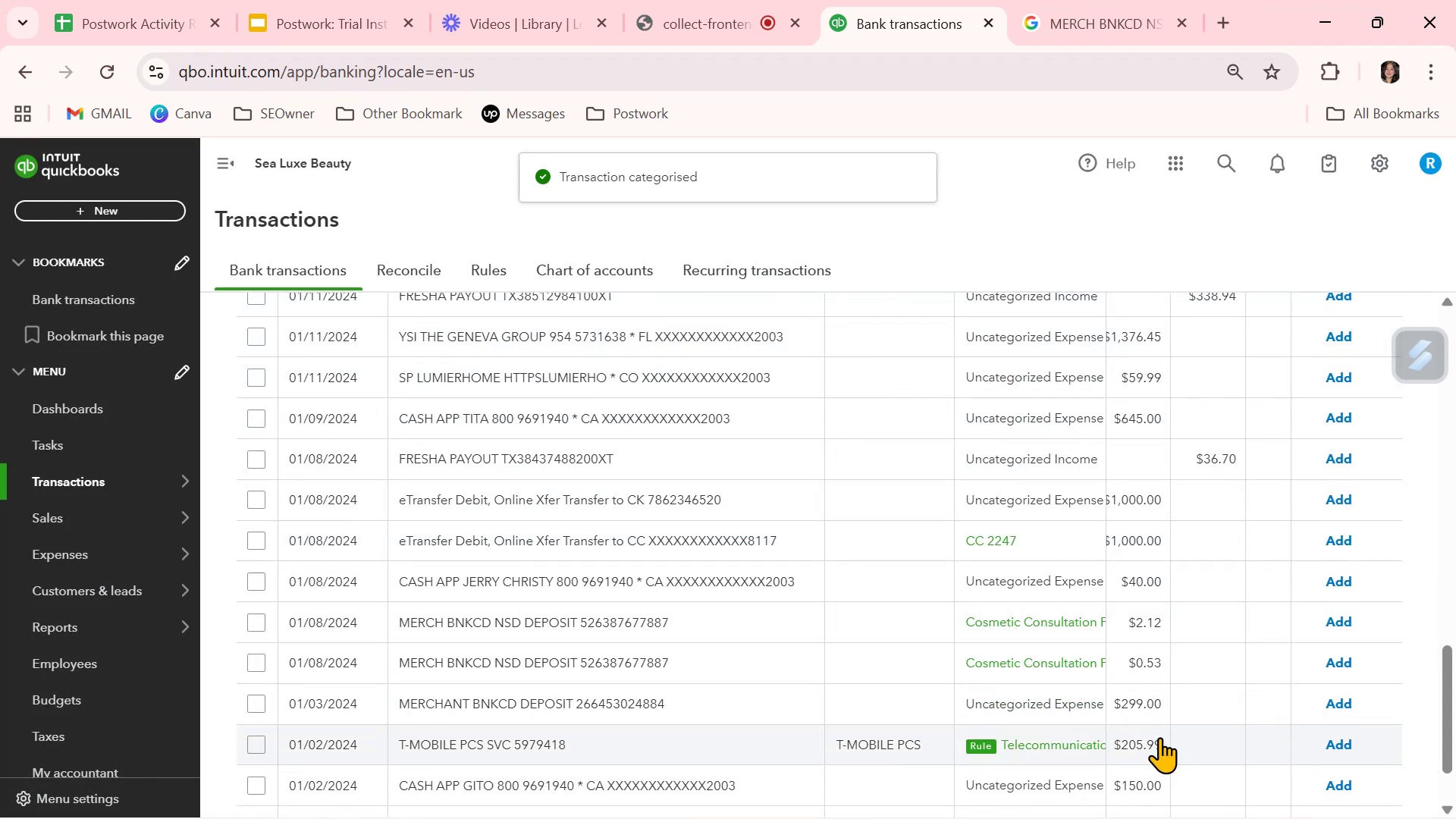 
scroll: coordinate [1158, 758], scroll_direction: down, amount: 2.0
 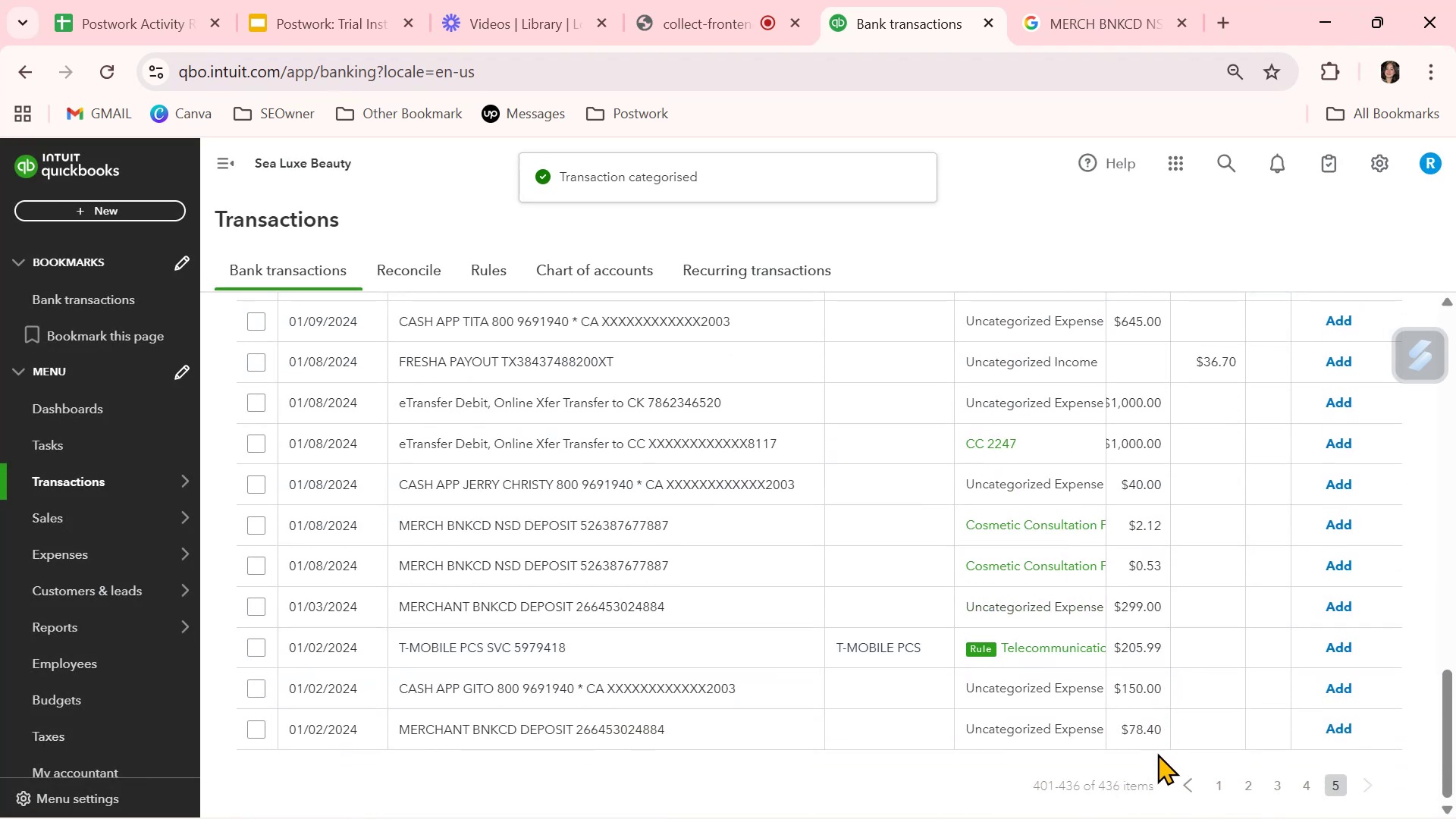 
scroll: coordinate [1087, 688], scroll_direction: up, amount: 3.0
 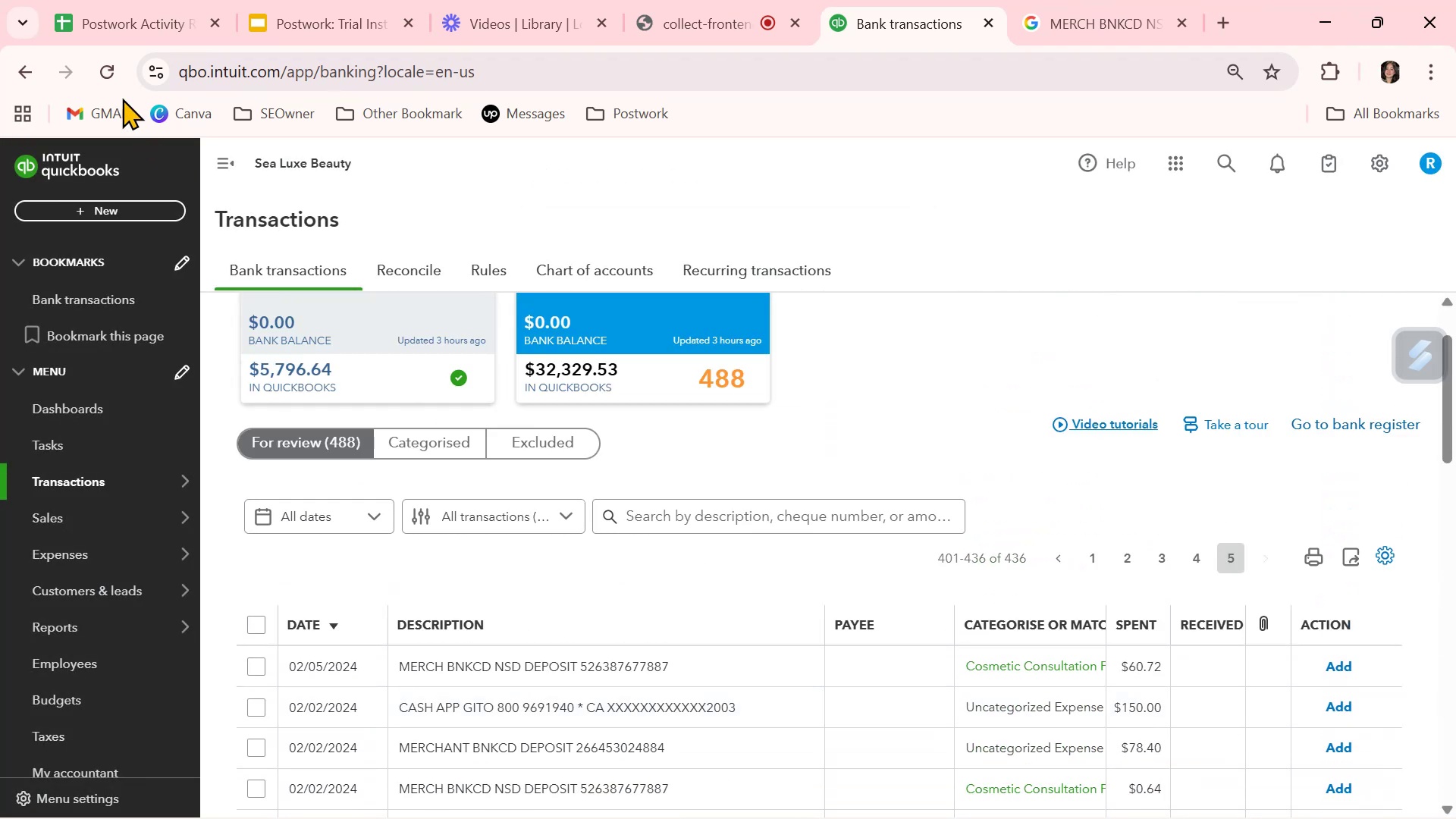 
left_click([103, 68])
 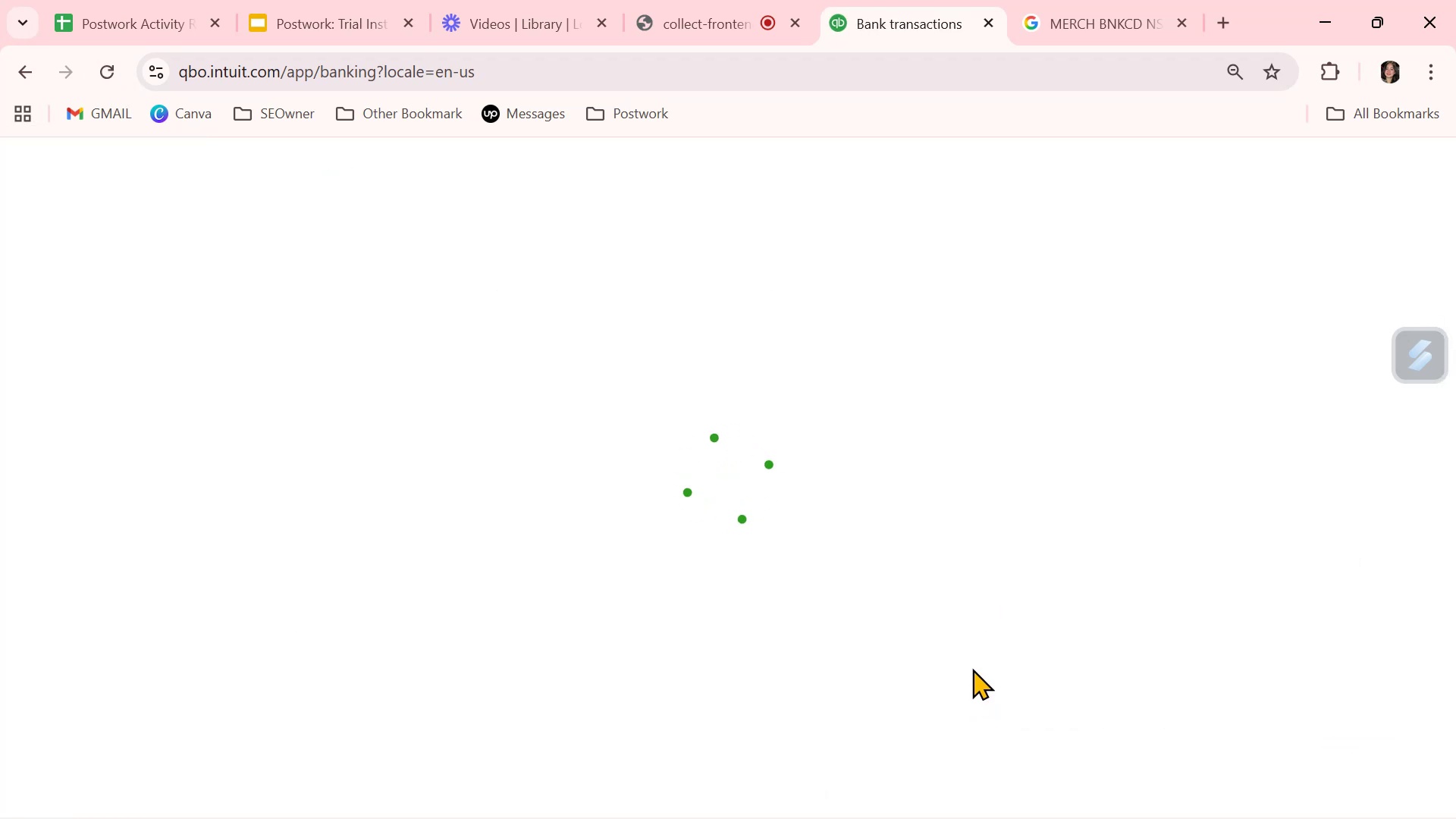 
wait(7.75)
 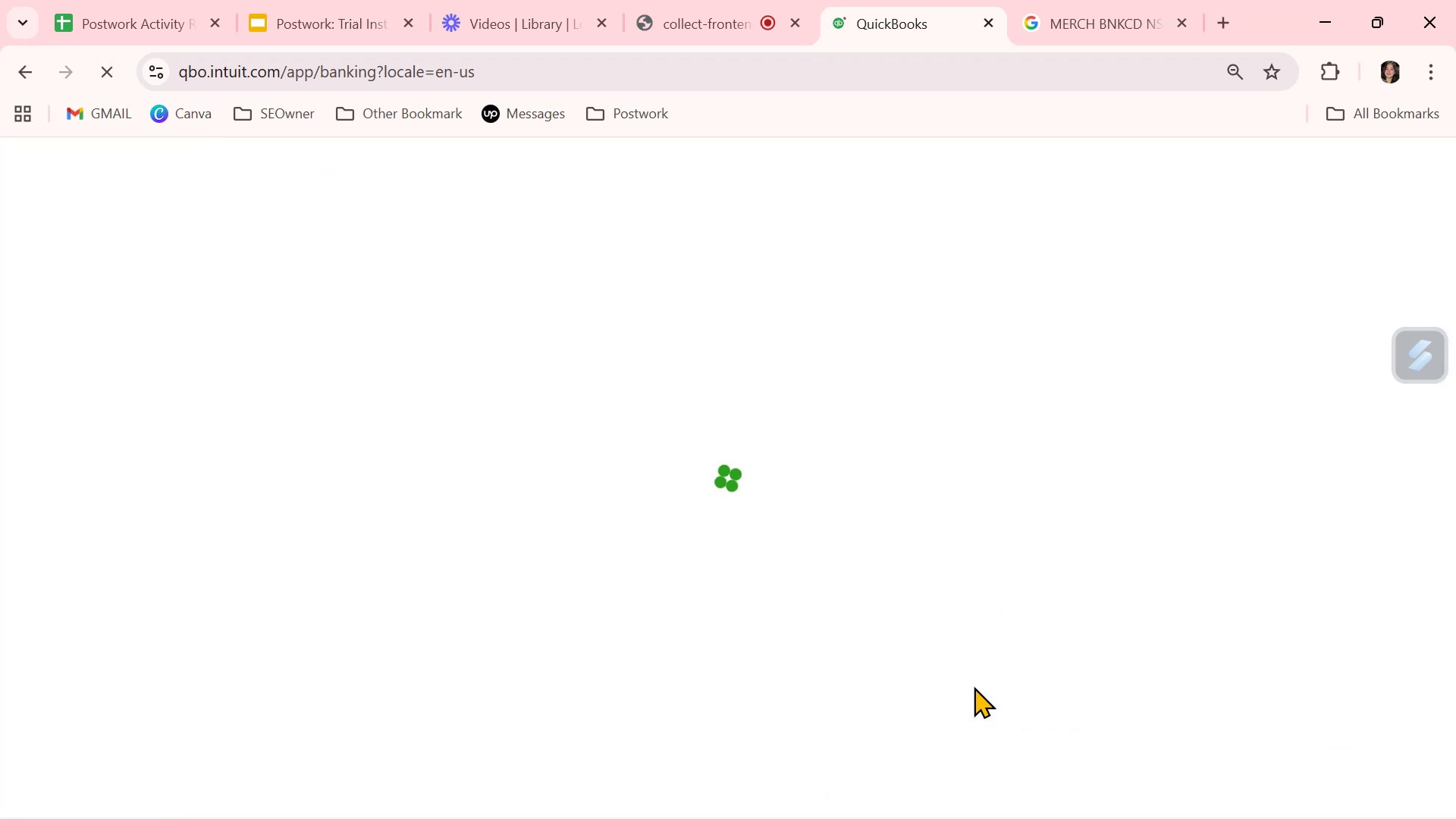 
scroll: coordinate [626, 657], scroll_direction: down, amount: 2.0
 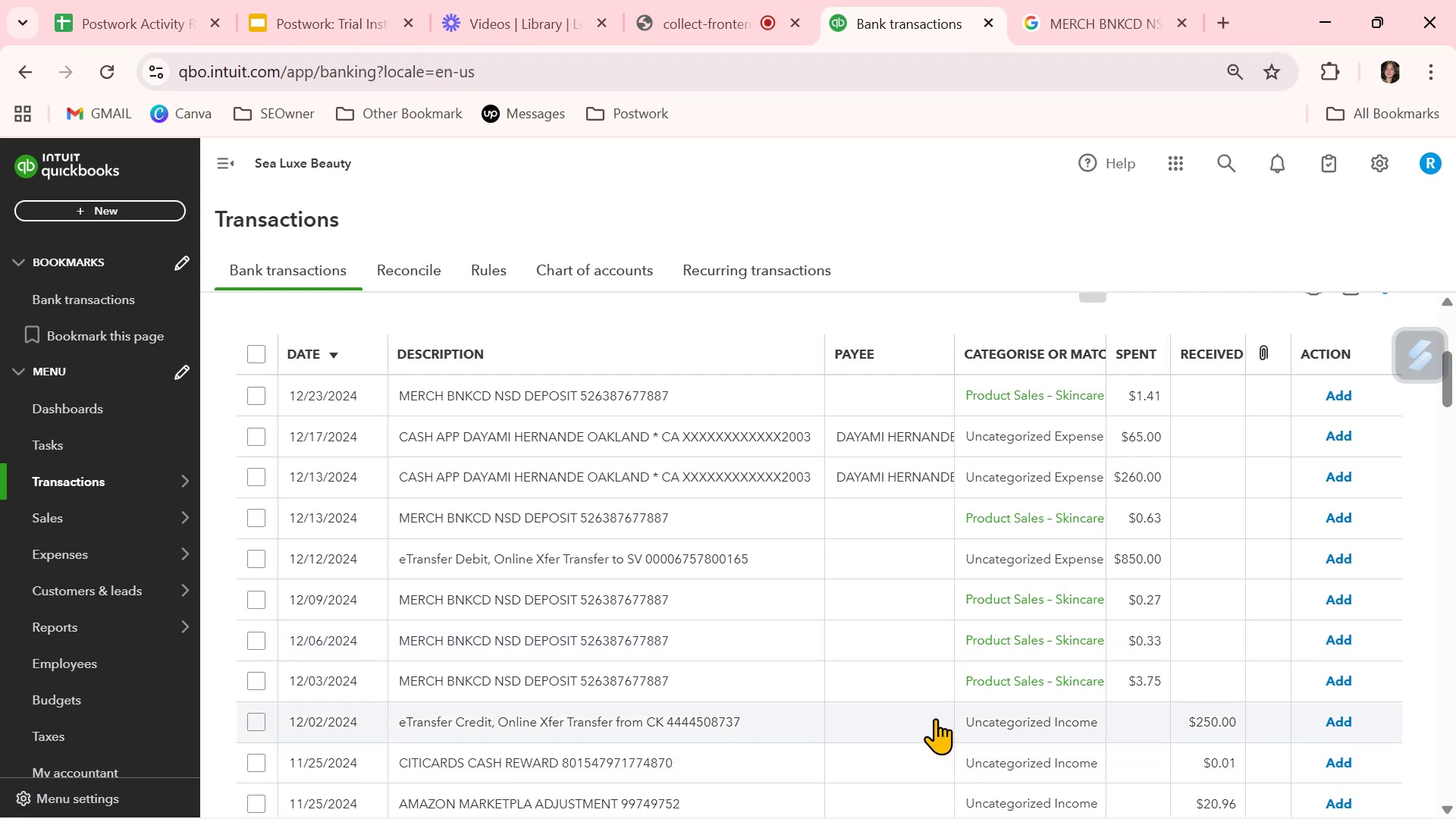 
wait(38.07)
 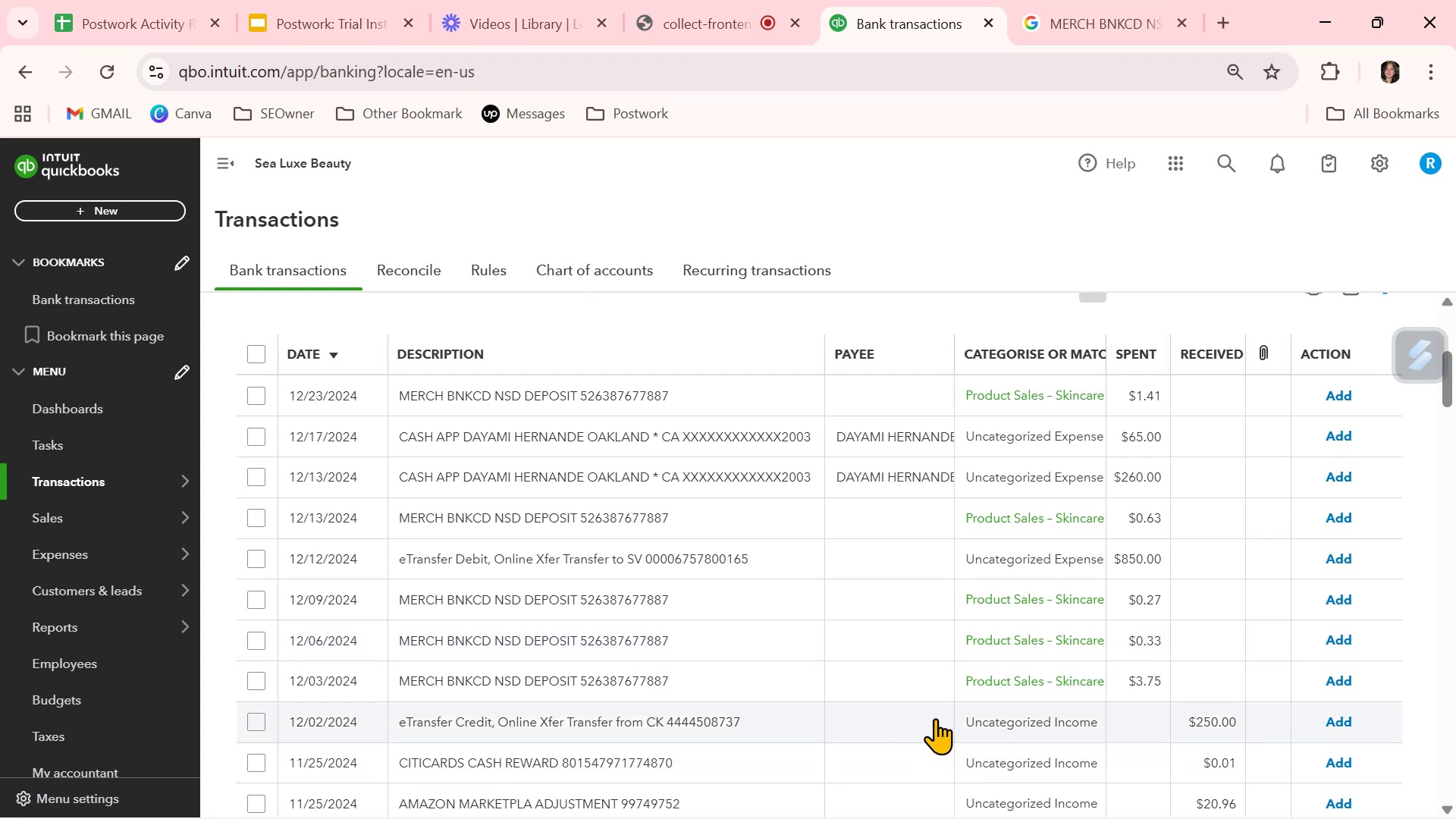 
scroll: coordinate [915, 722], scroll_direction: down, amount: 2.0
 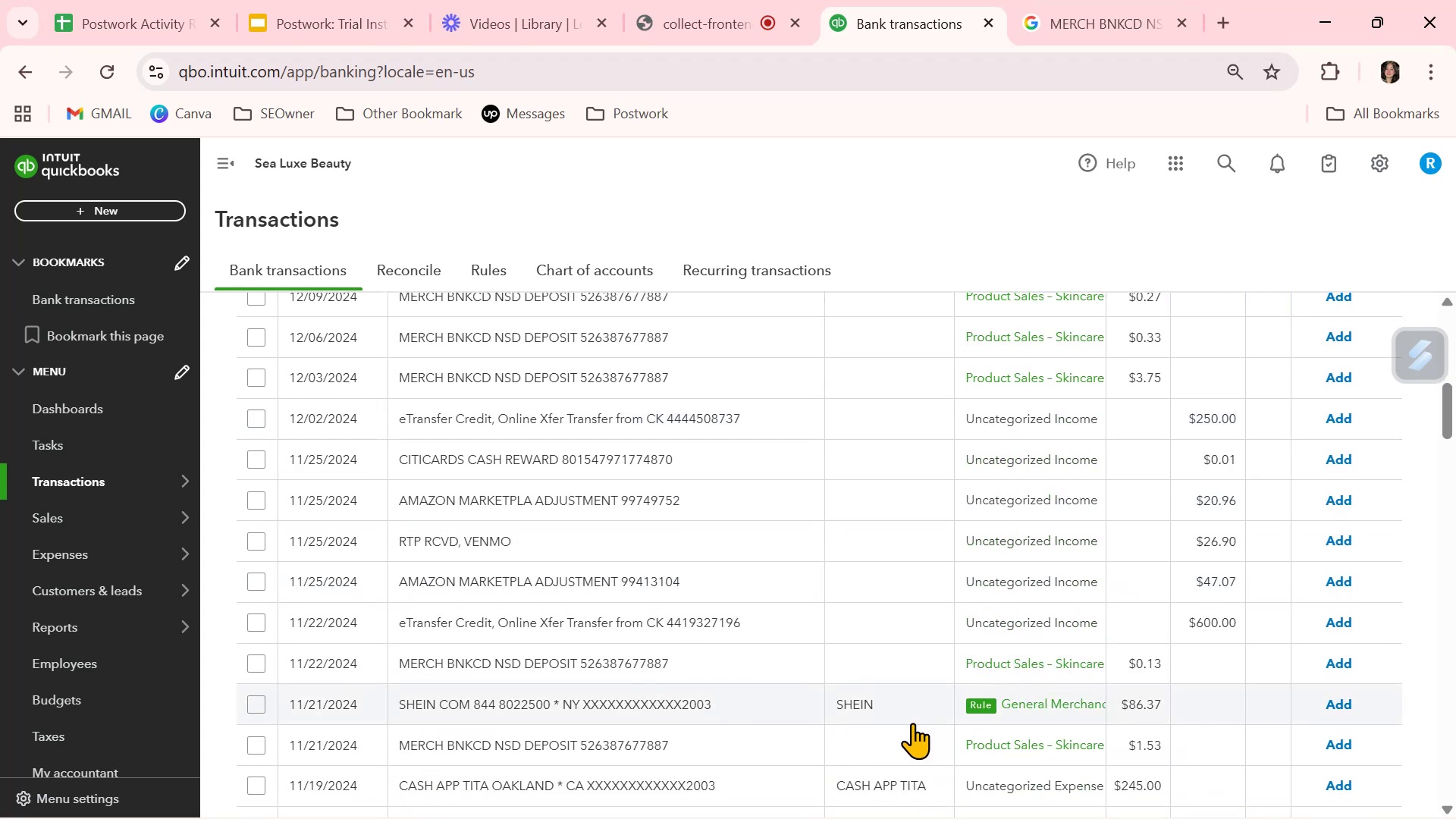 
left_click([1344, 698])
 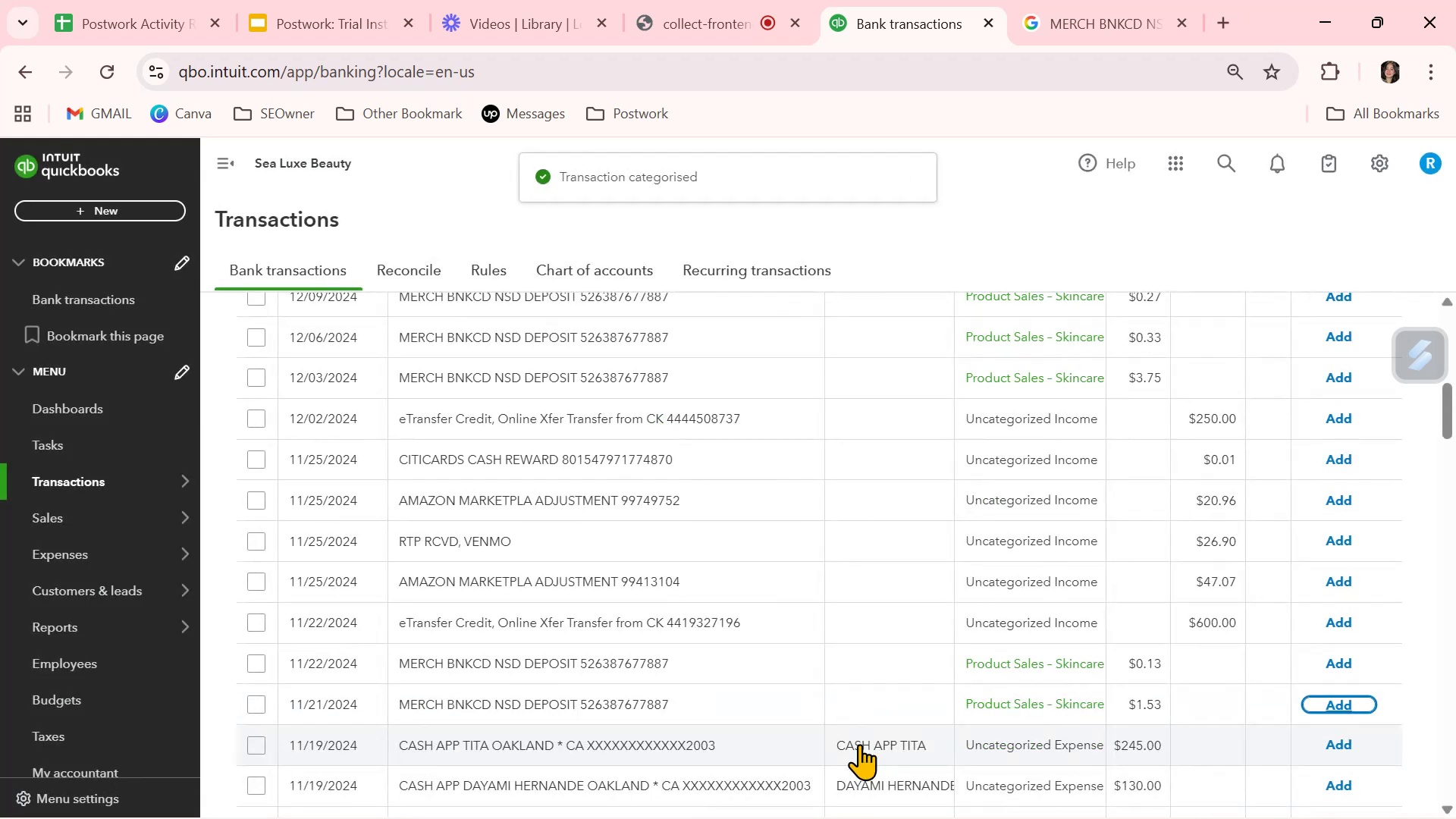 
scroll: coordinate [861, 743], scroll_direction: down, amount: 1.0
 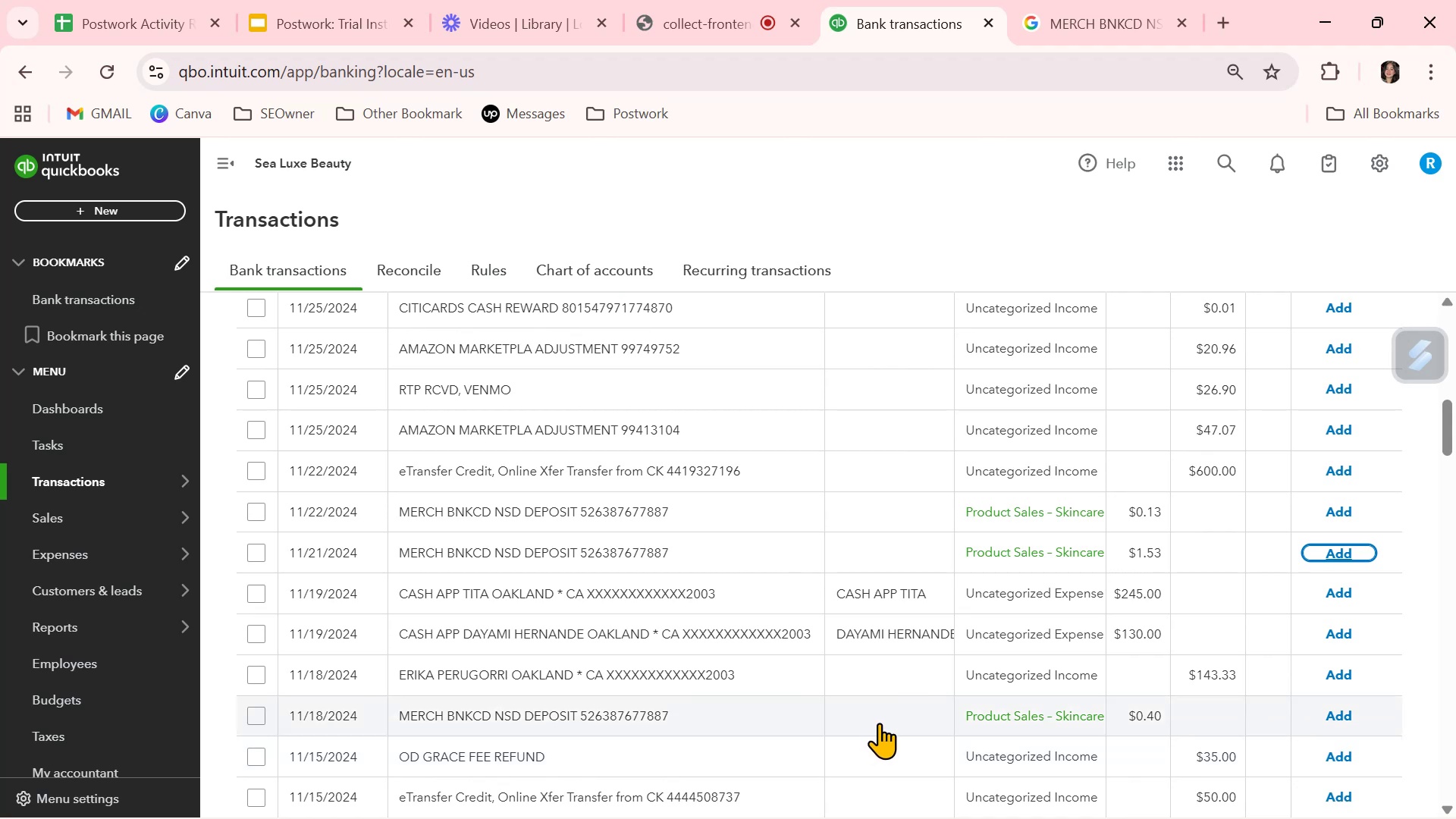 
wait(15.84)
 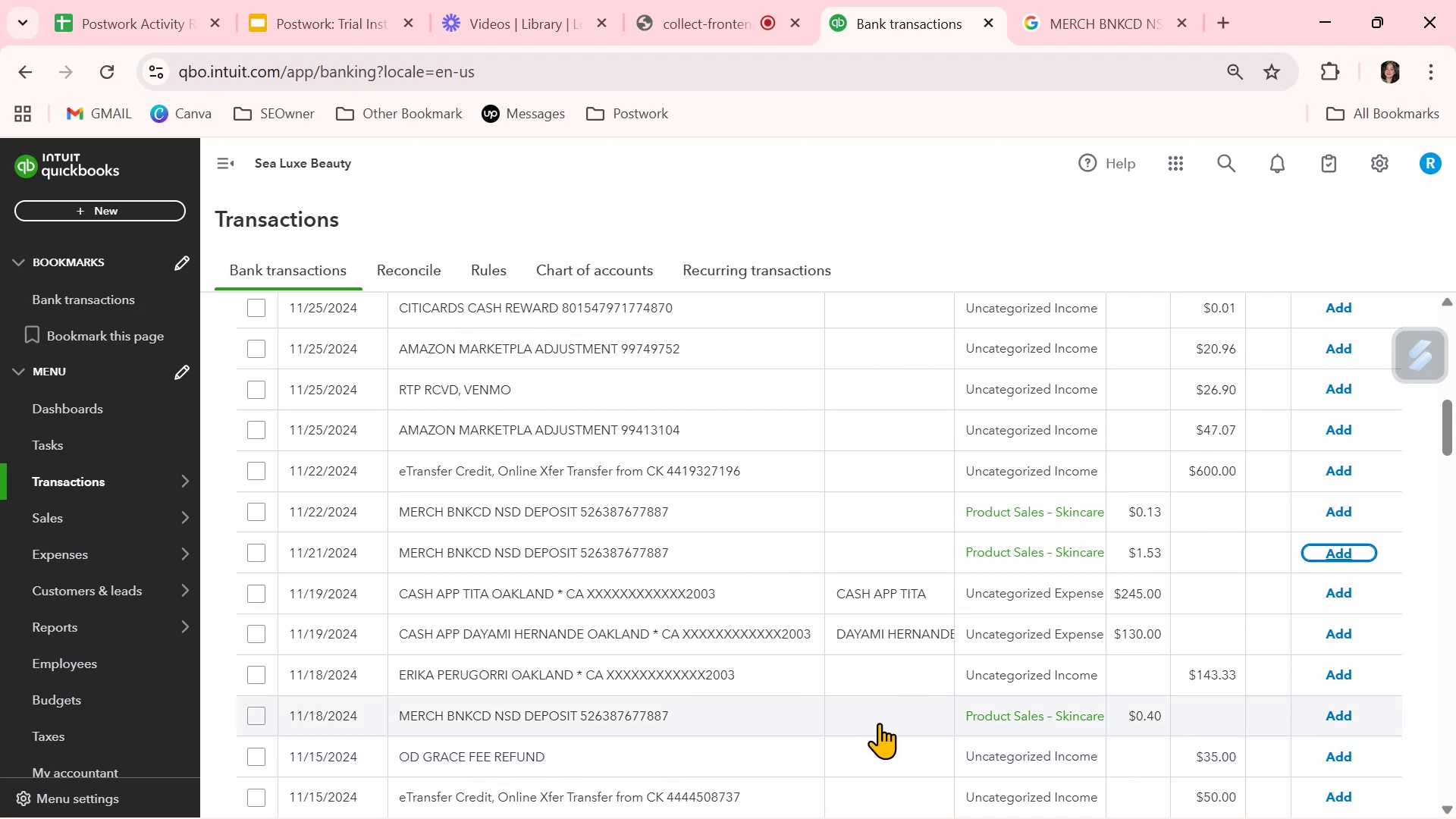 
left_click([895, 675])
 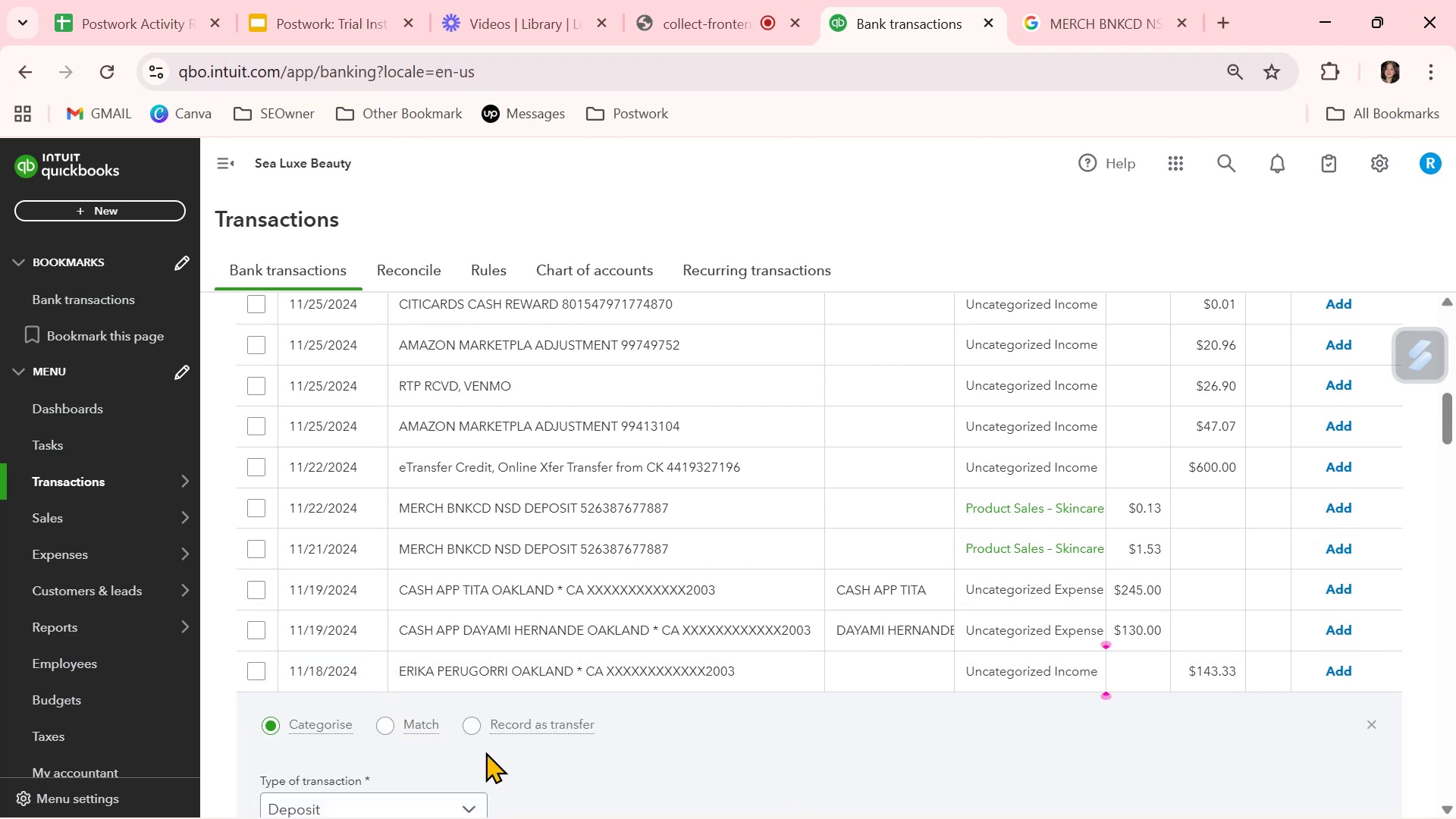 
scroll: coordinate [369, 759], scroll_direction: down, amount: 2.0
 